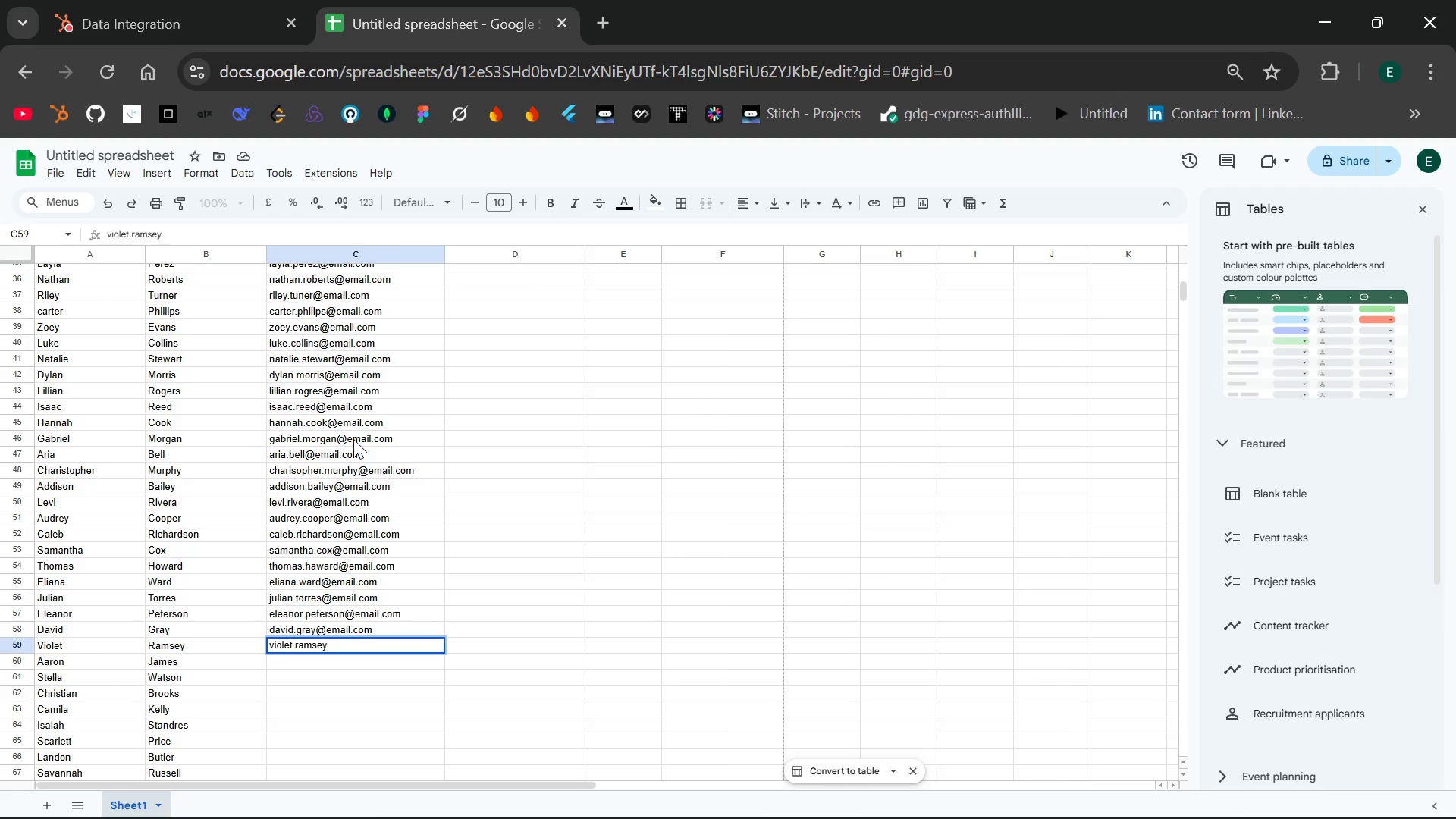 
type(@email.com)
 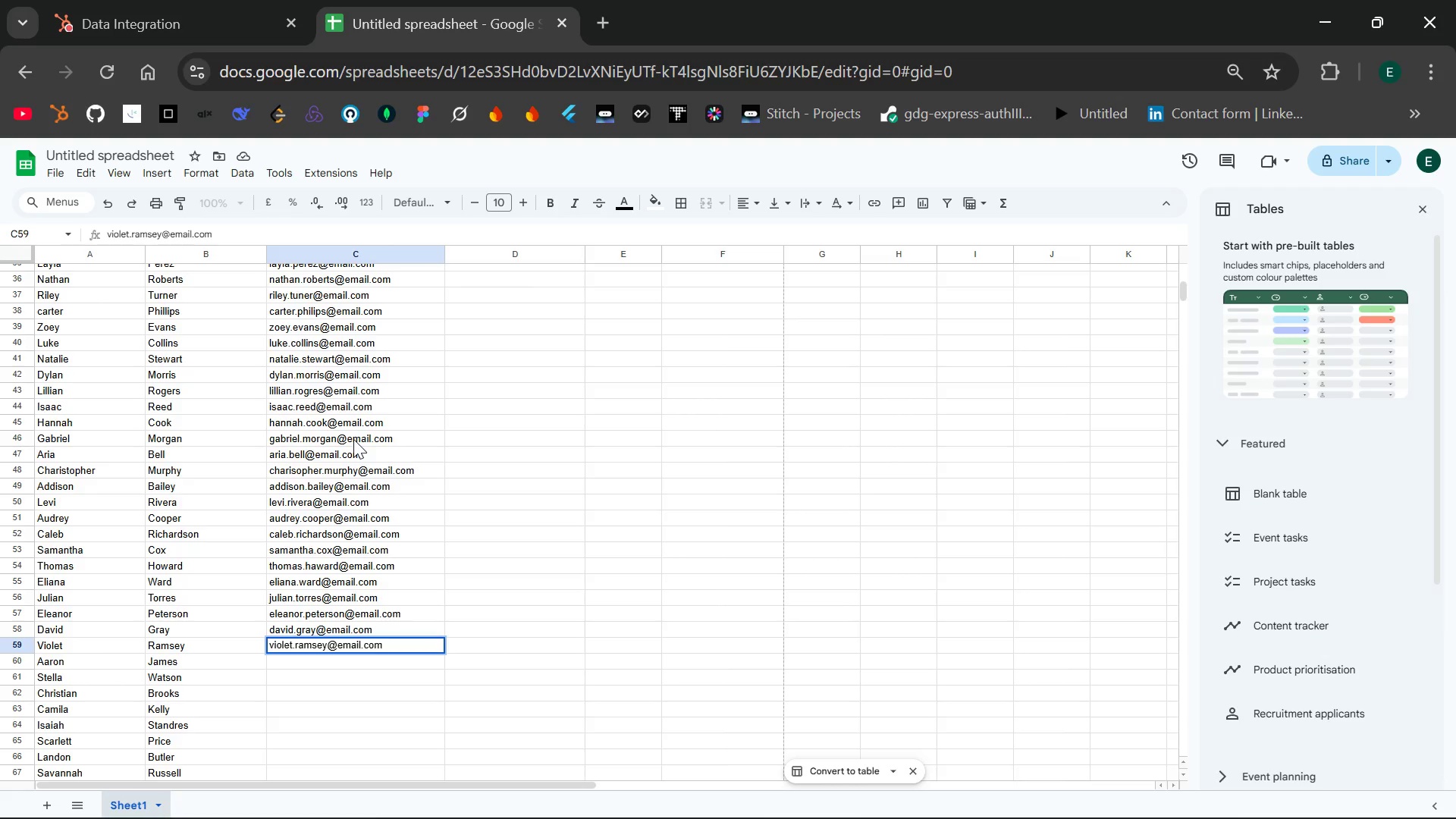 
key(Enter)
 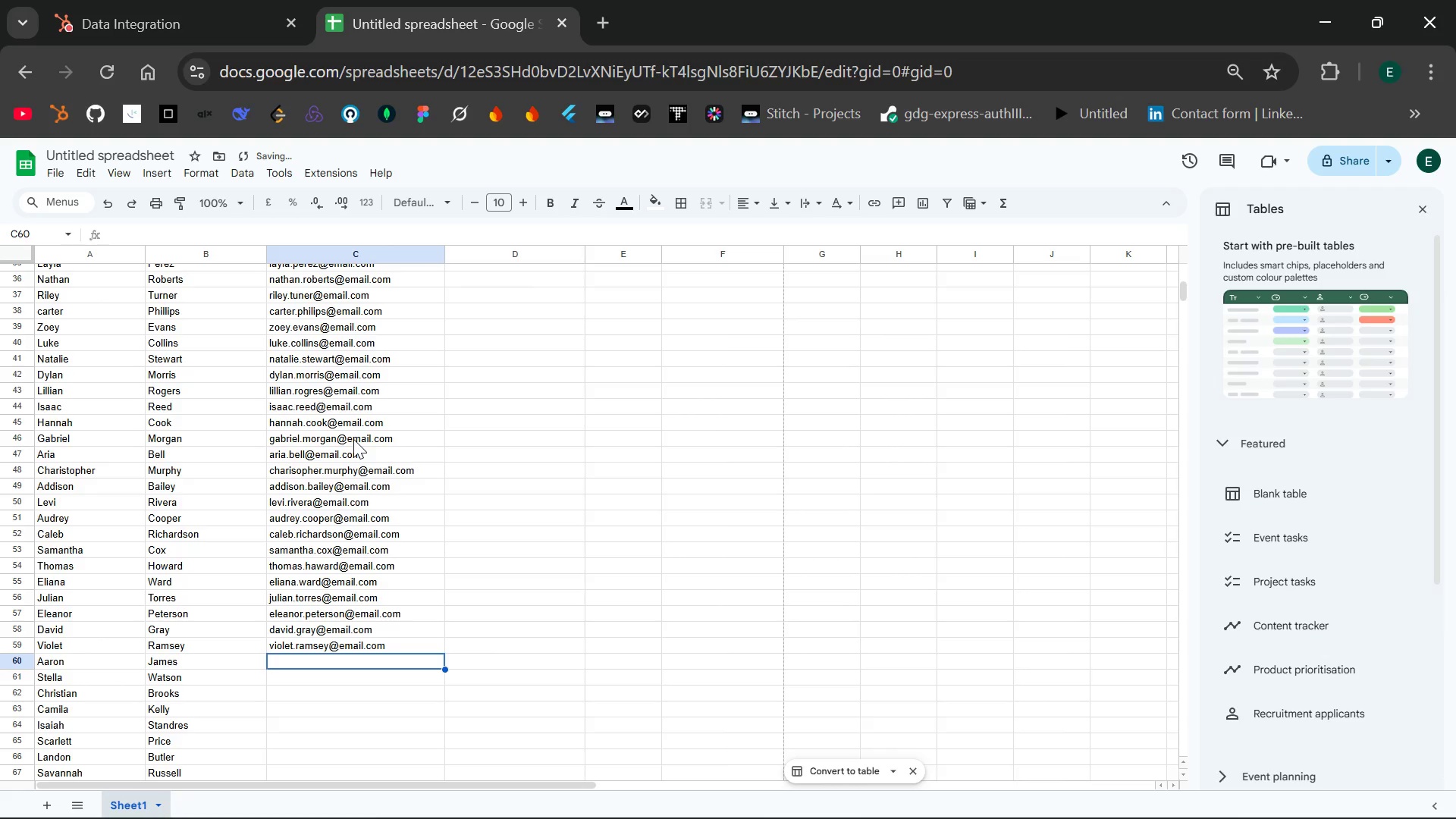 
key(A)
 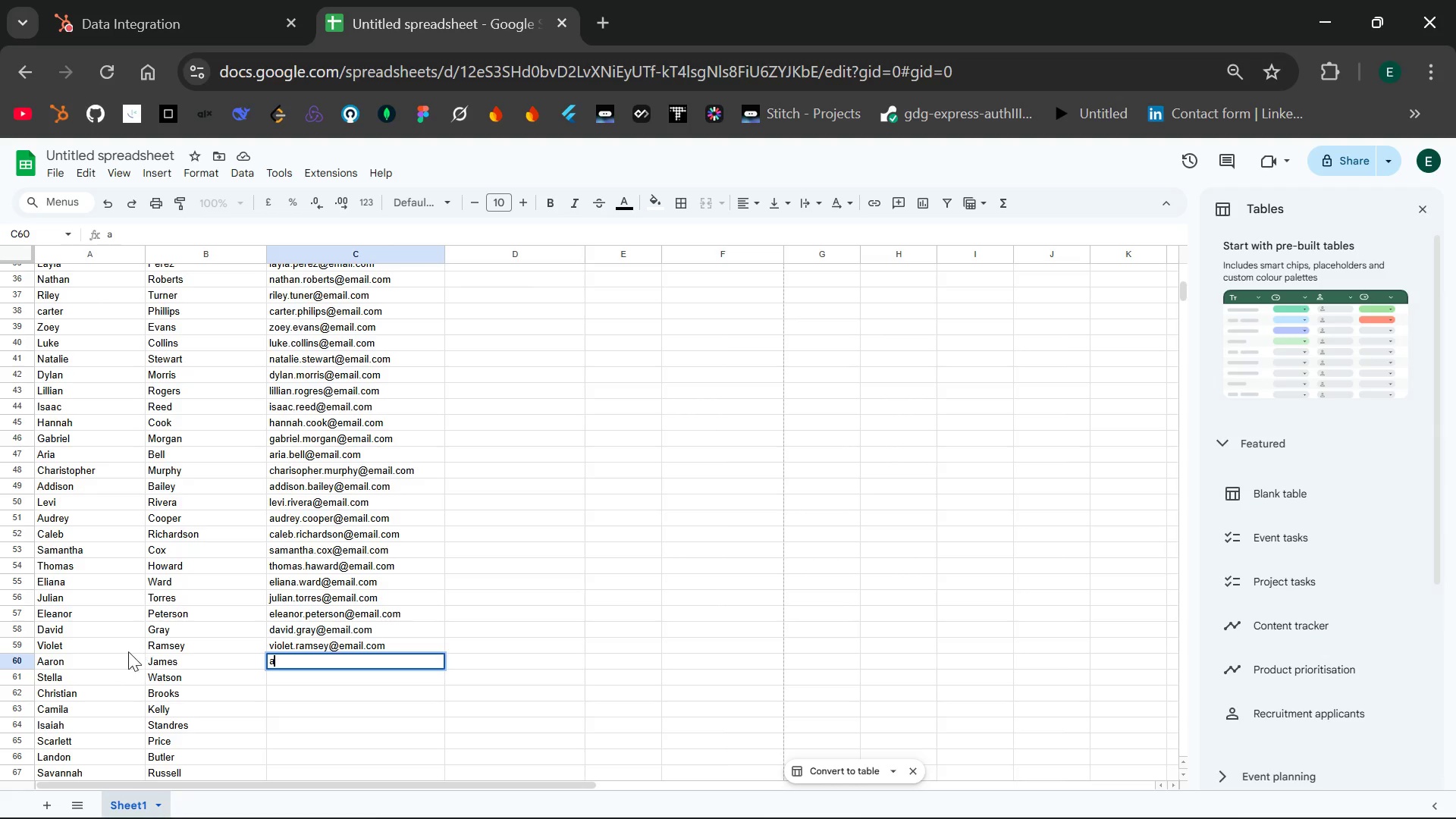 
wait(5.75)
 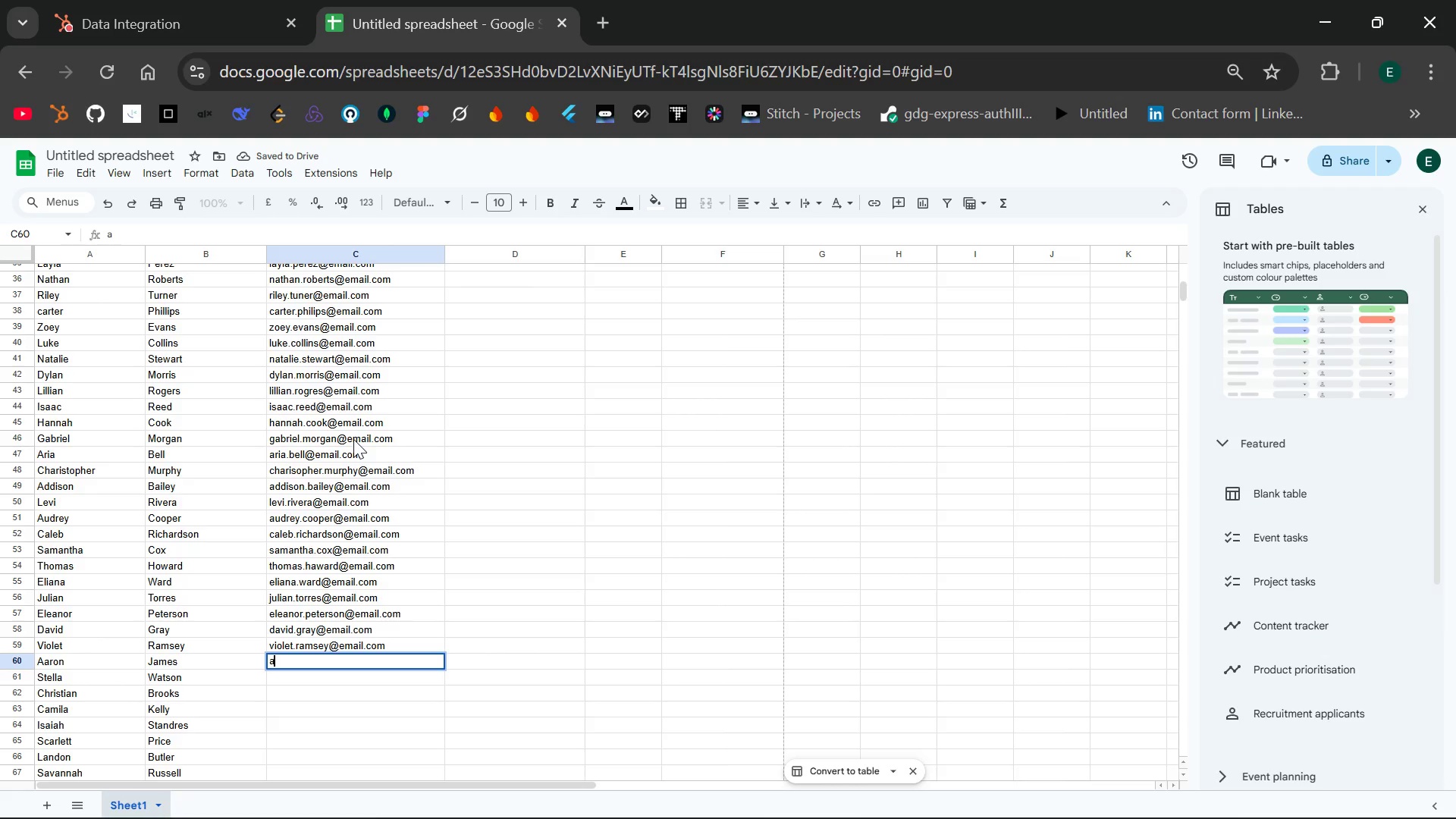 
double_click([49, 659])
 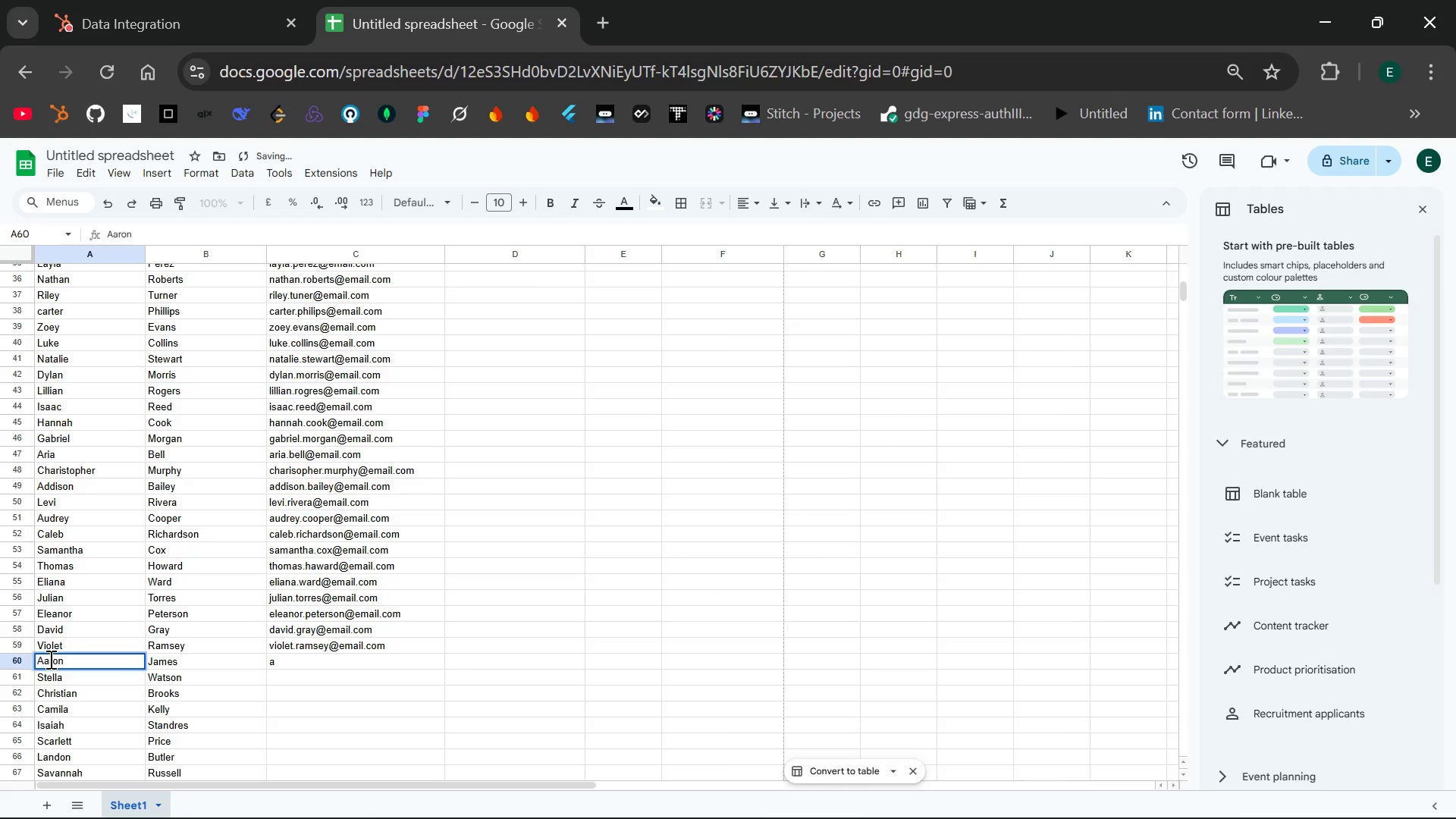 
left_click([49, 659])
 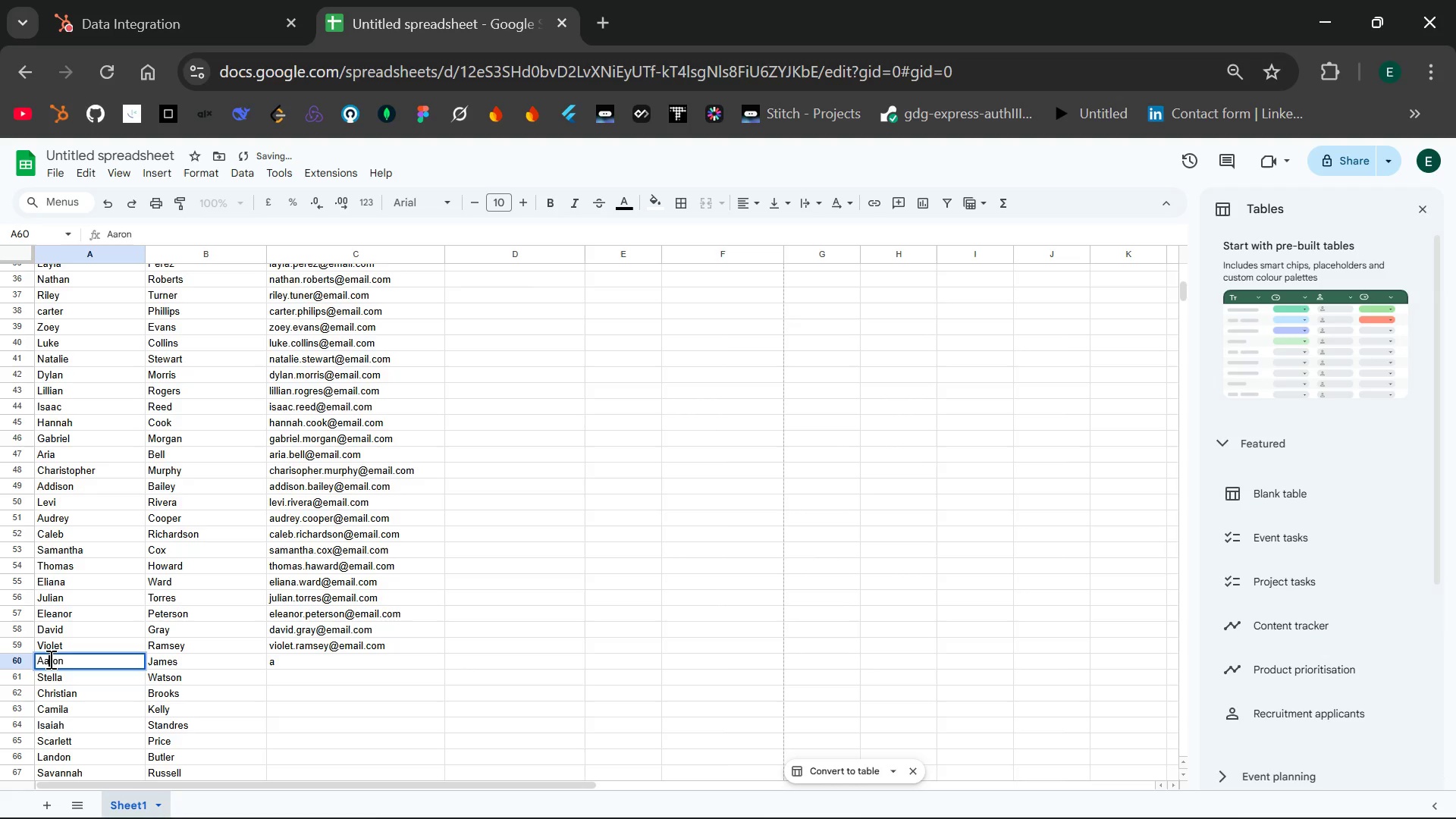 
key(Backspace)
 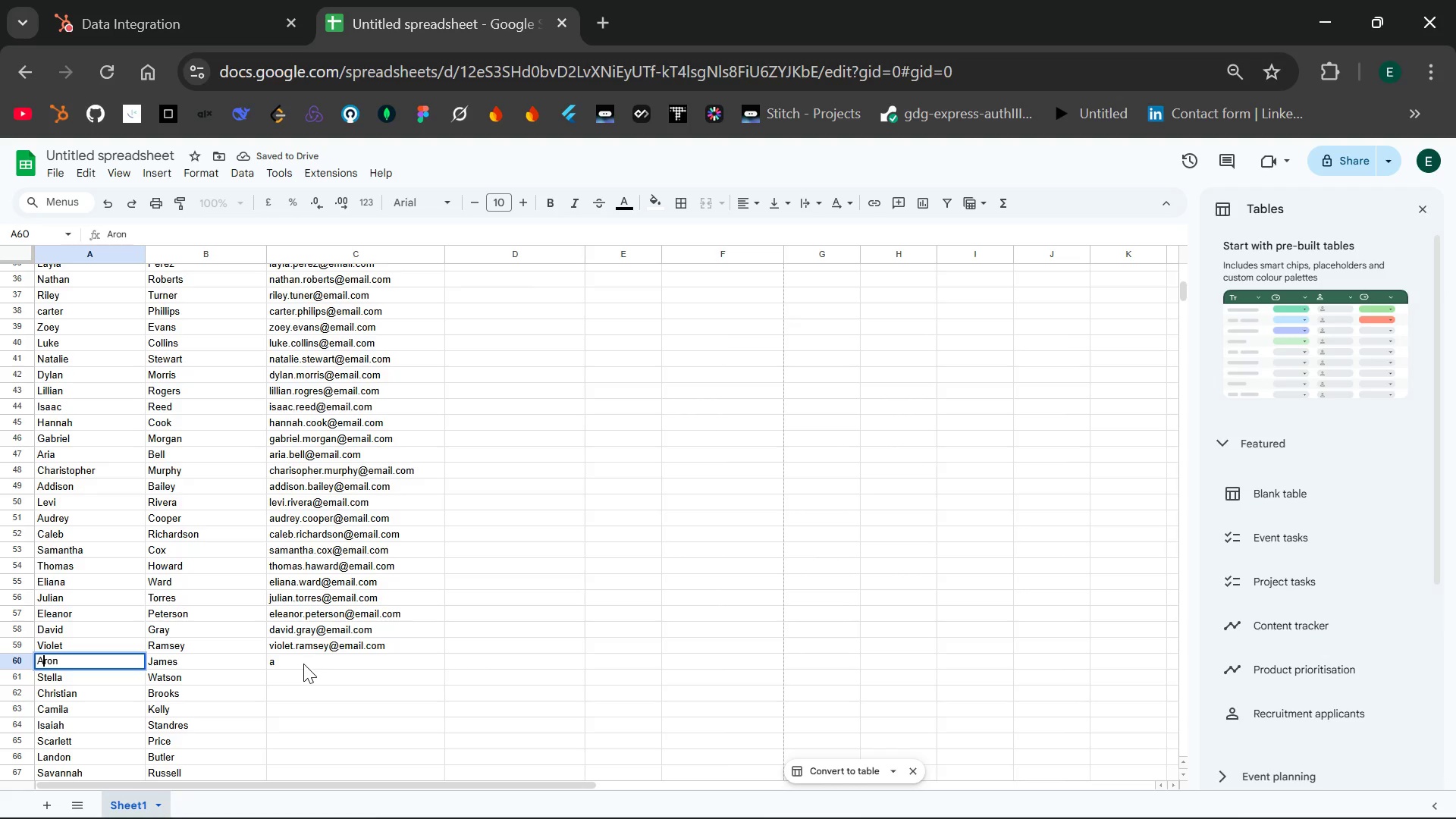 
double_click([301, 664])
 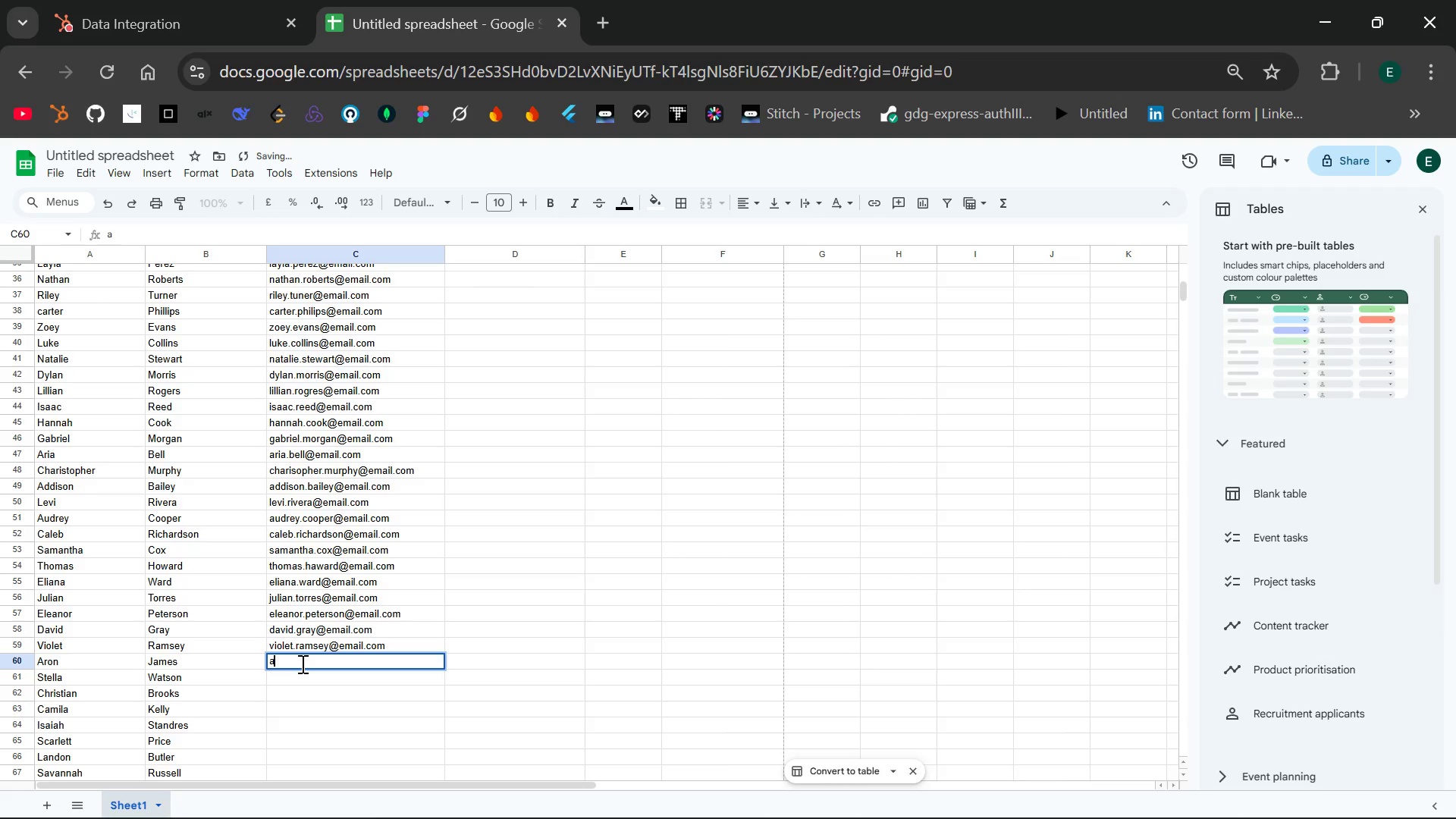 
type(ron.james@email.com)
 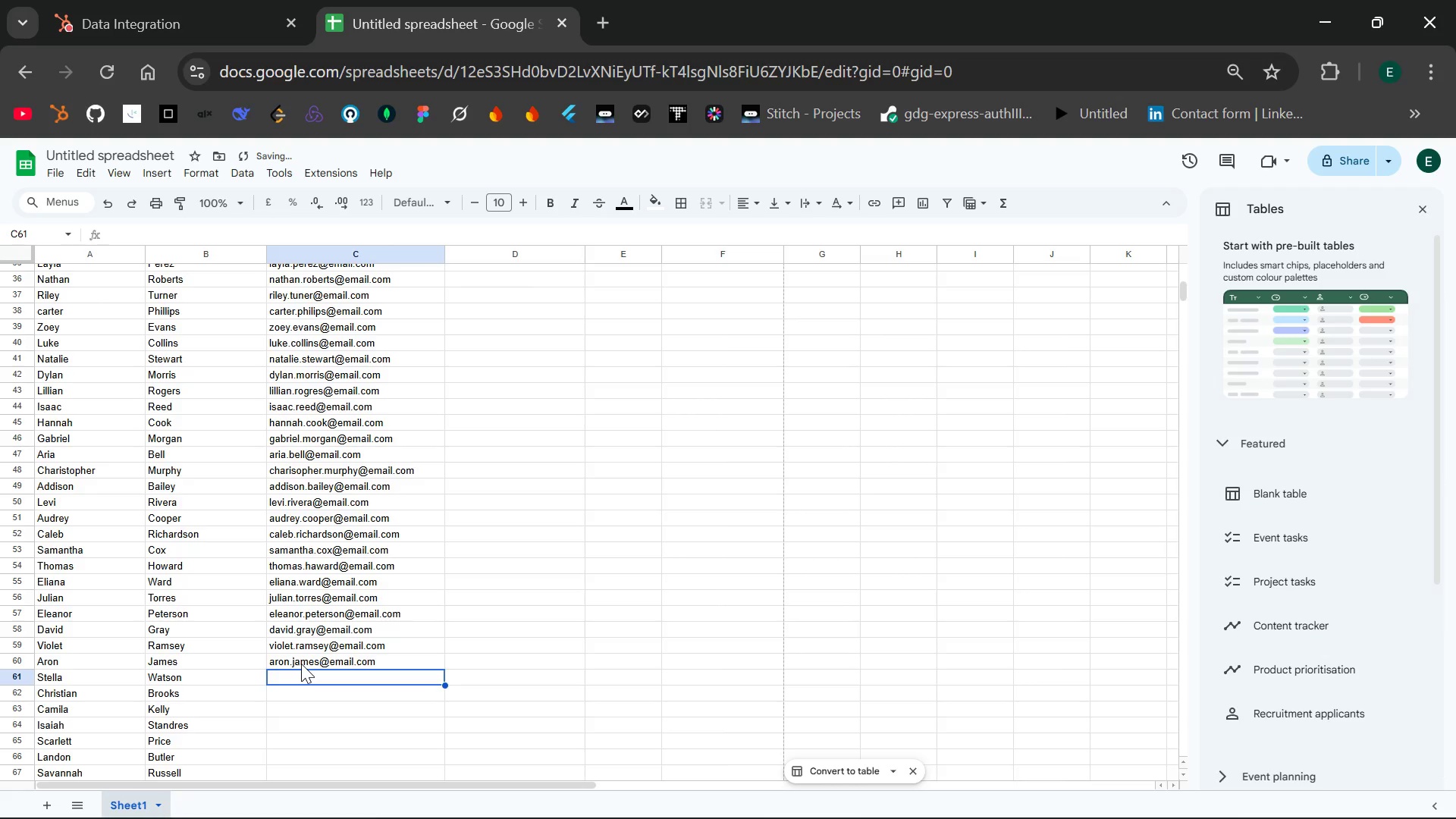 
 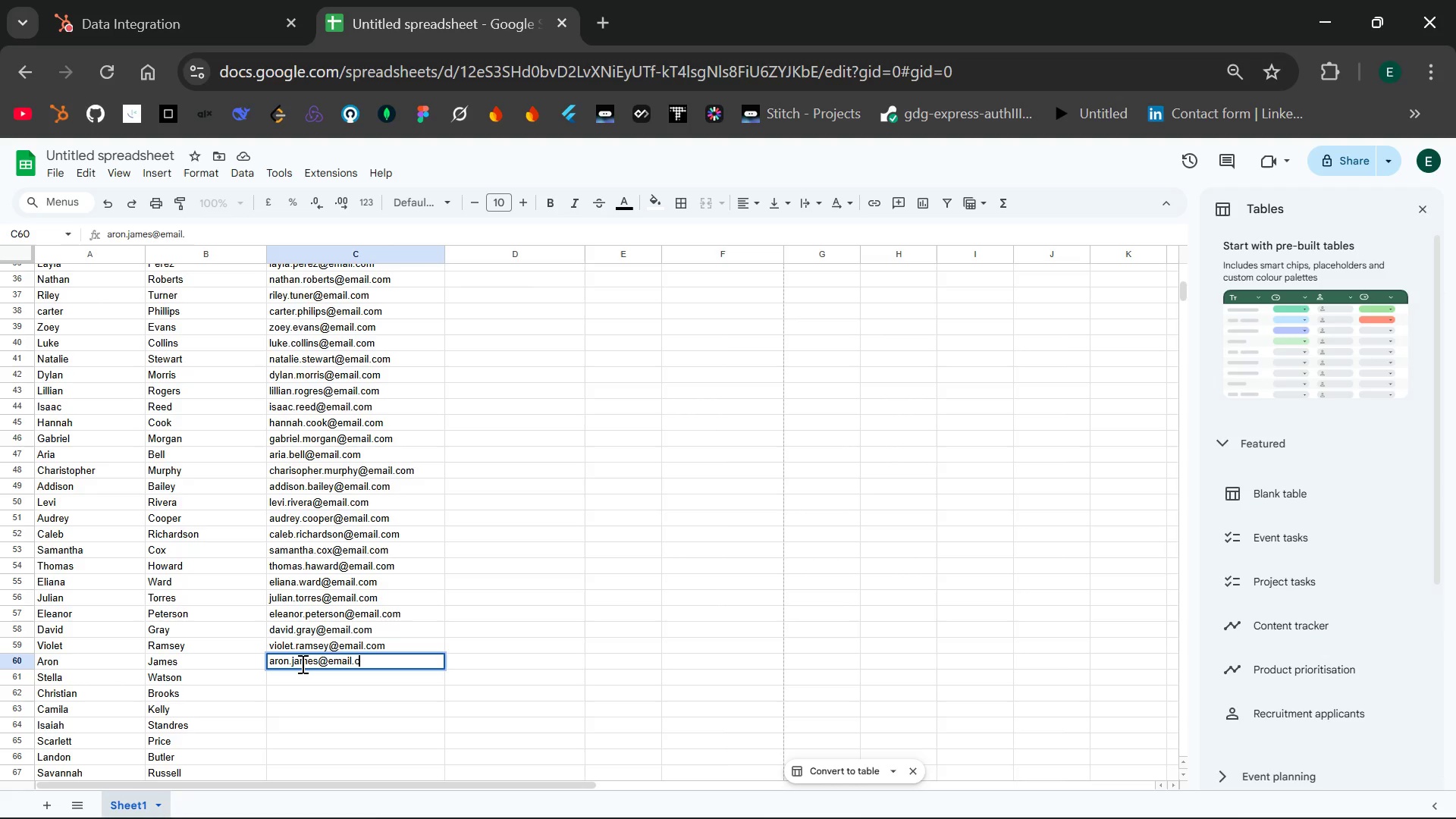 
key(Enter)
 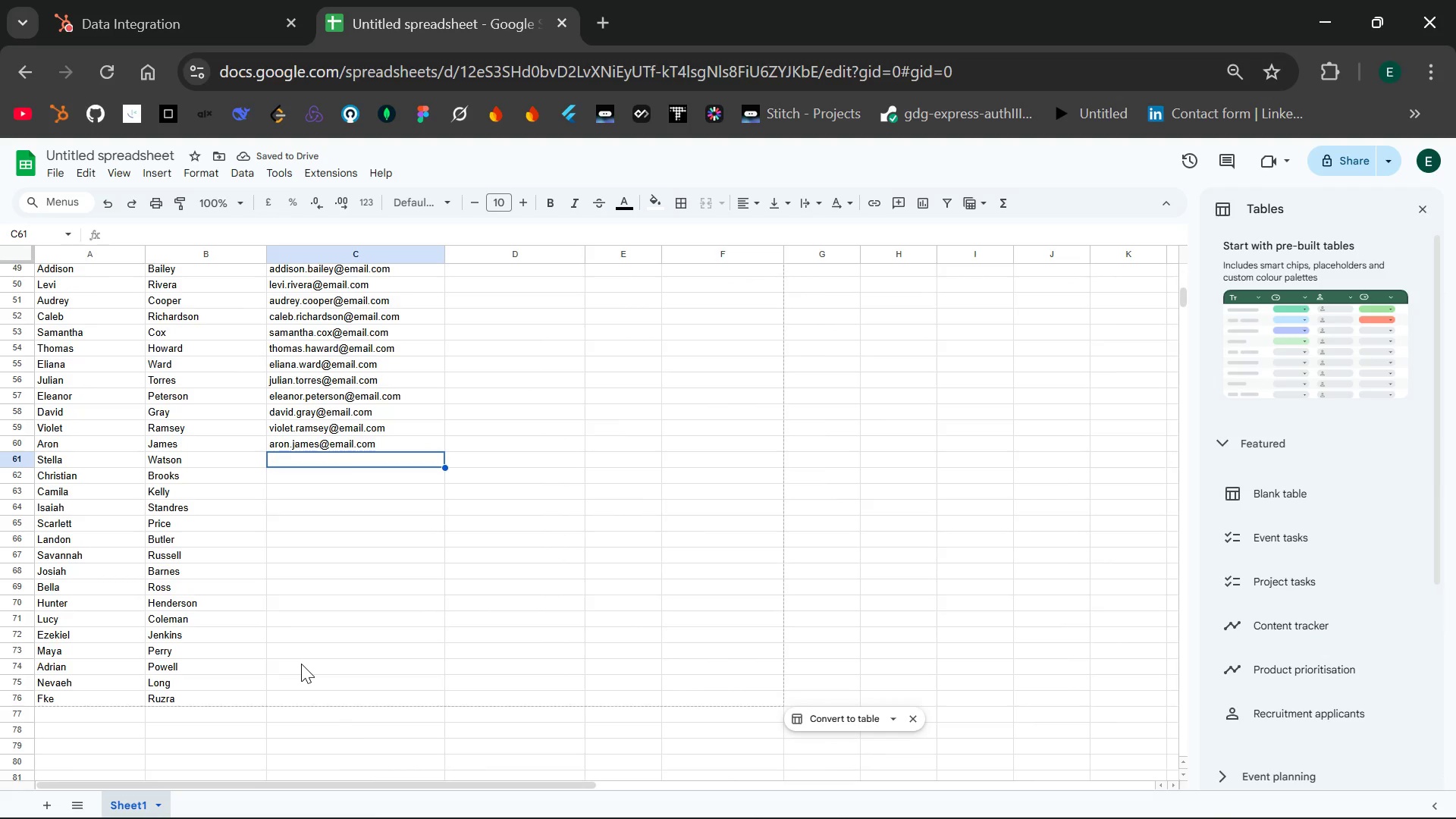 
type(stella.watson@email.com)
 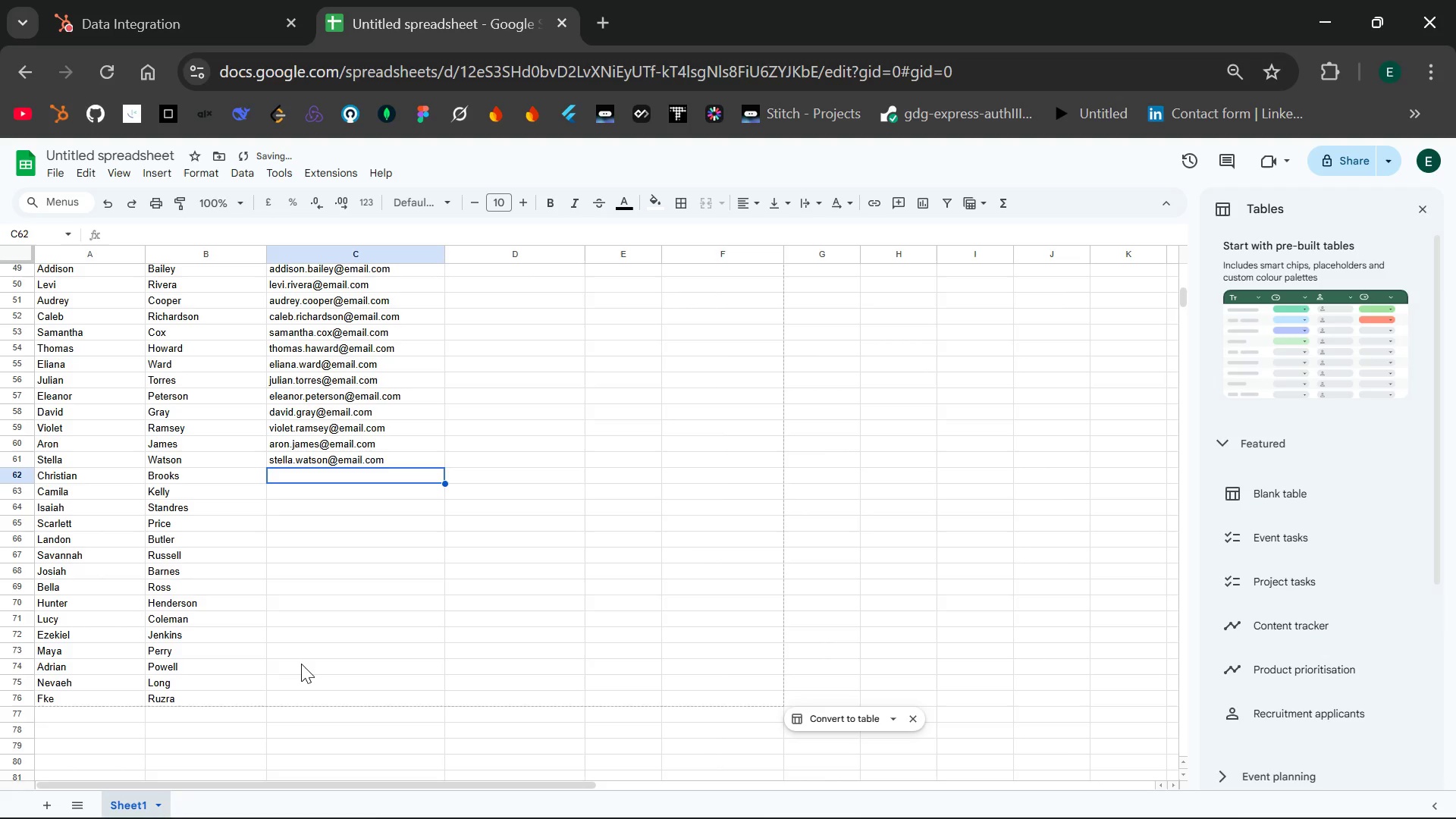 
 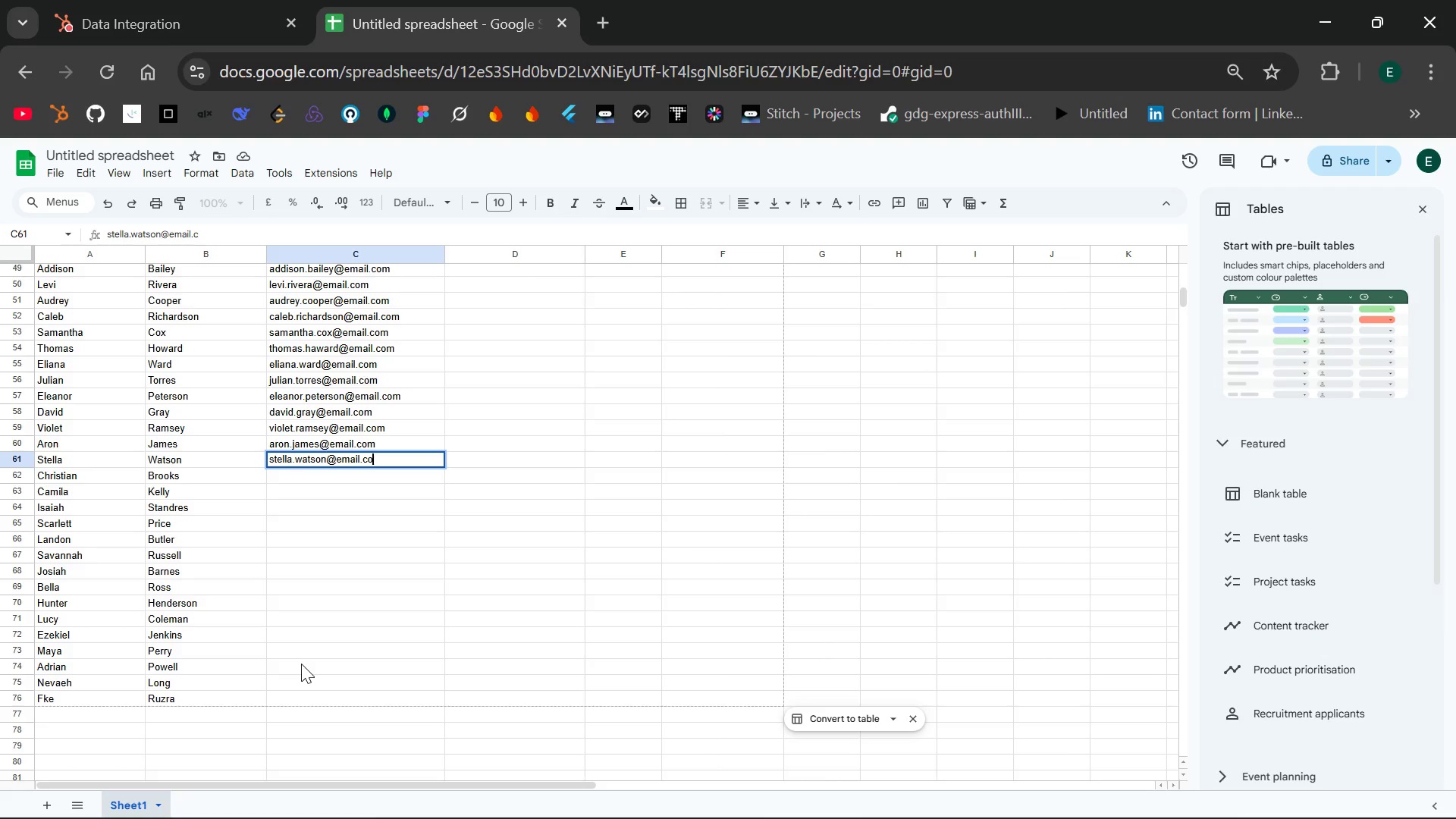 
key(Enter)
 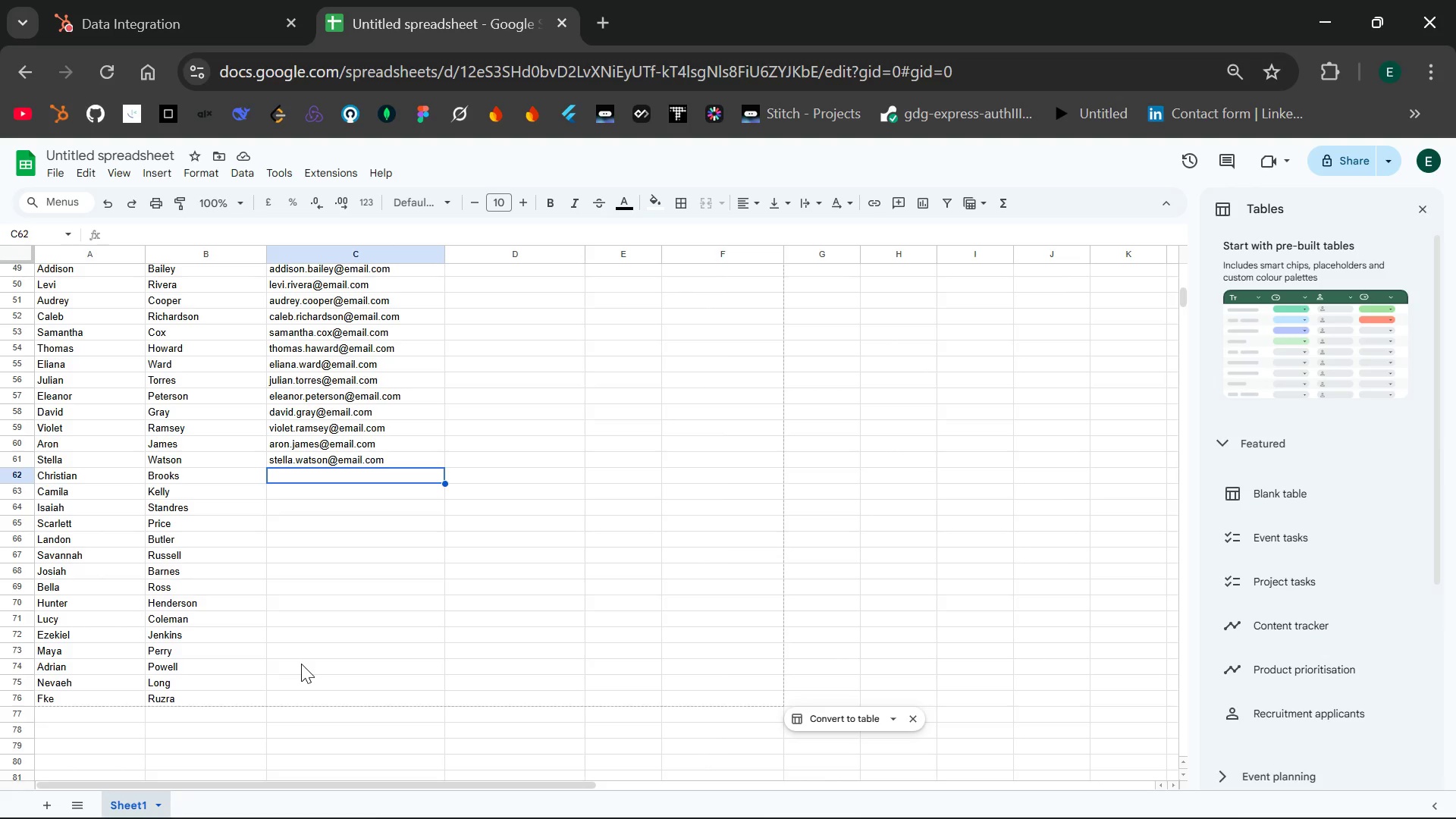 
wait(14.84)
 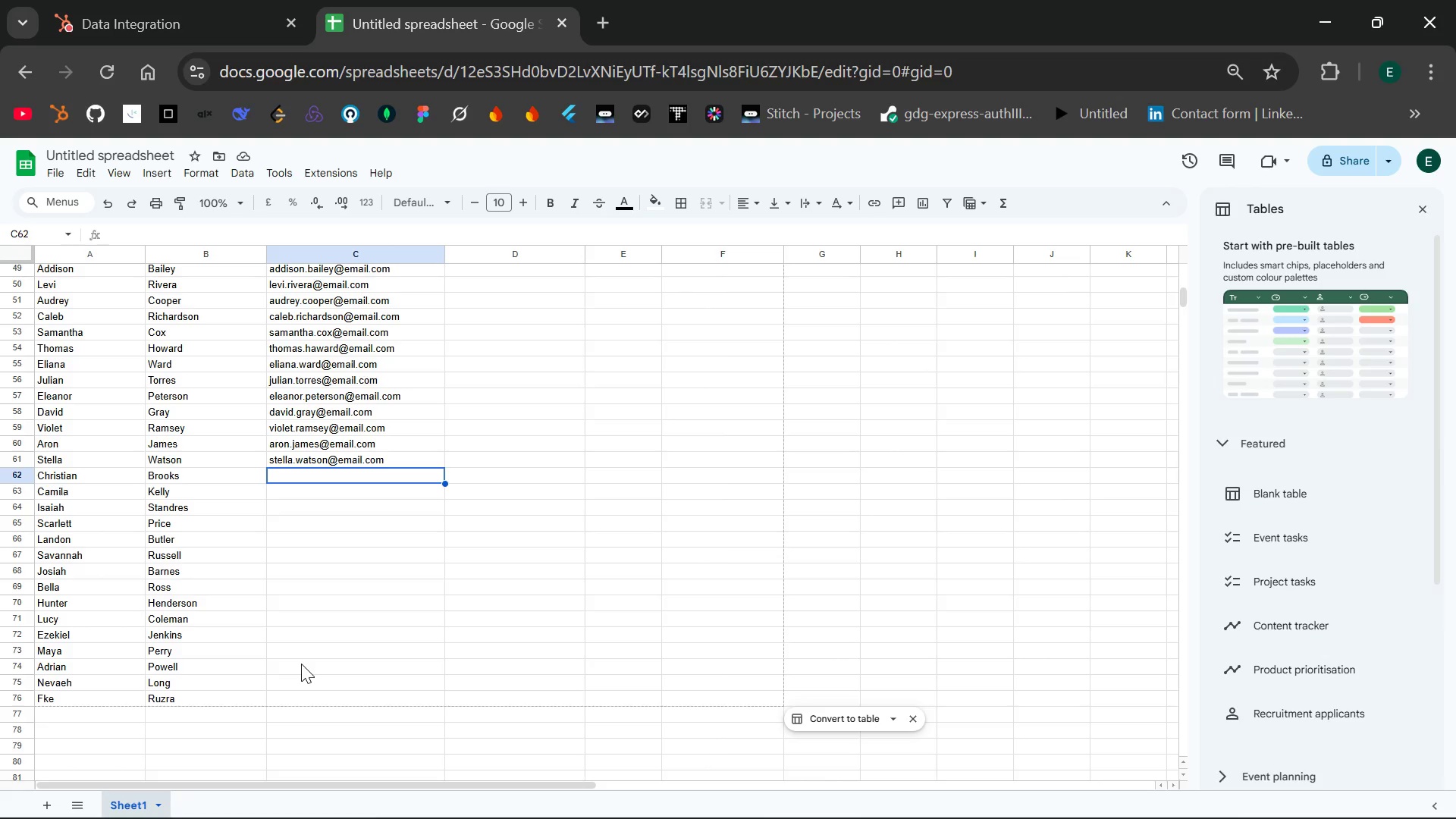 
type(christian.brooks@g)
key(Backspace)
type(email.com)
 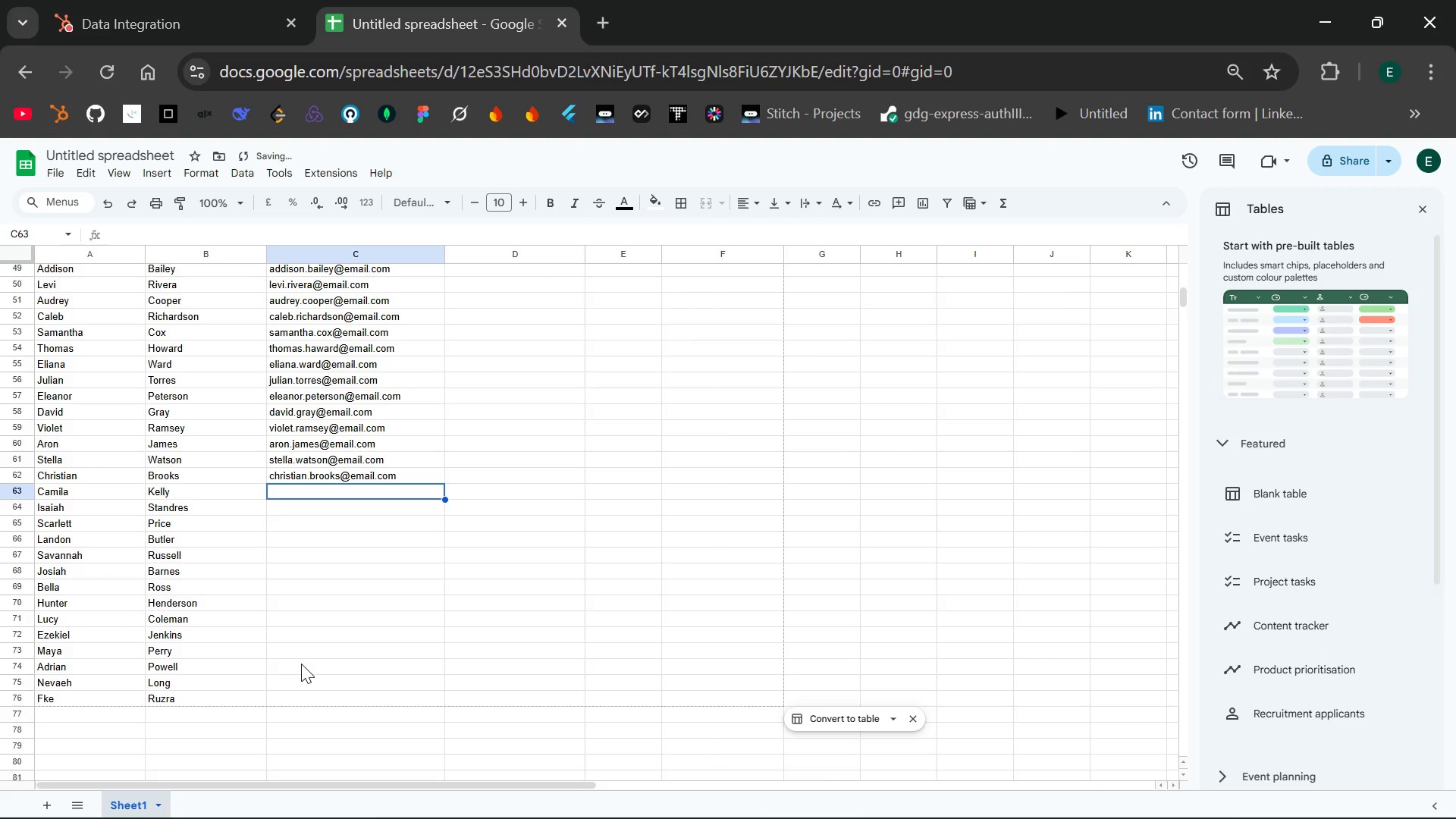 
 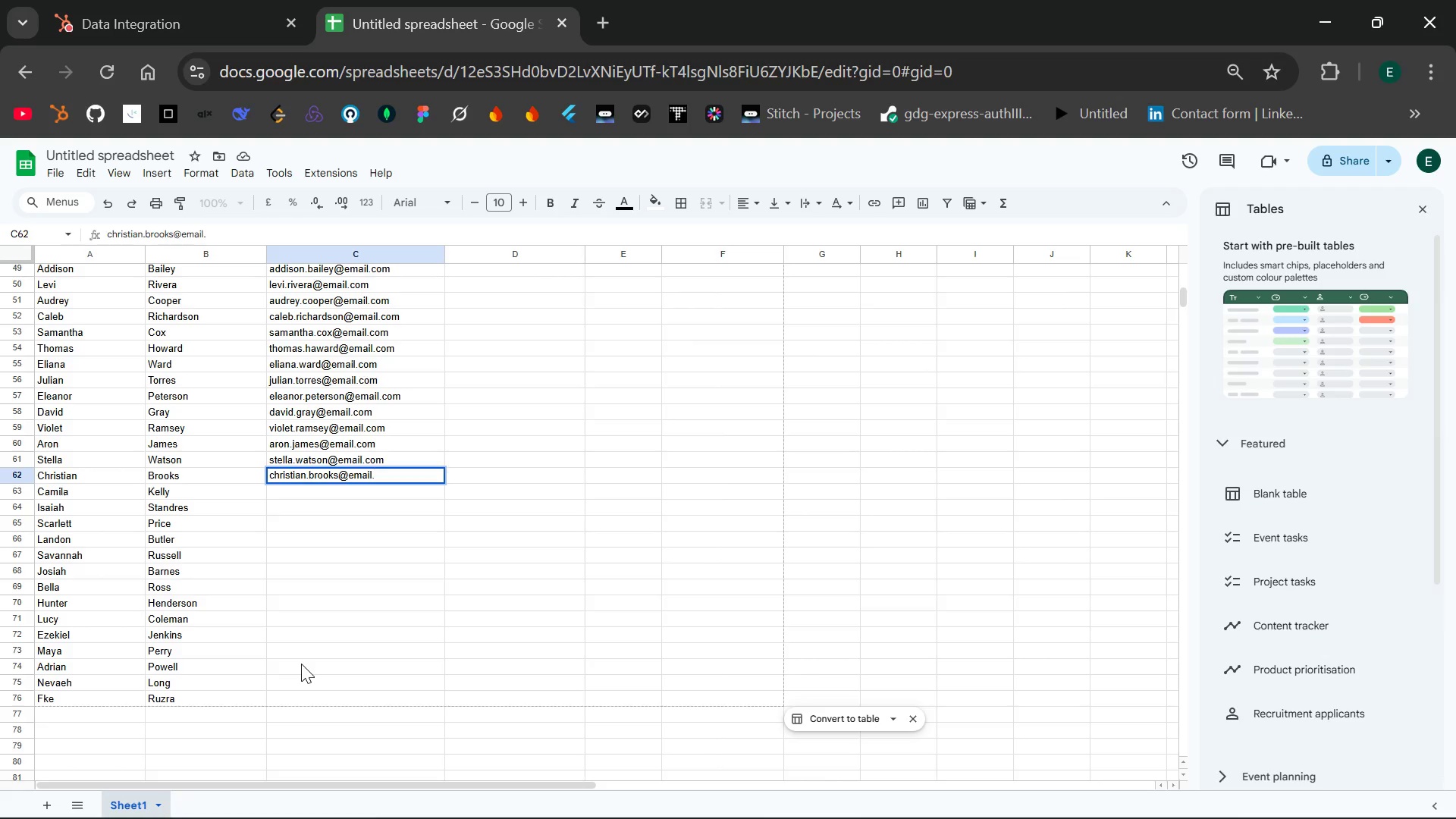 
key(Enter)
 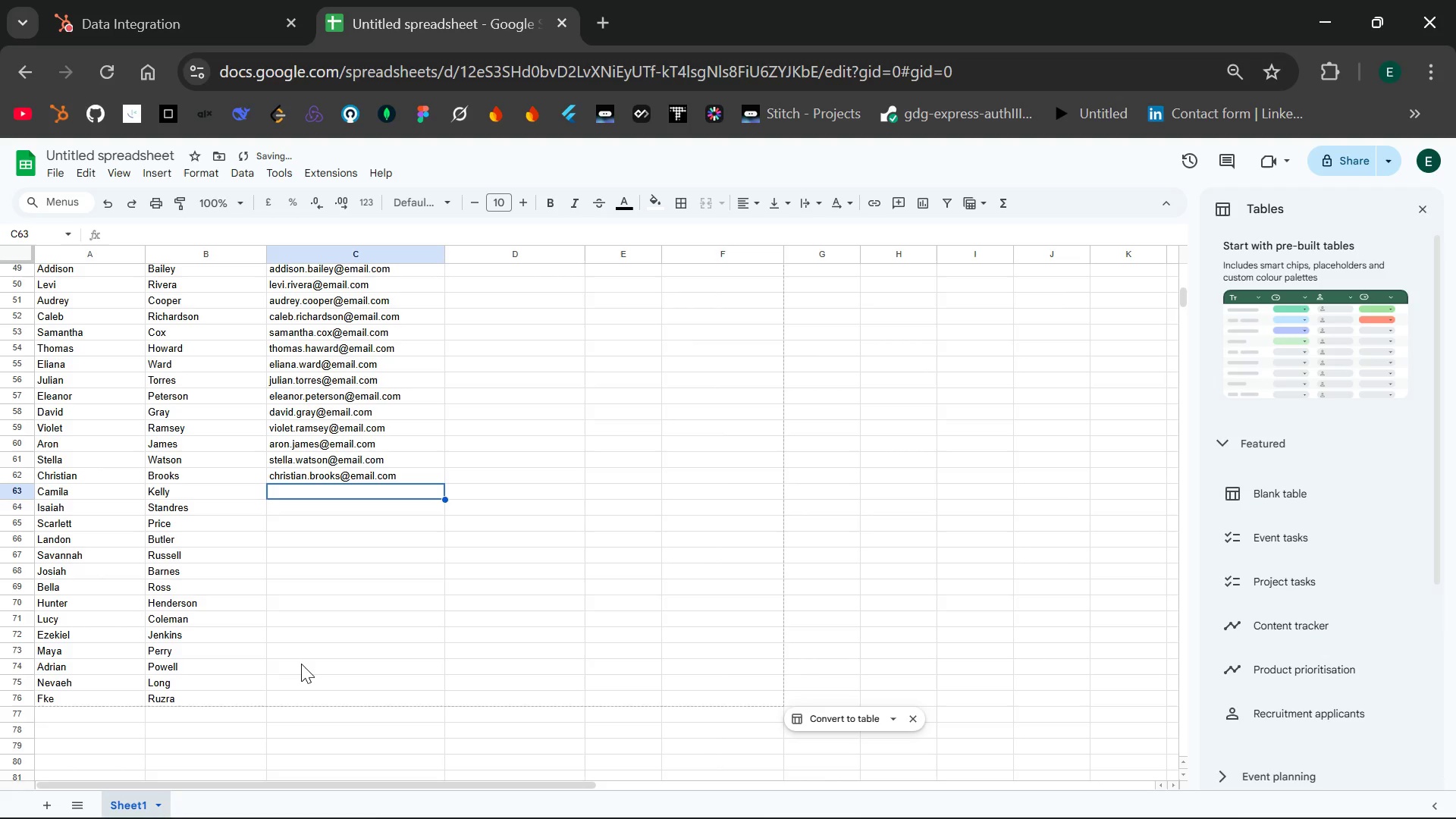 
type(camila.kelly@email.com')
key(Backspace)
 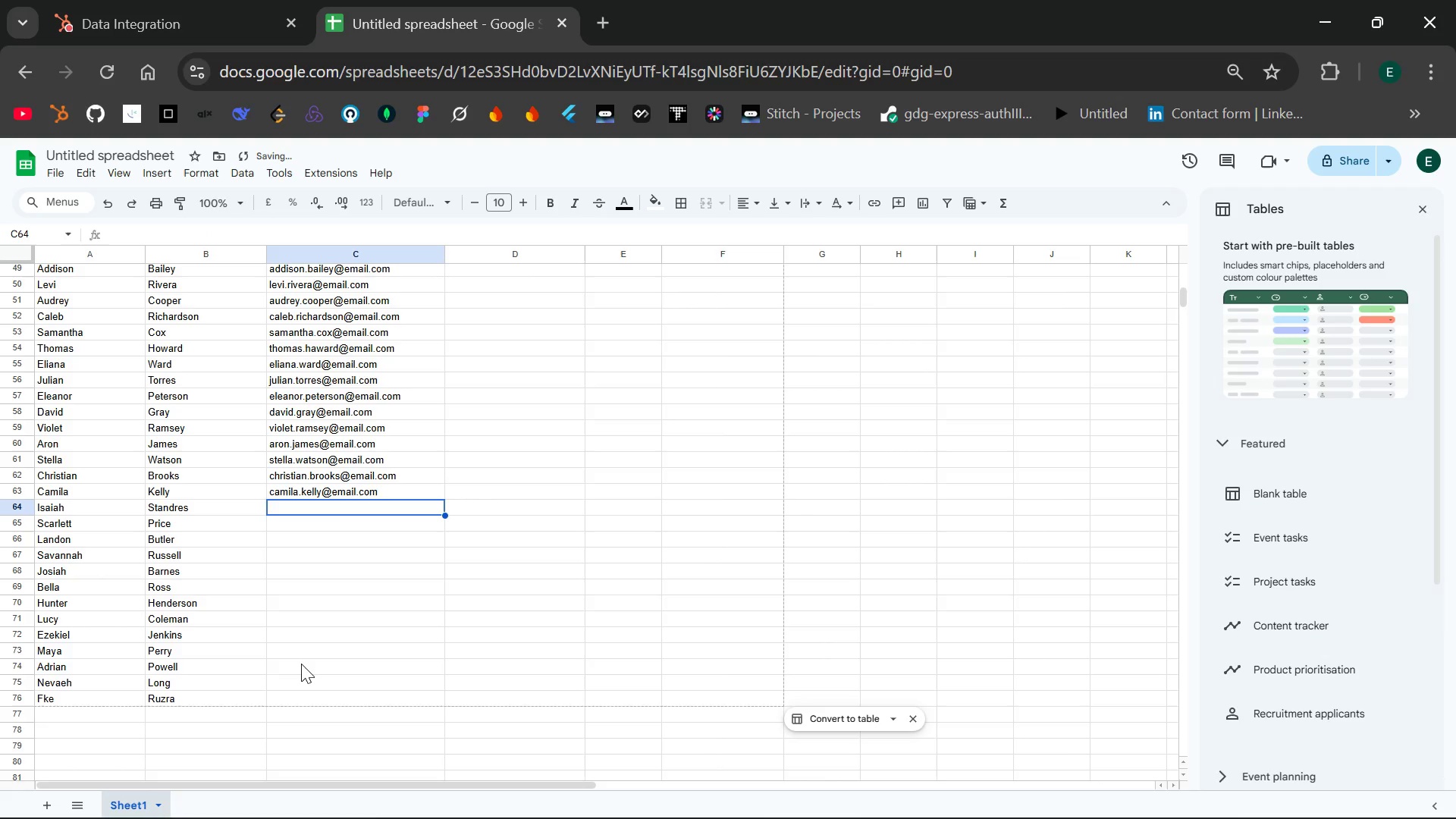 
 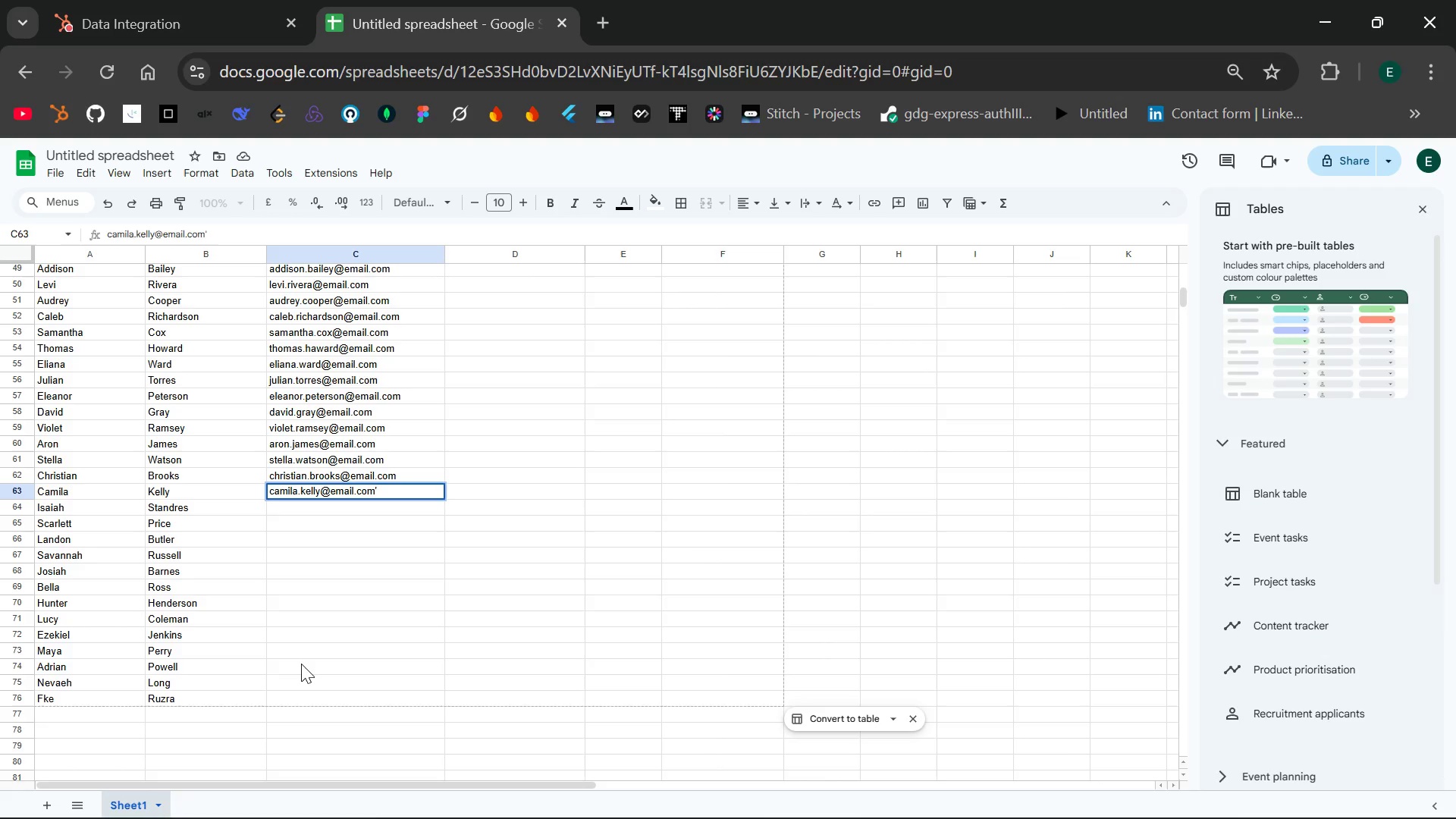 
key(Enter)
 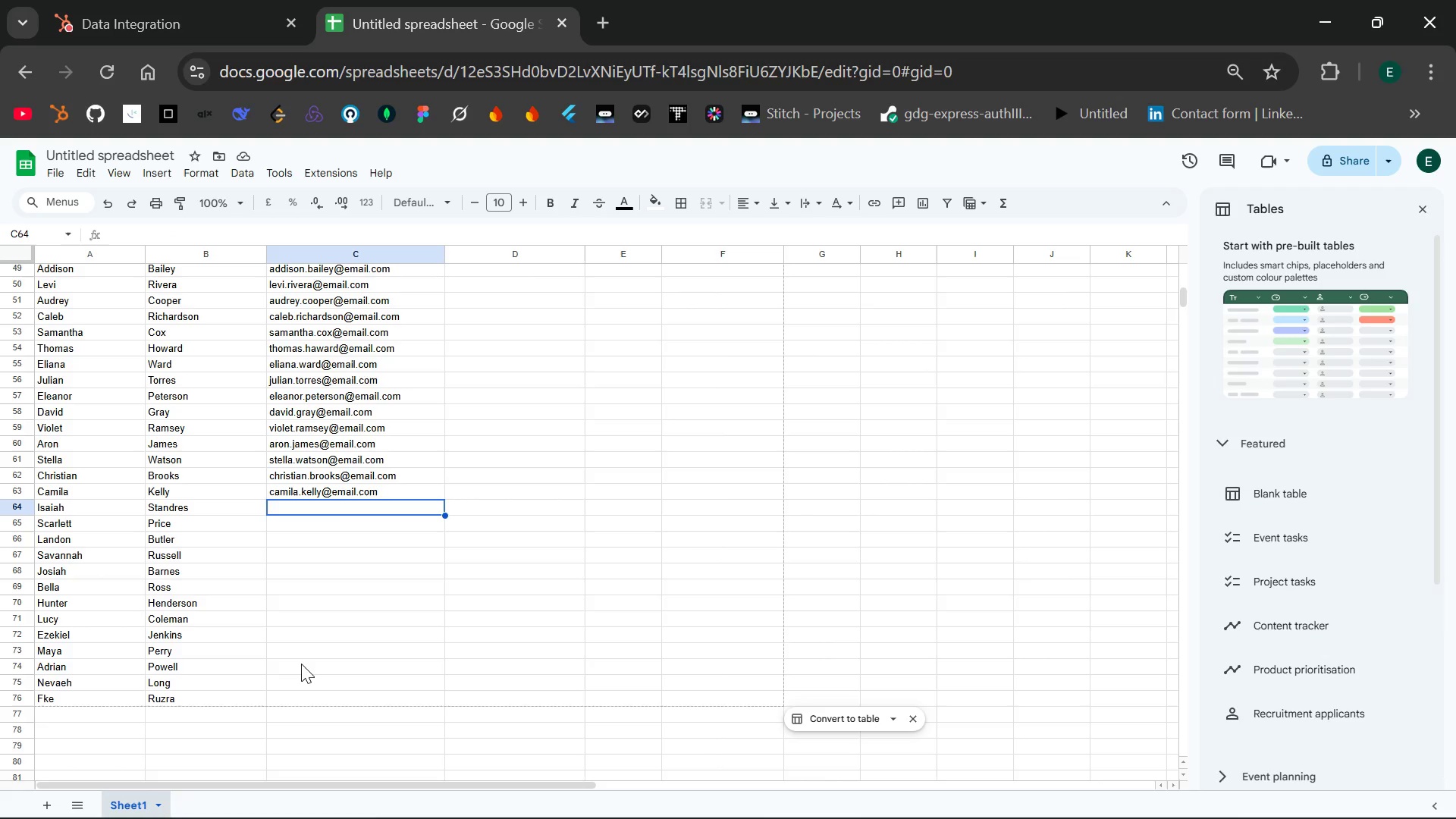 
wait(7.39)
 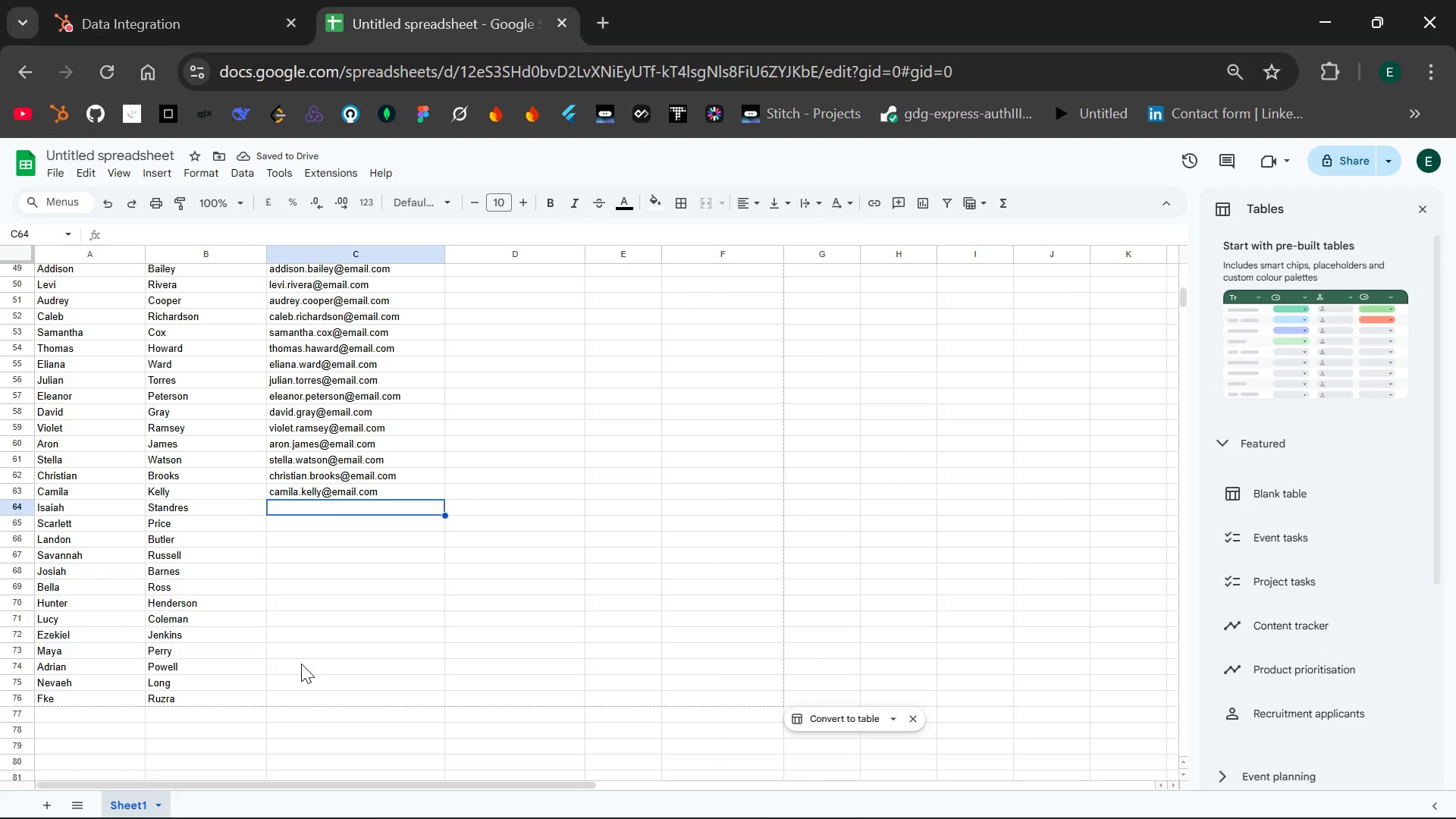 
type(isaih)
key(Backspace)
type(ah.standres@emial.com)
 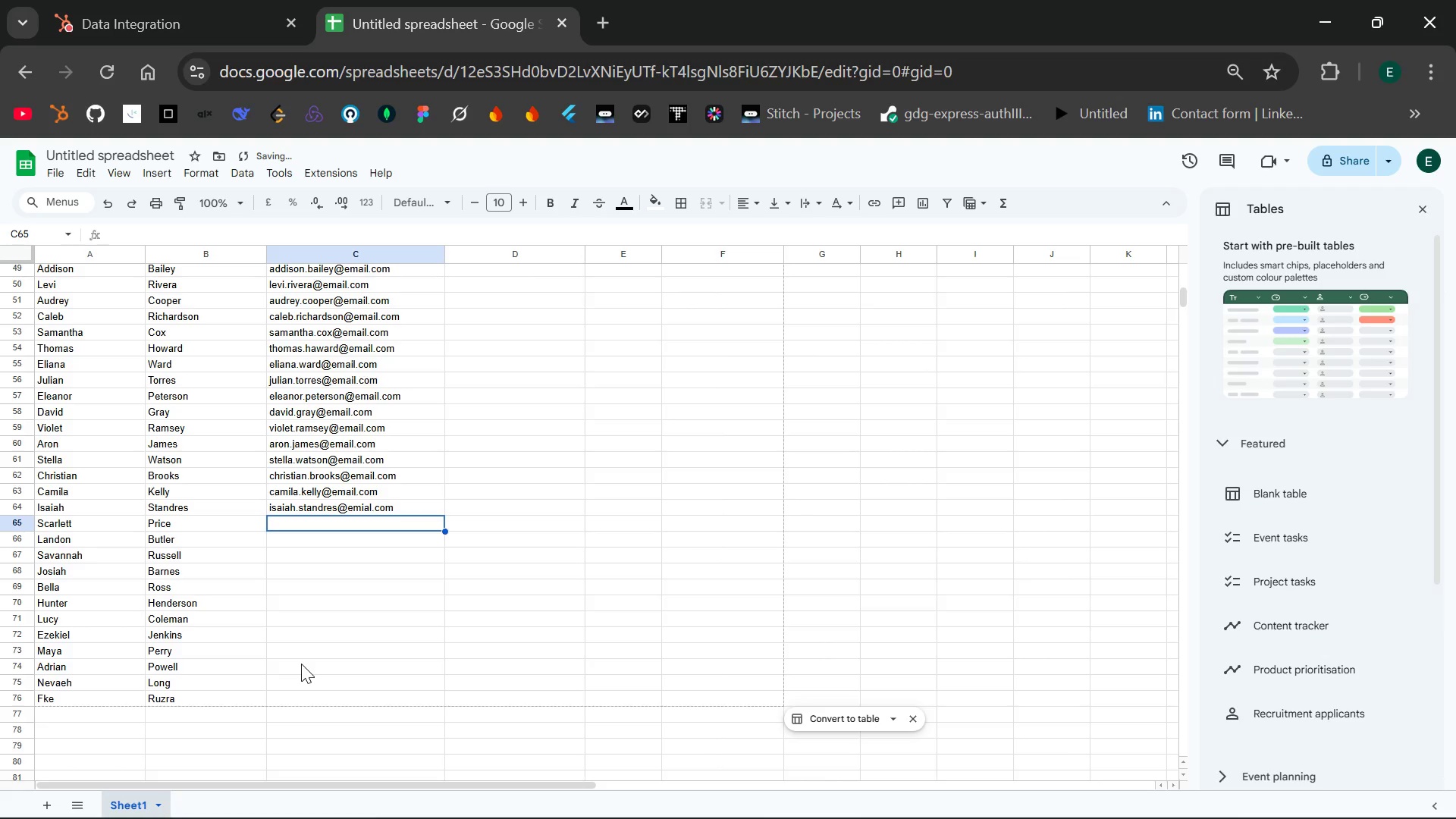 
 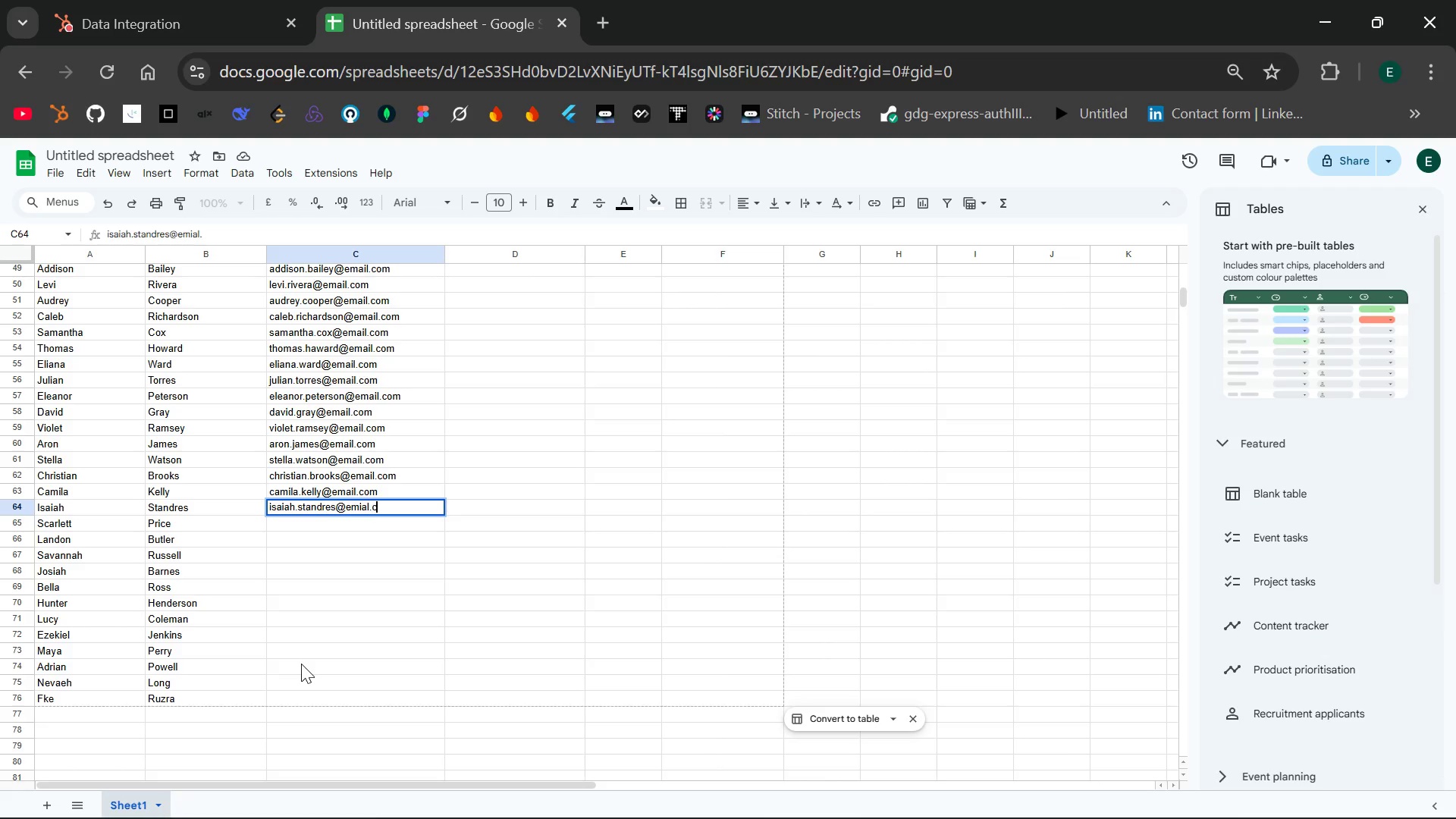 
key(Enter)
 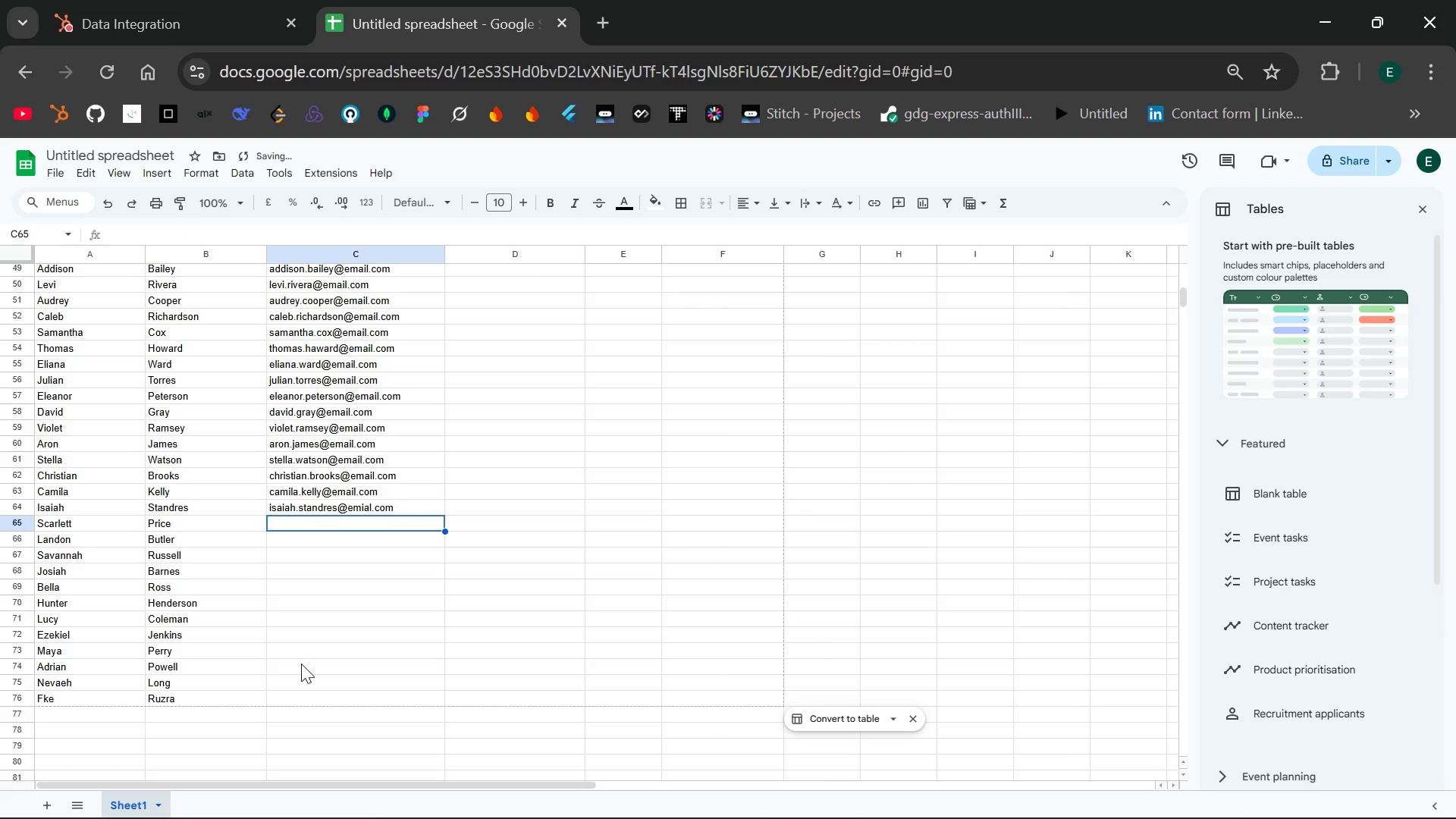 
type(scarlett.o)
key(Backspace)
type(proce)
key(Backspace)
key(Backspace)
key(Backspace)
type(ice@email.com)
 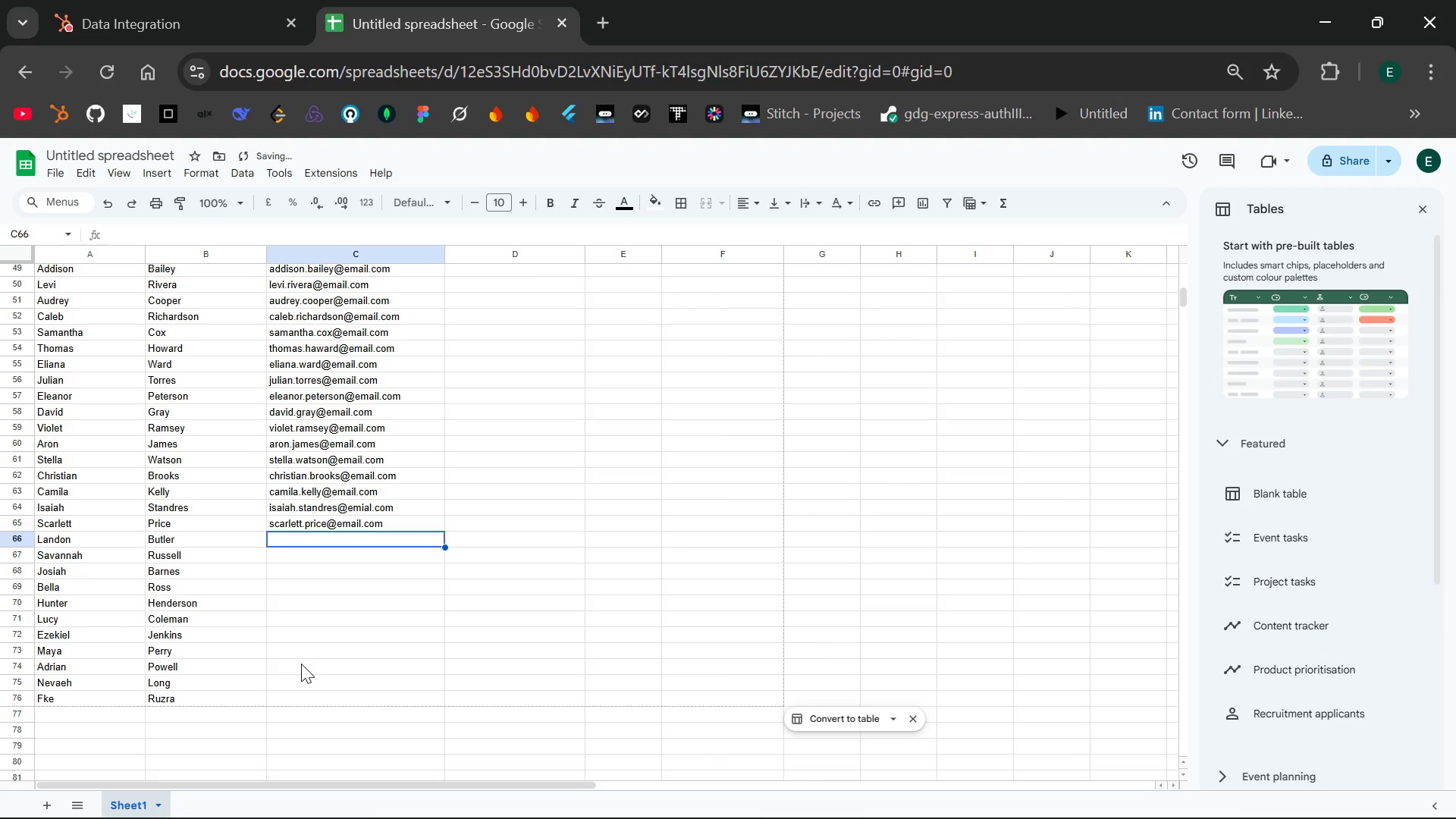 
 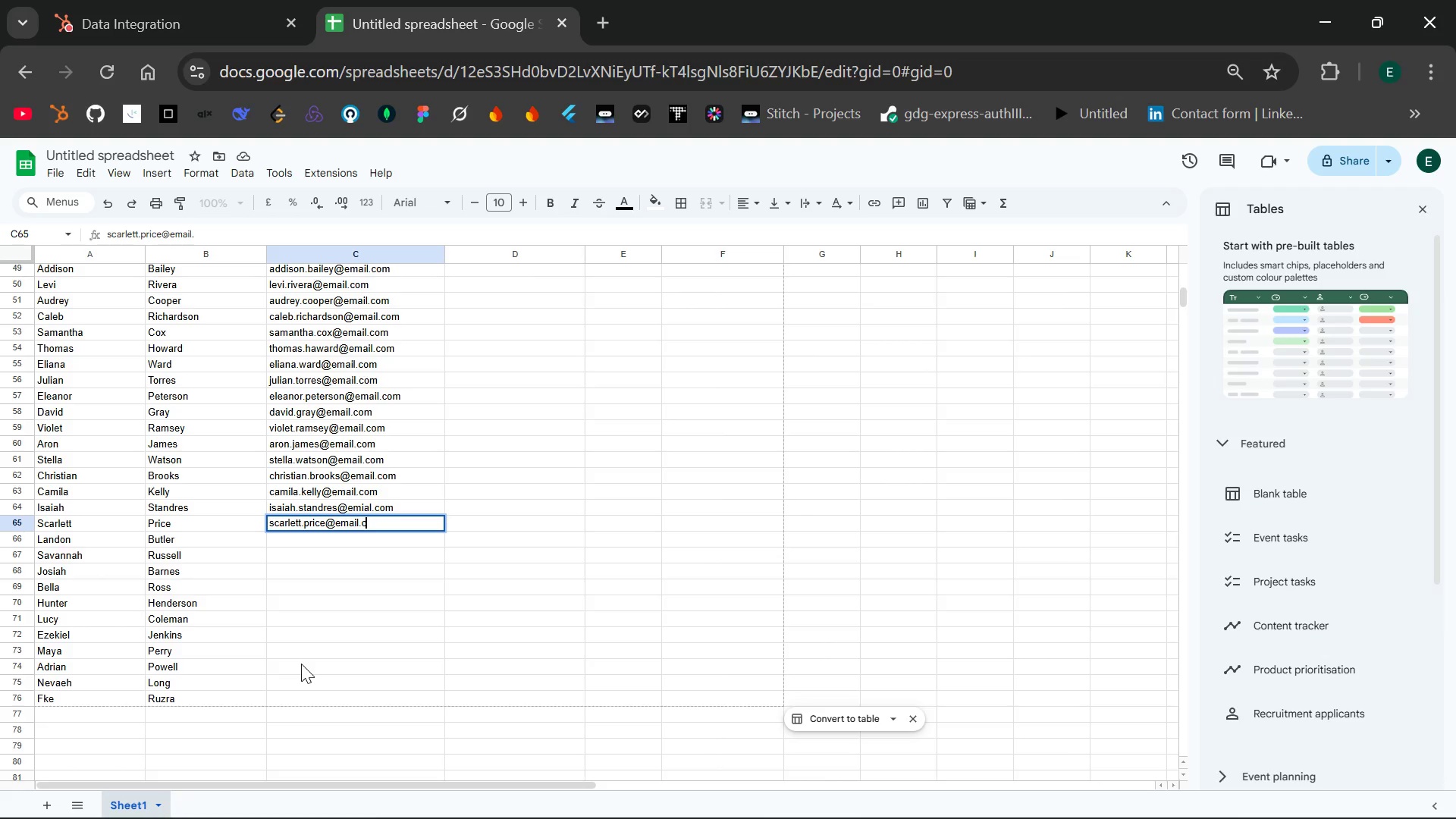 
key(Enter)
 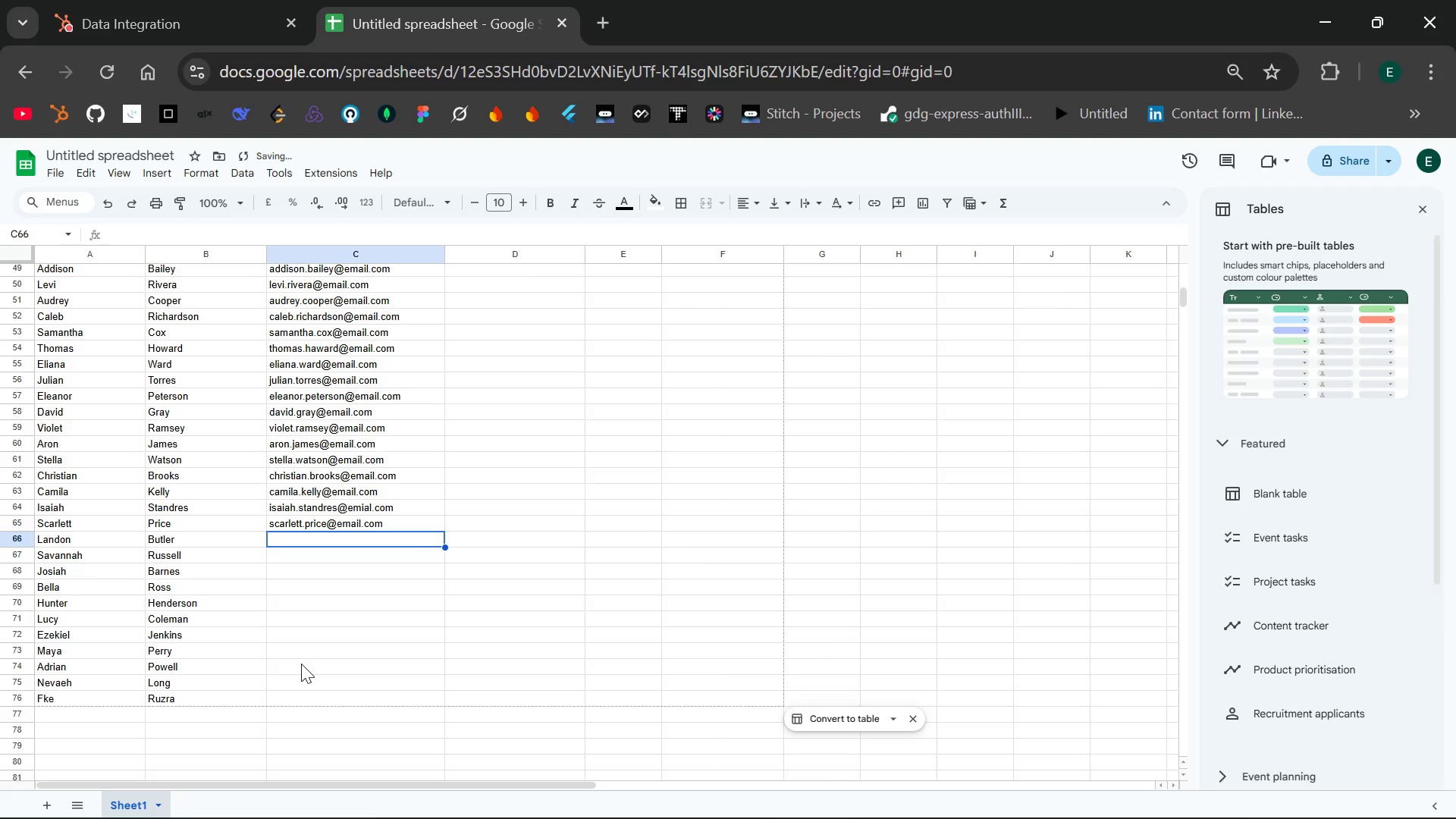 
type(london.butler@email.com)
 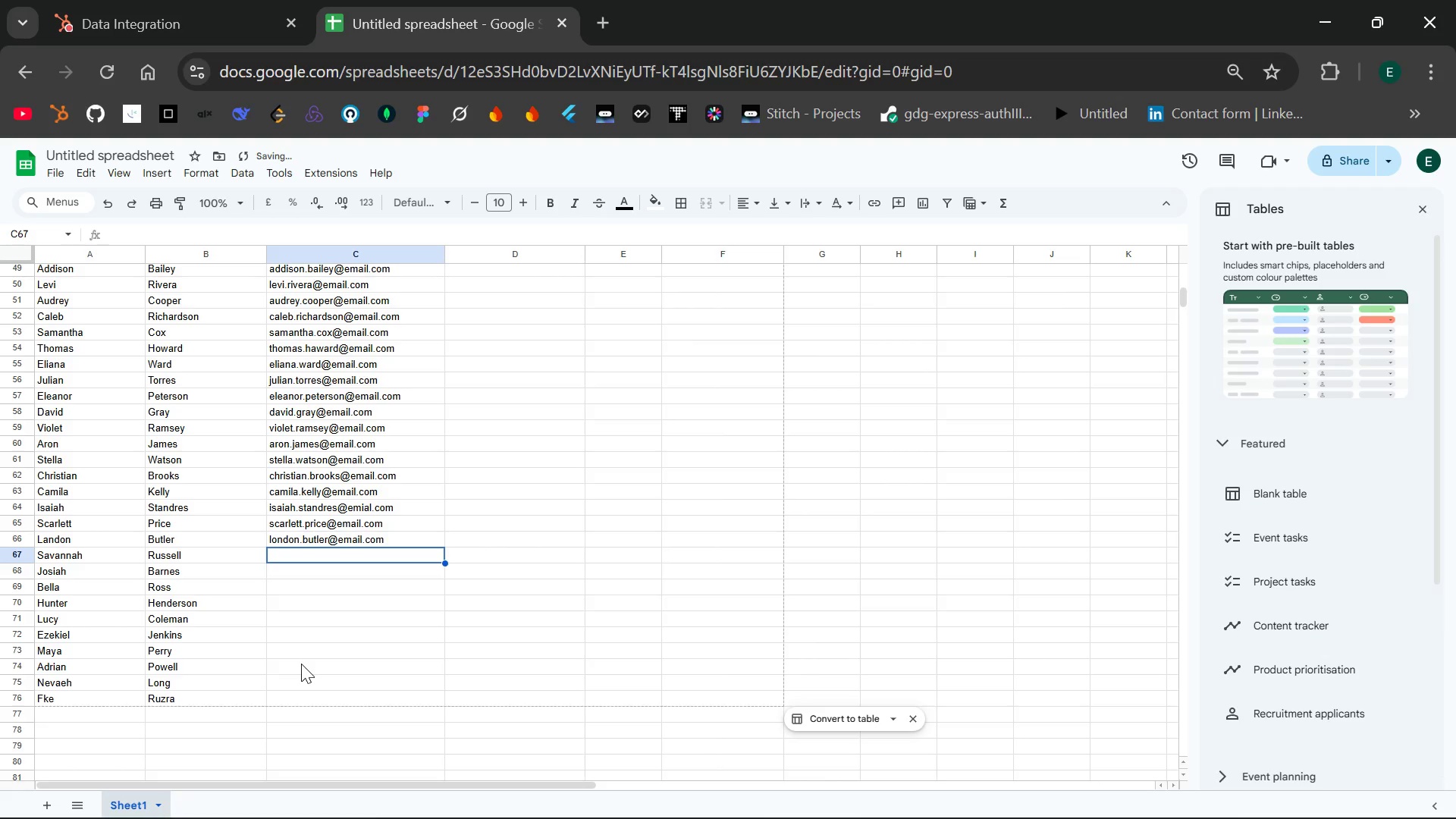 
 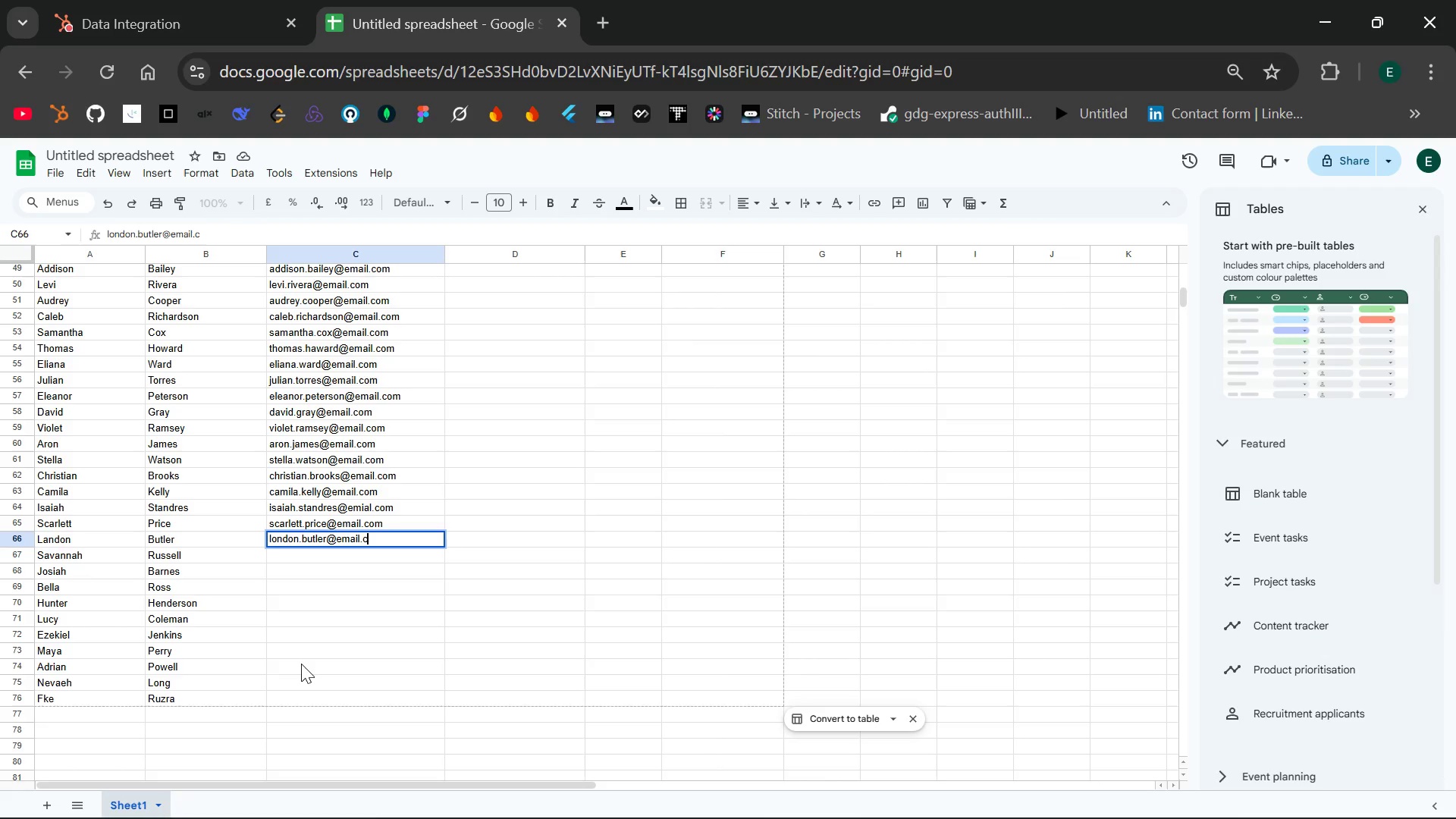 
key(Enter)
 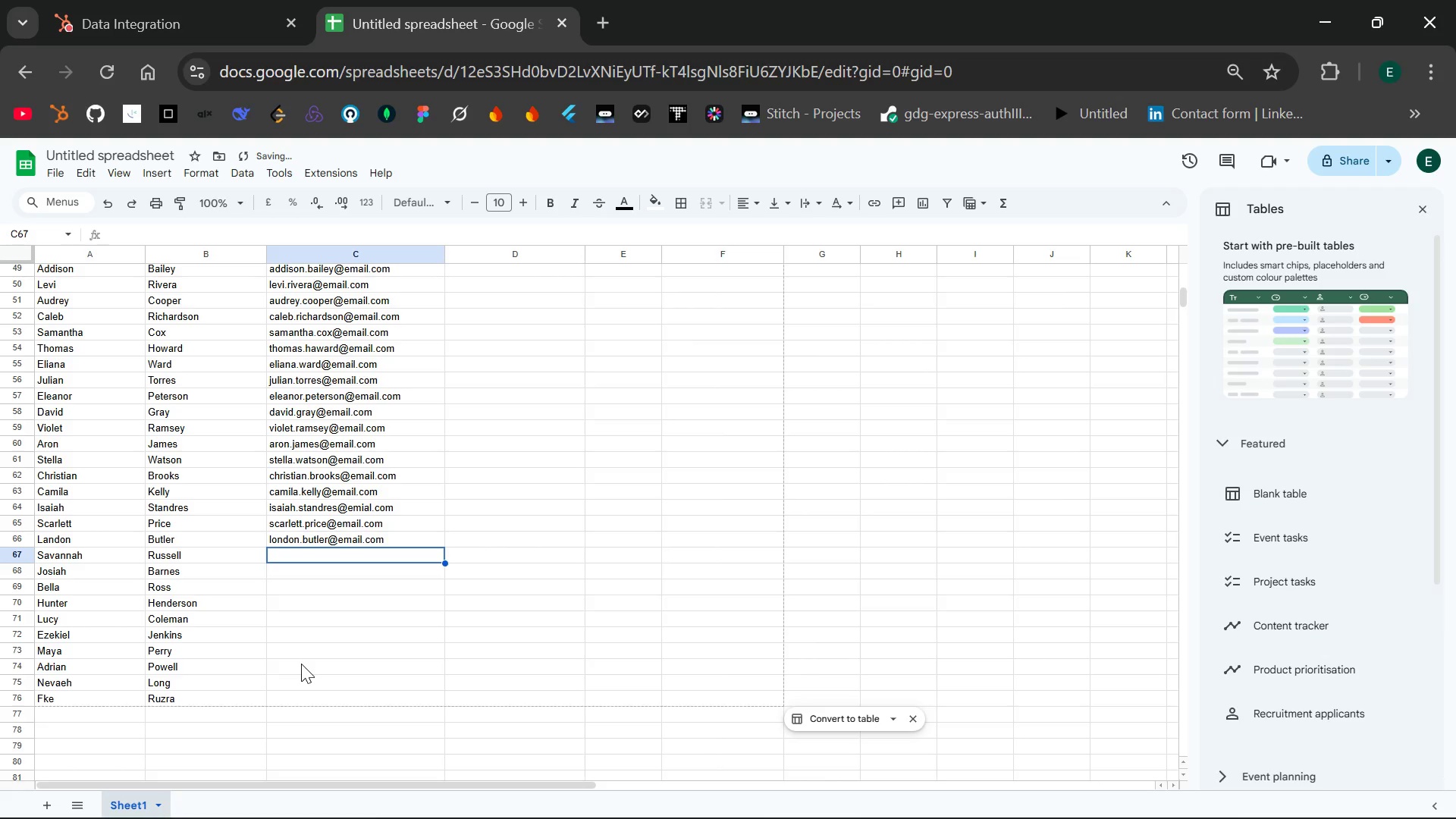 
type(savannah.russell@email.com)
 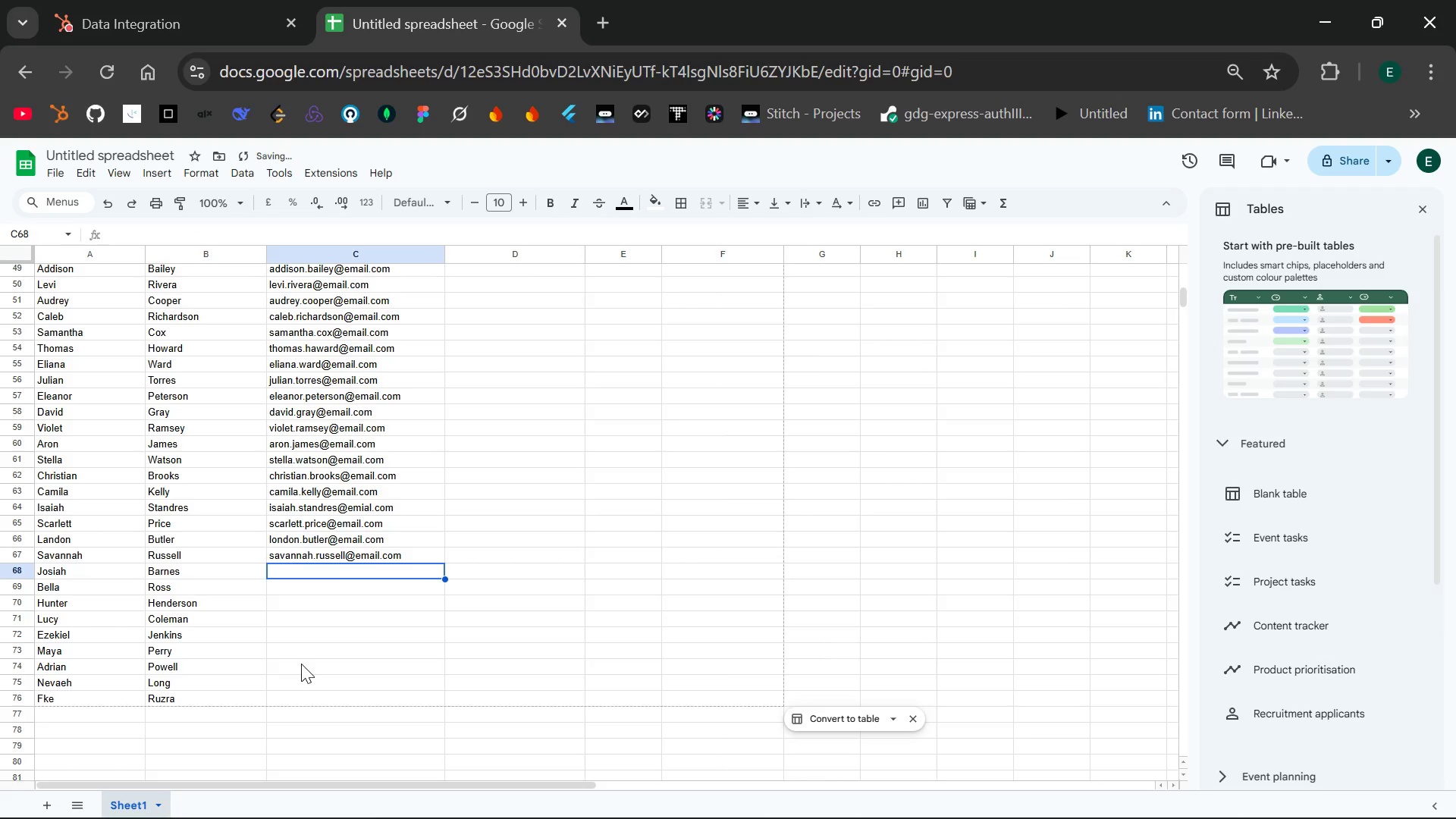 
 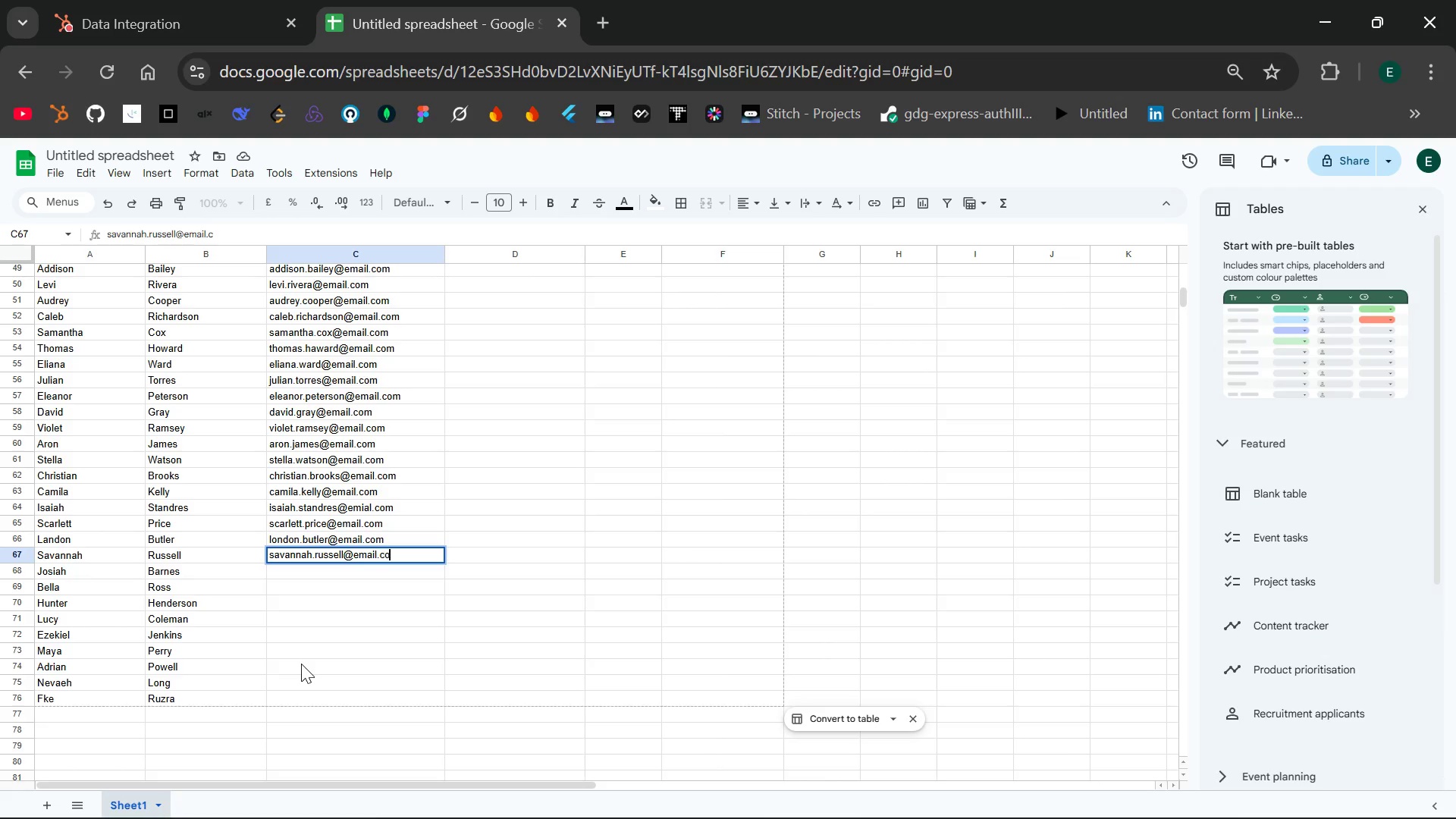 
key(Enter)
 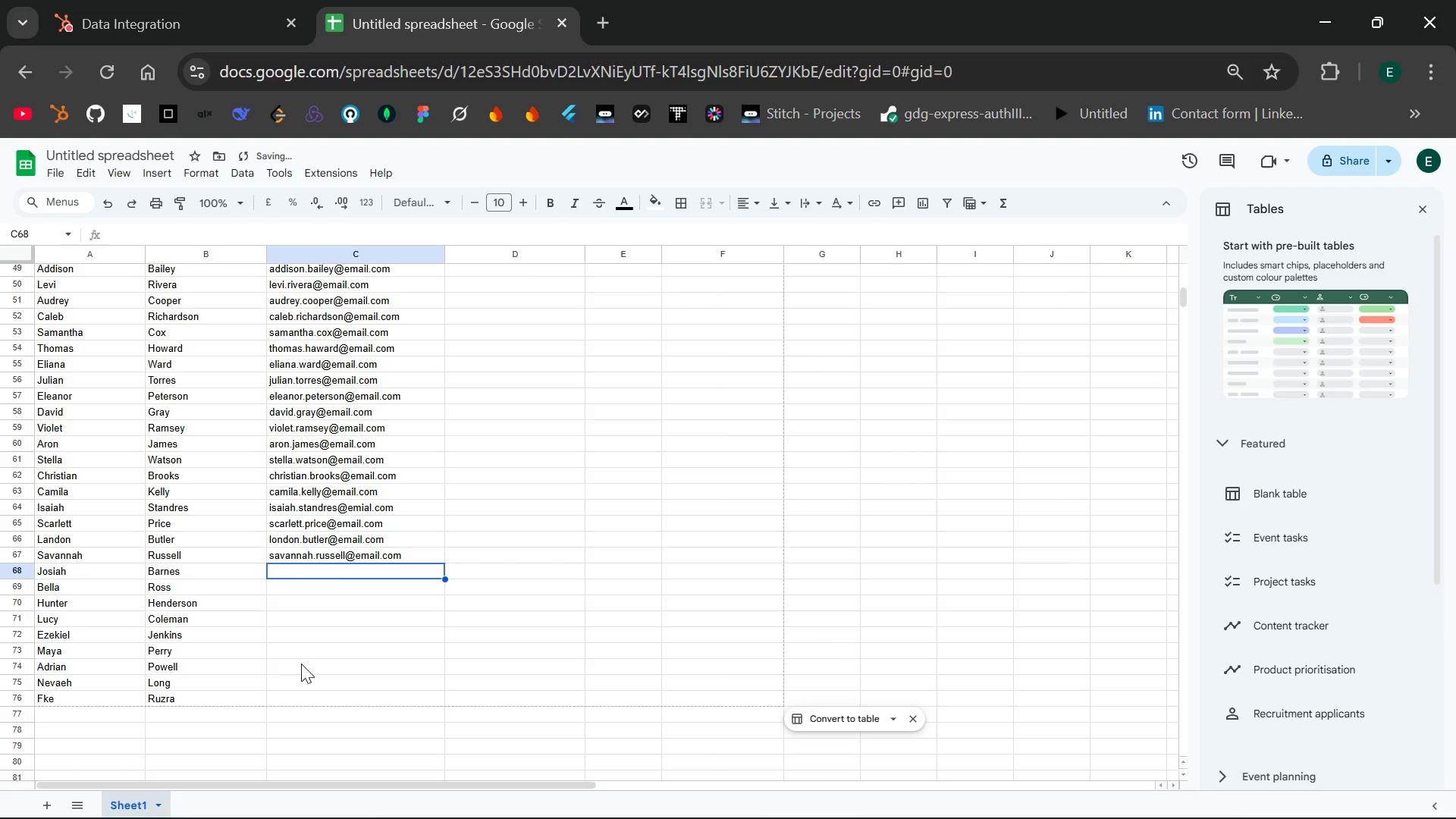 
type(josiah.barnes@email.com)
 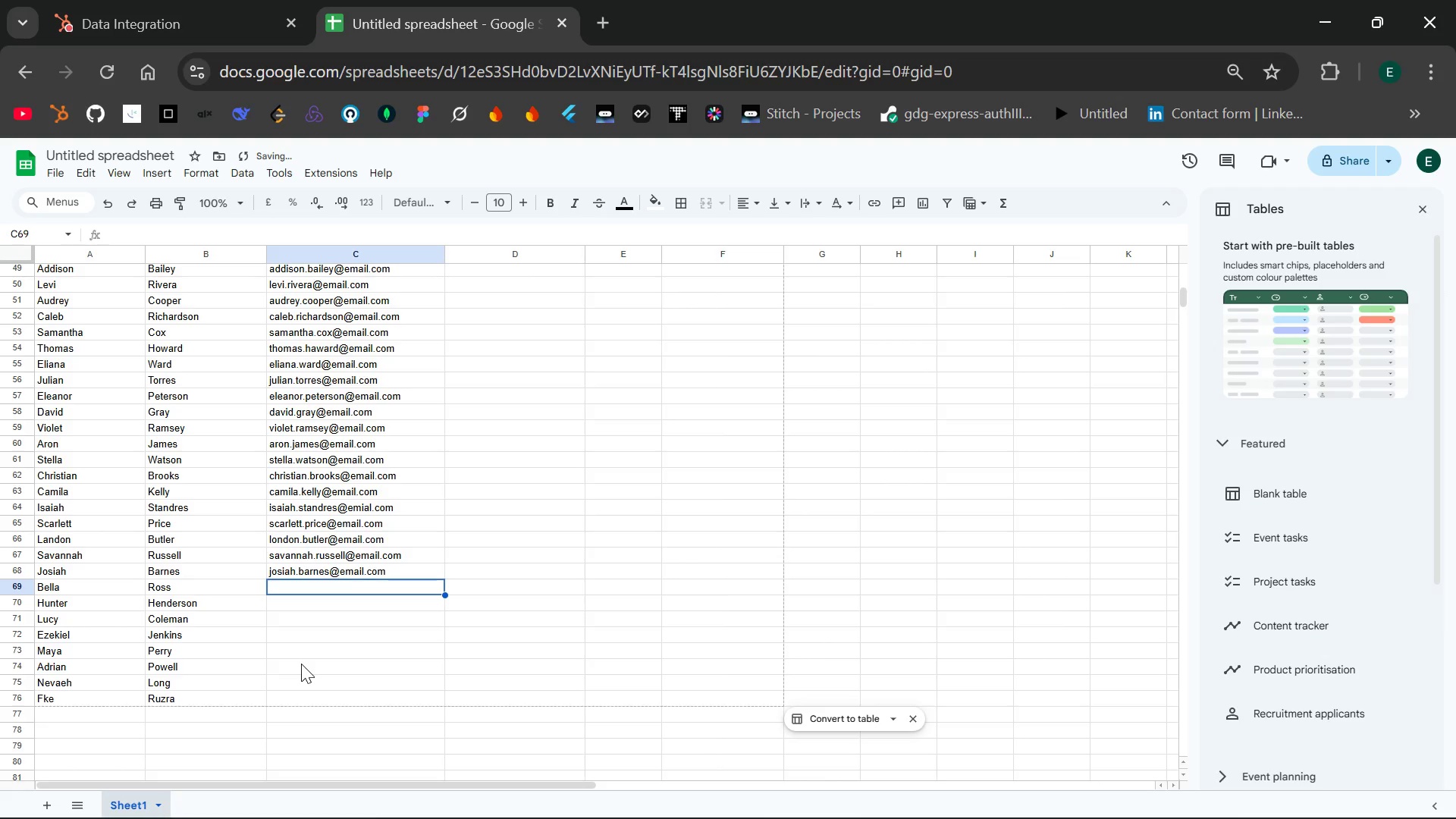 
 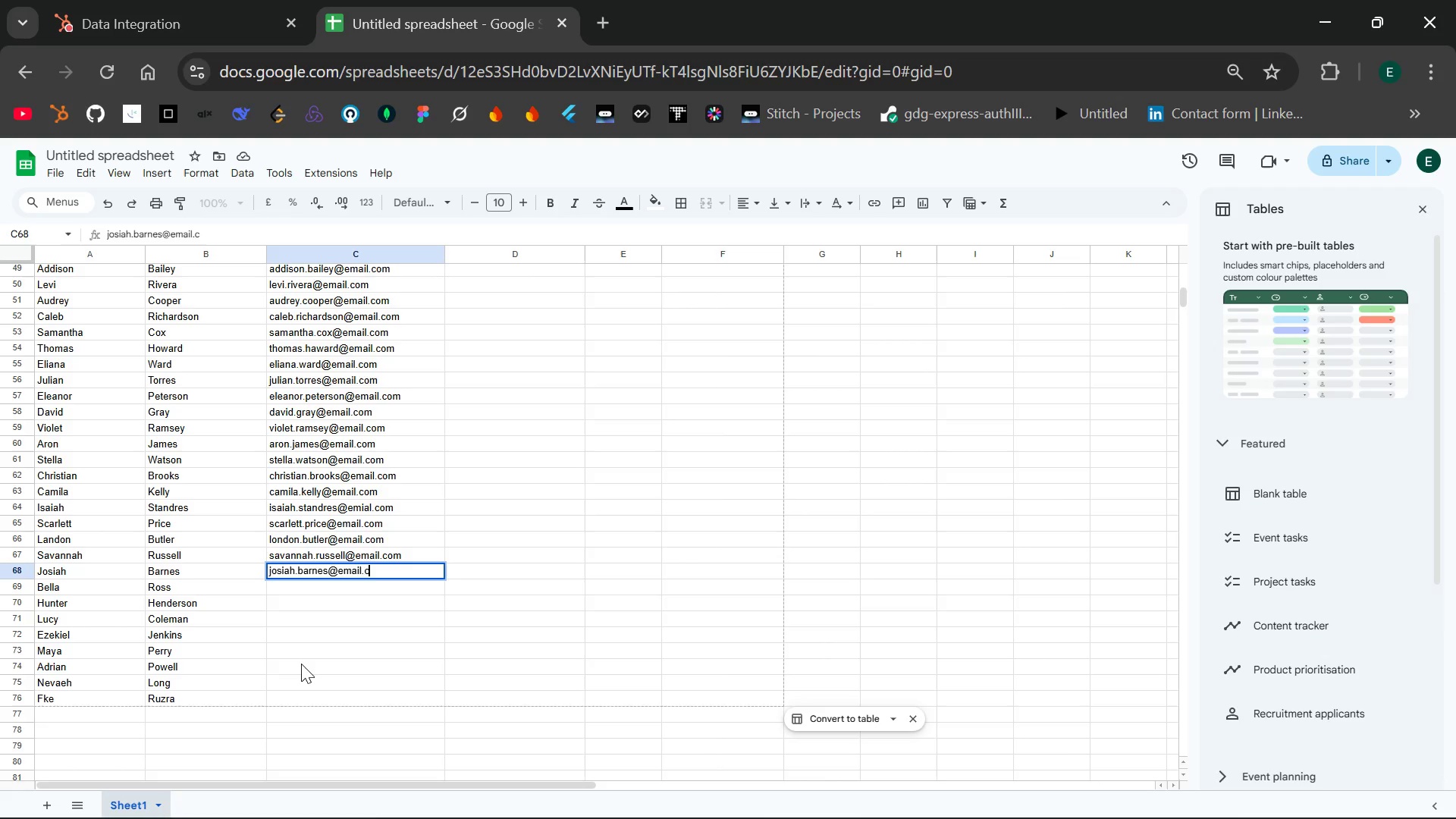 
key(Enter)
 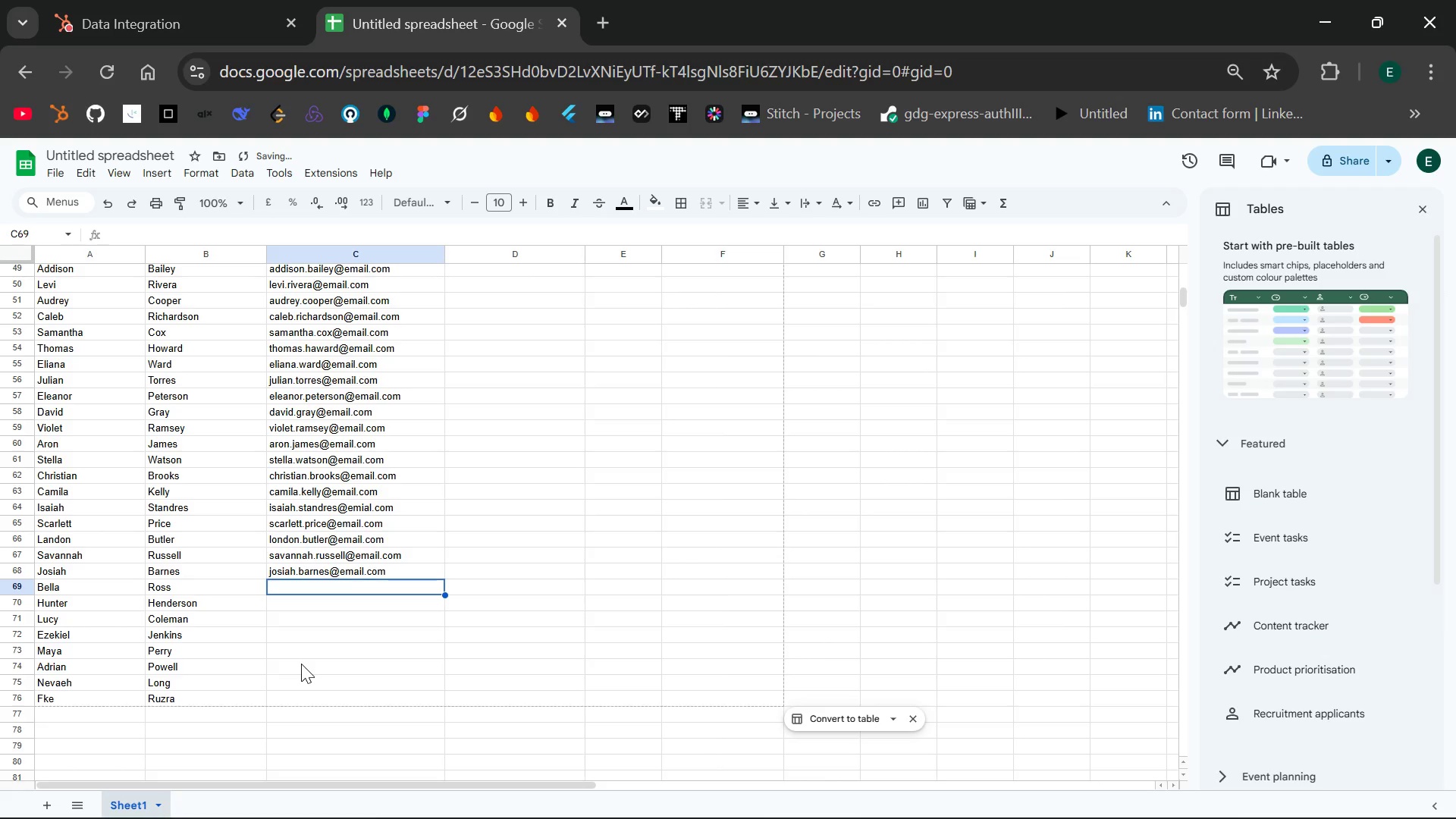 
type(bella.rosss@e)
key(Backspace)
key(Backspace)
key(Backspace)
key(Backspace)
type(s@emial.com)
 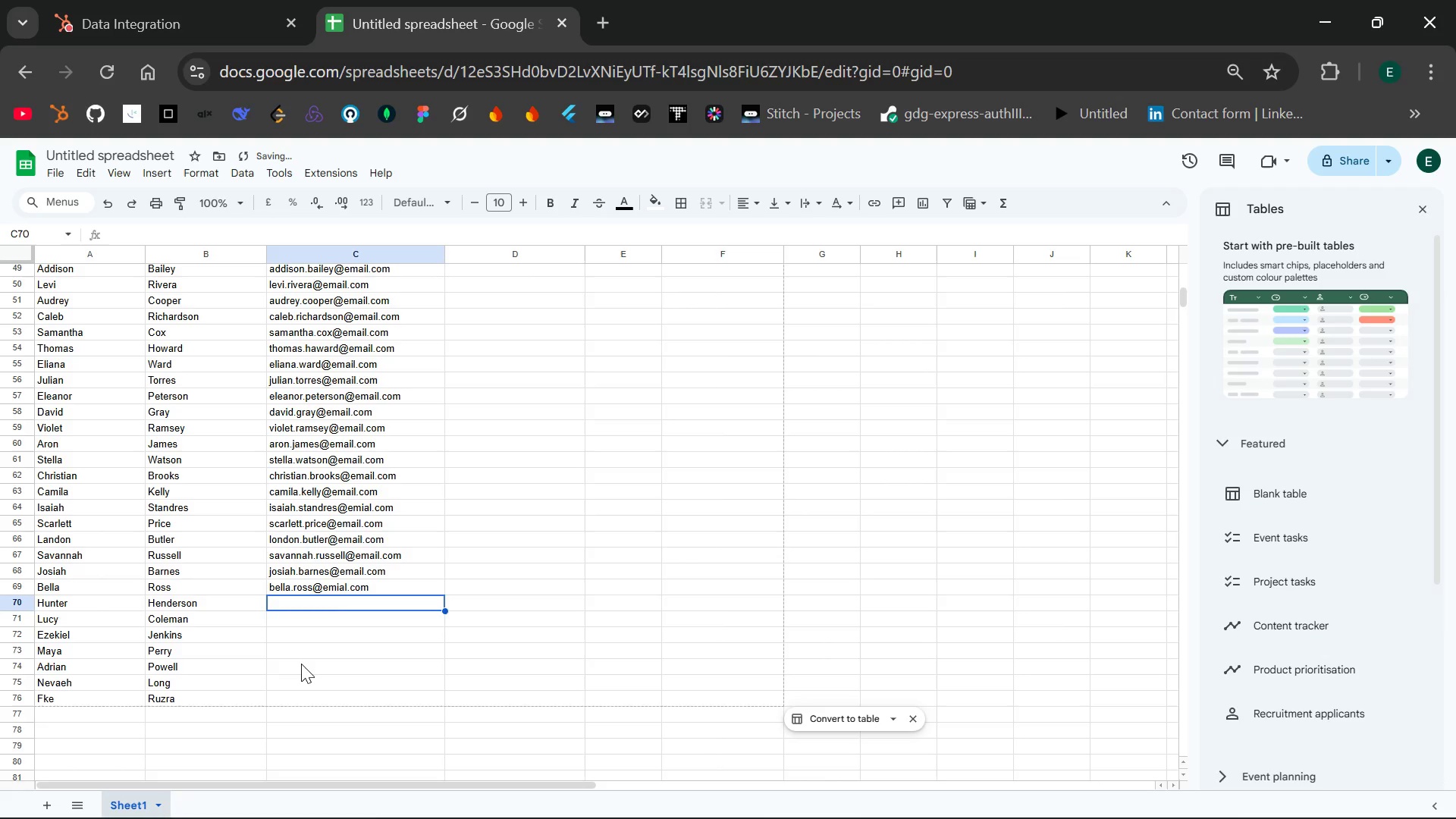 
 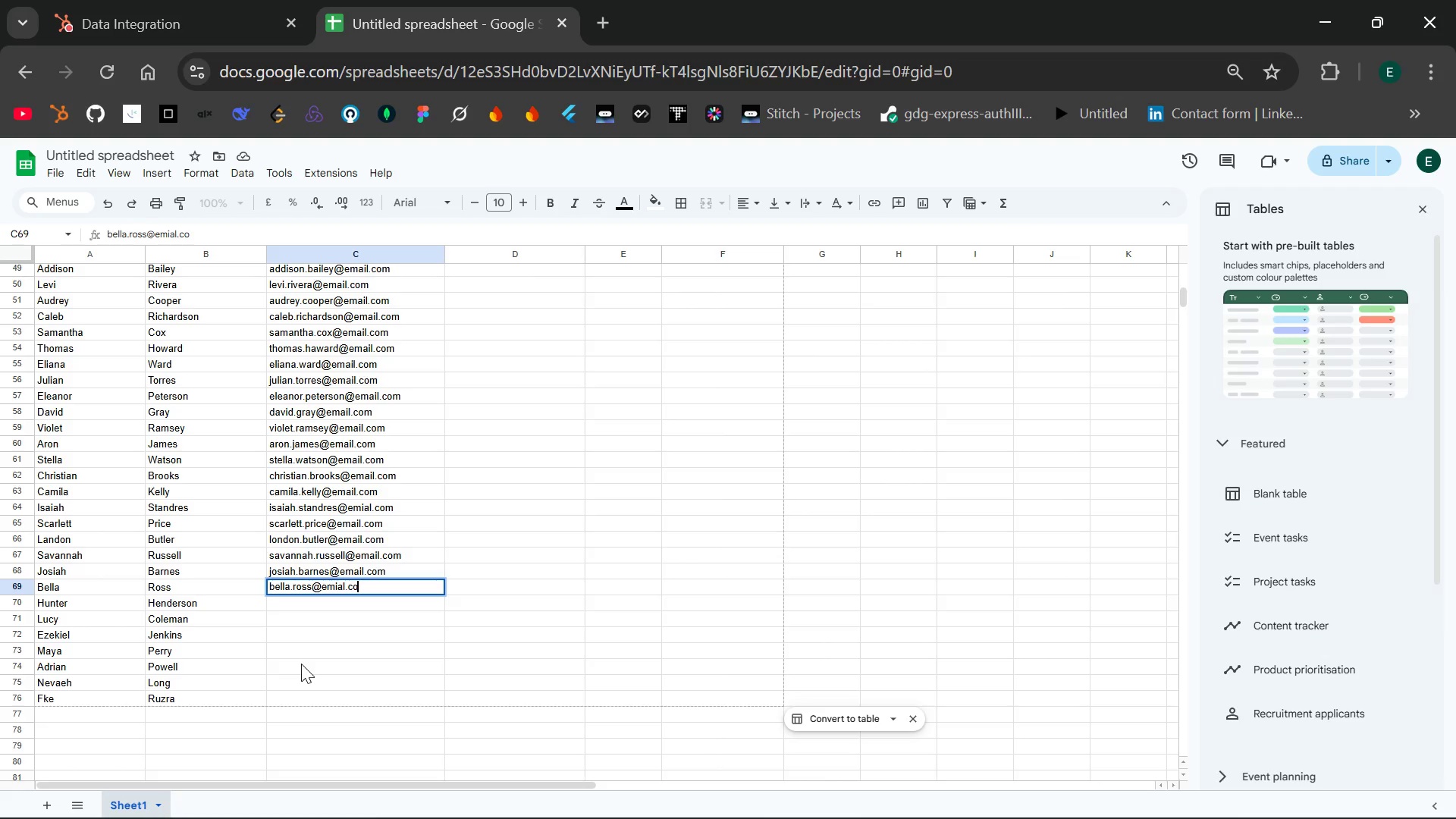 
key(Enter)
 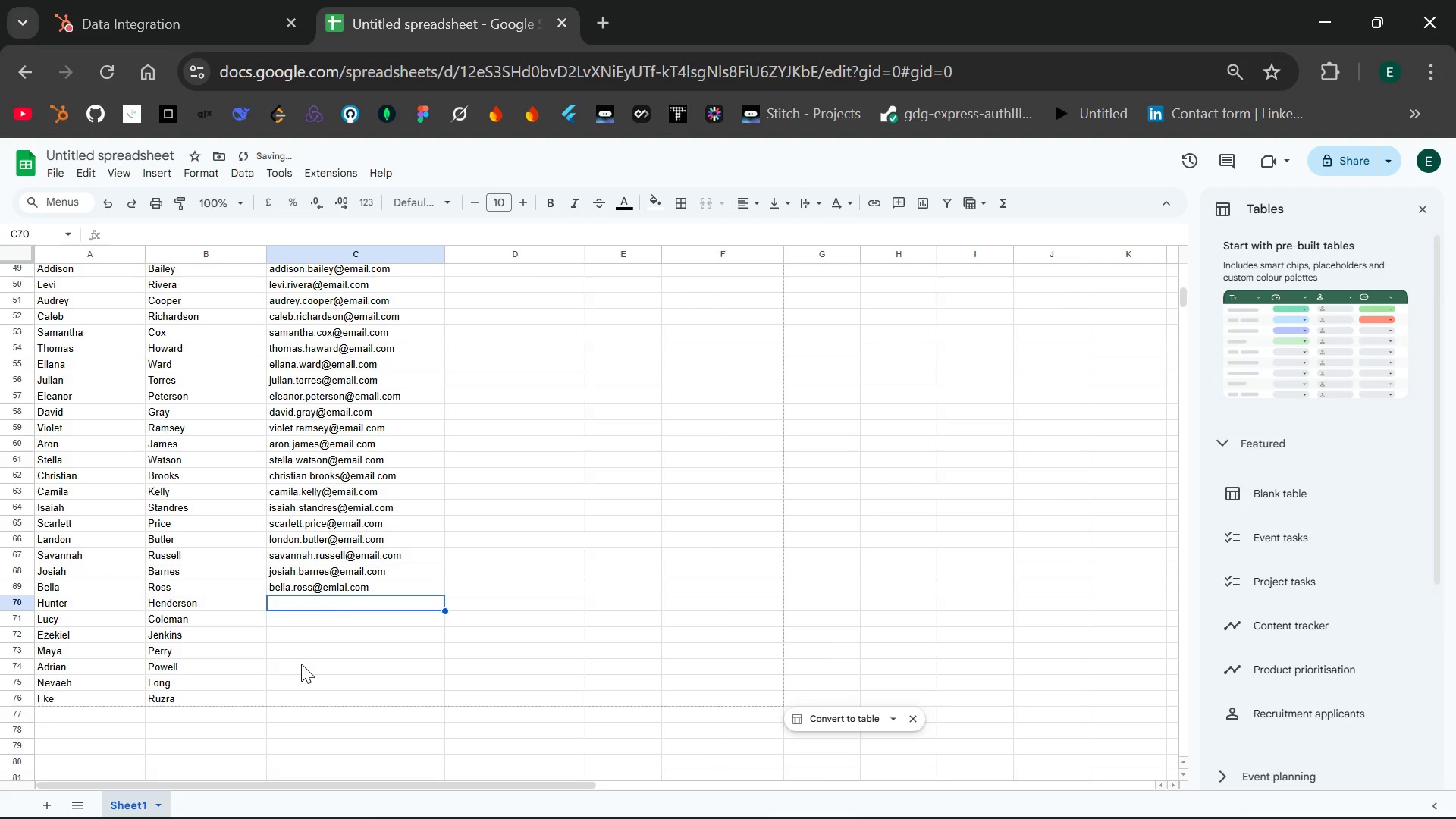 
type(hunter.henderson@email.com)
 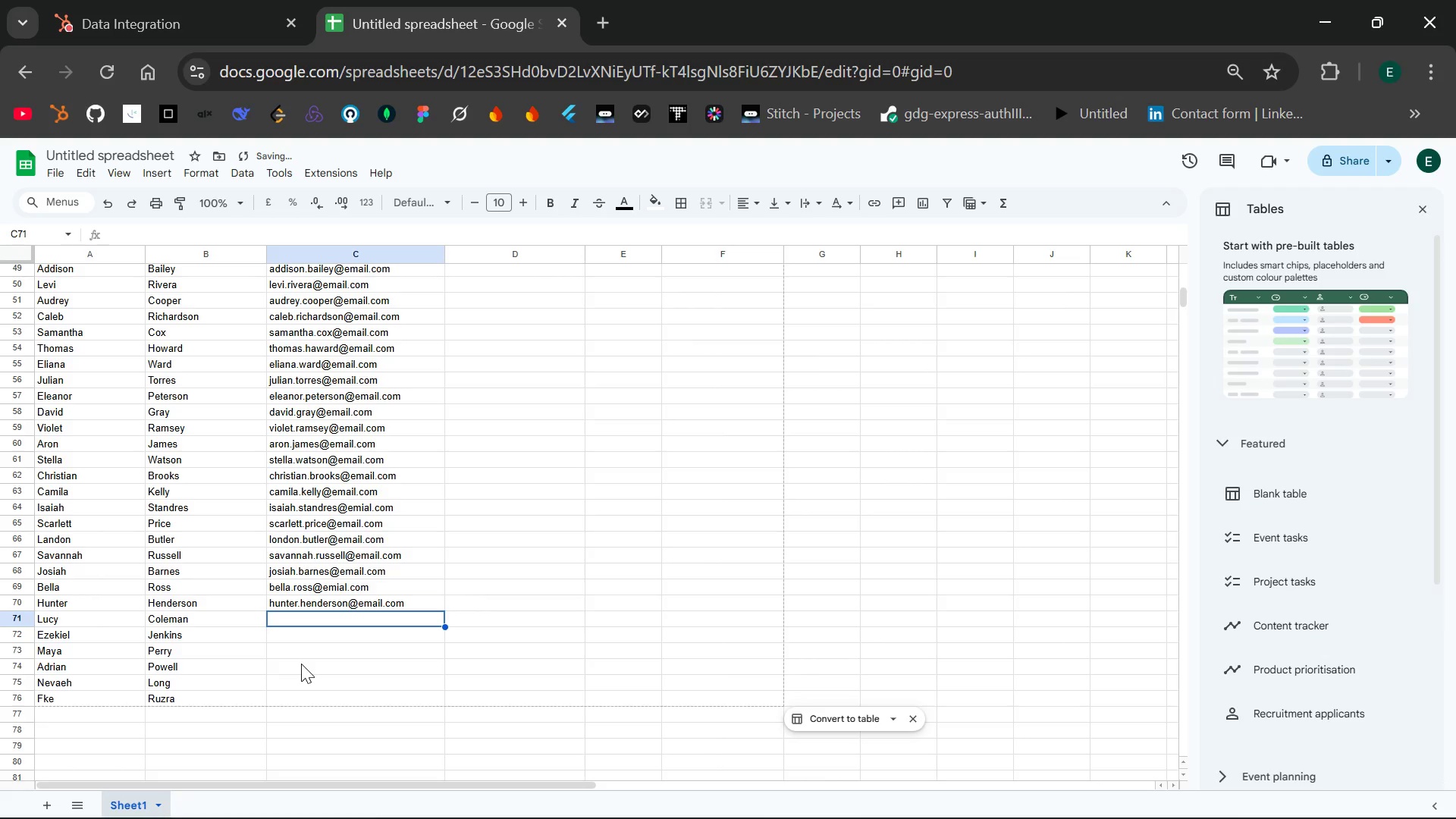 
 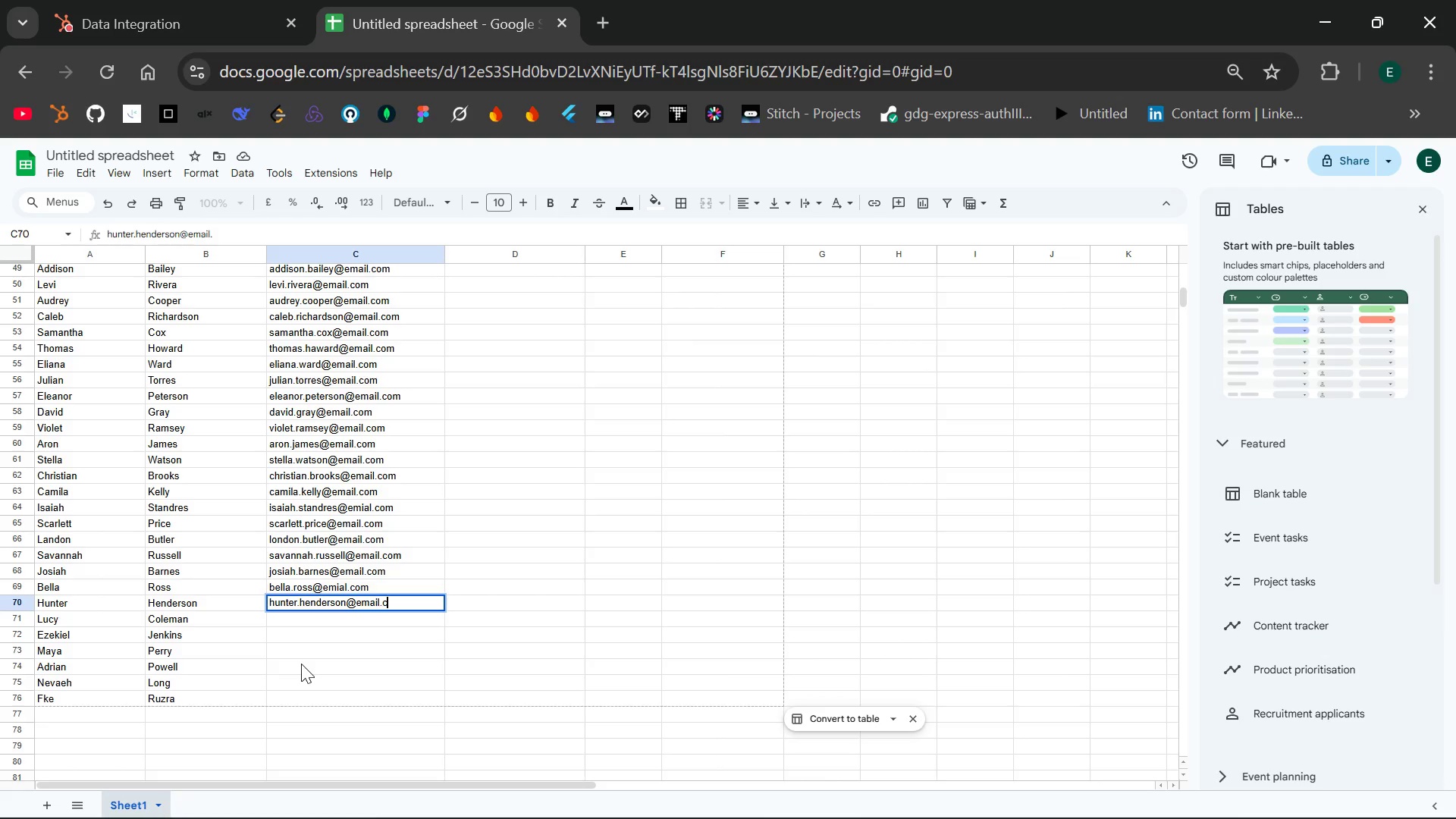 
key(Enter)
 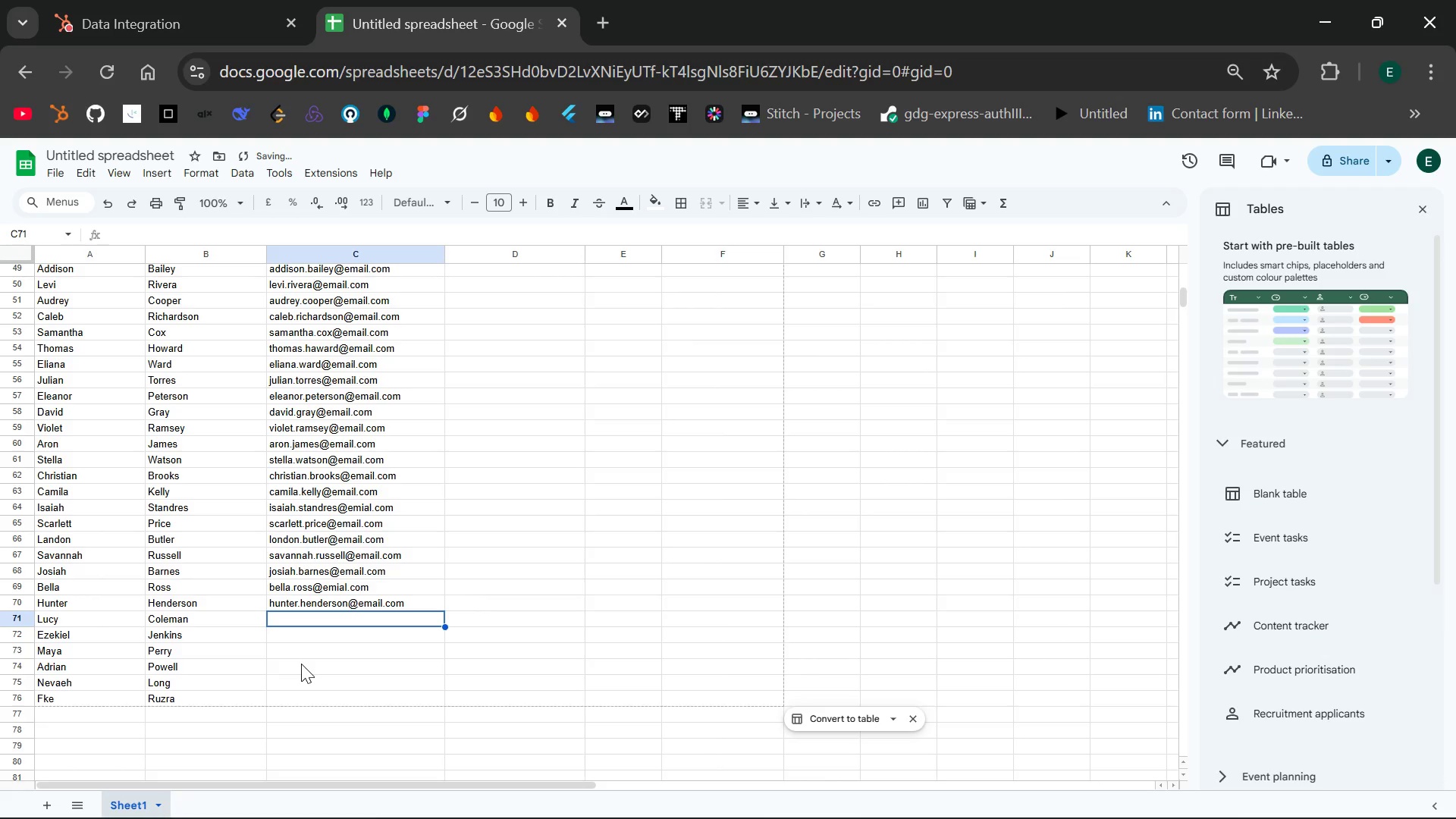 
type(cuc)
key(Backspace)
key(Backspace)
key(Backspace)
type(lucy.coleman@email.com)
 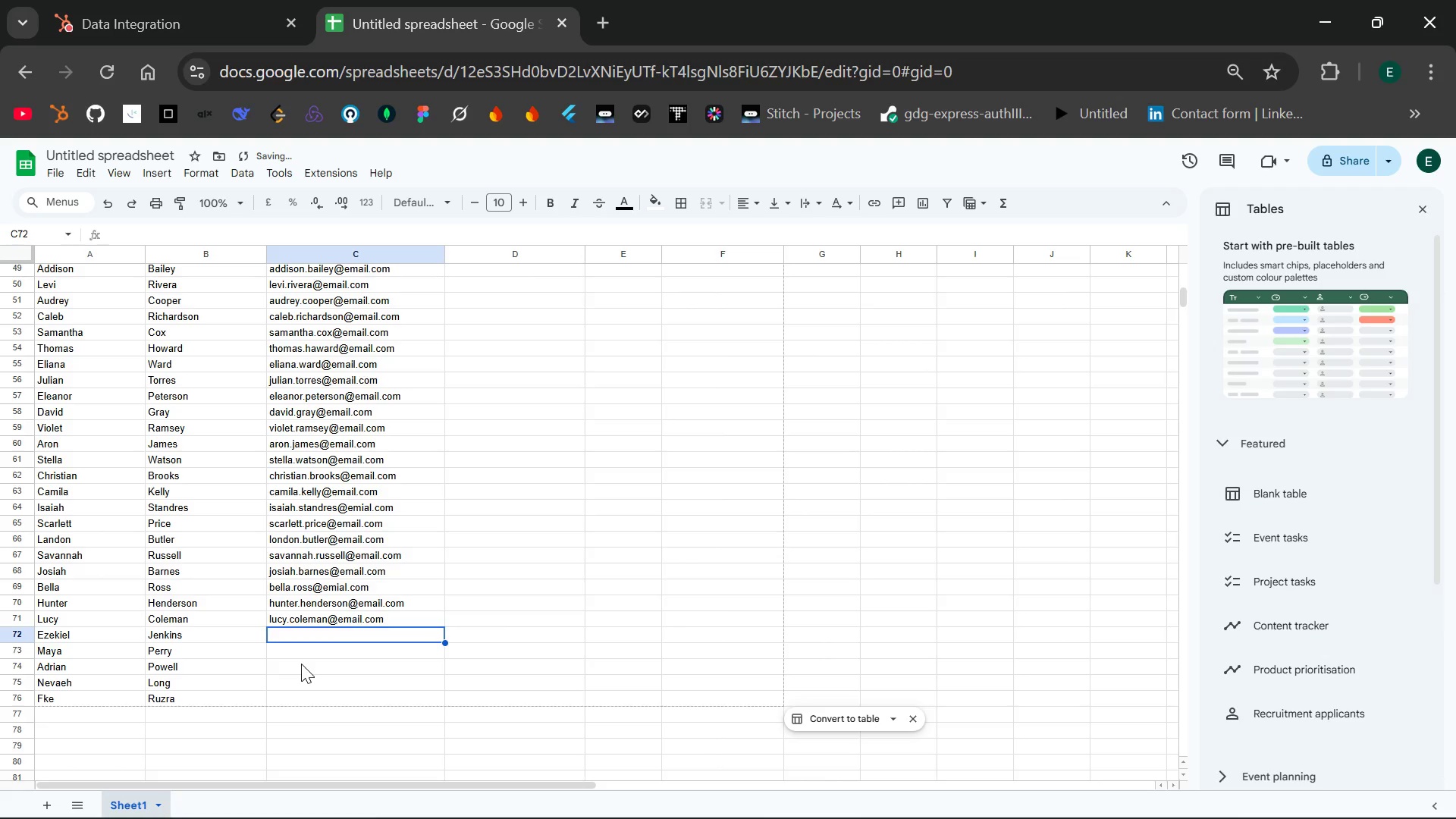 
 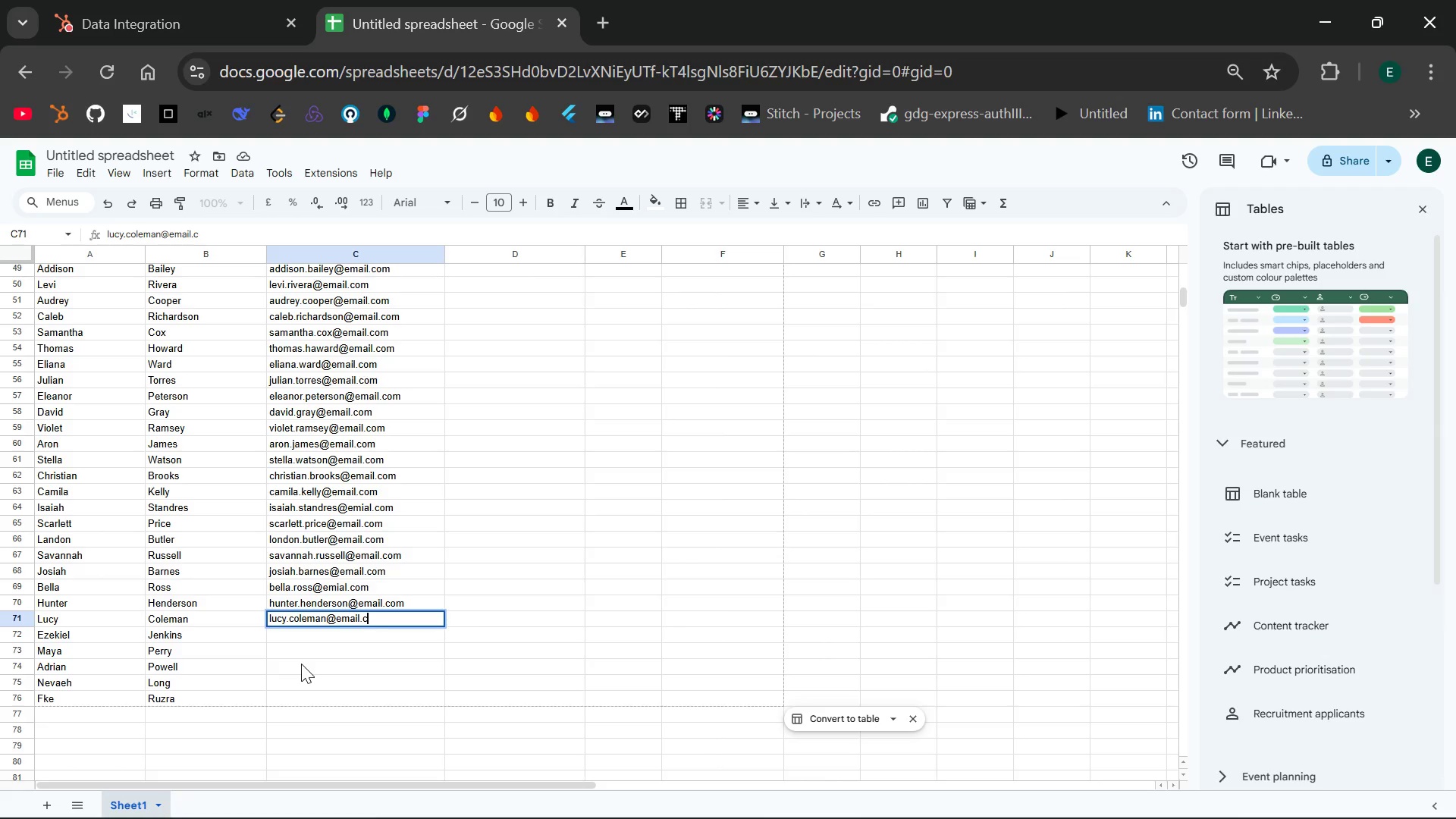 
key(Enter)
 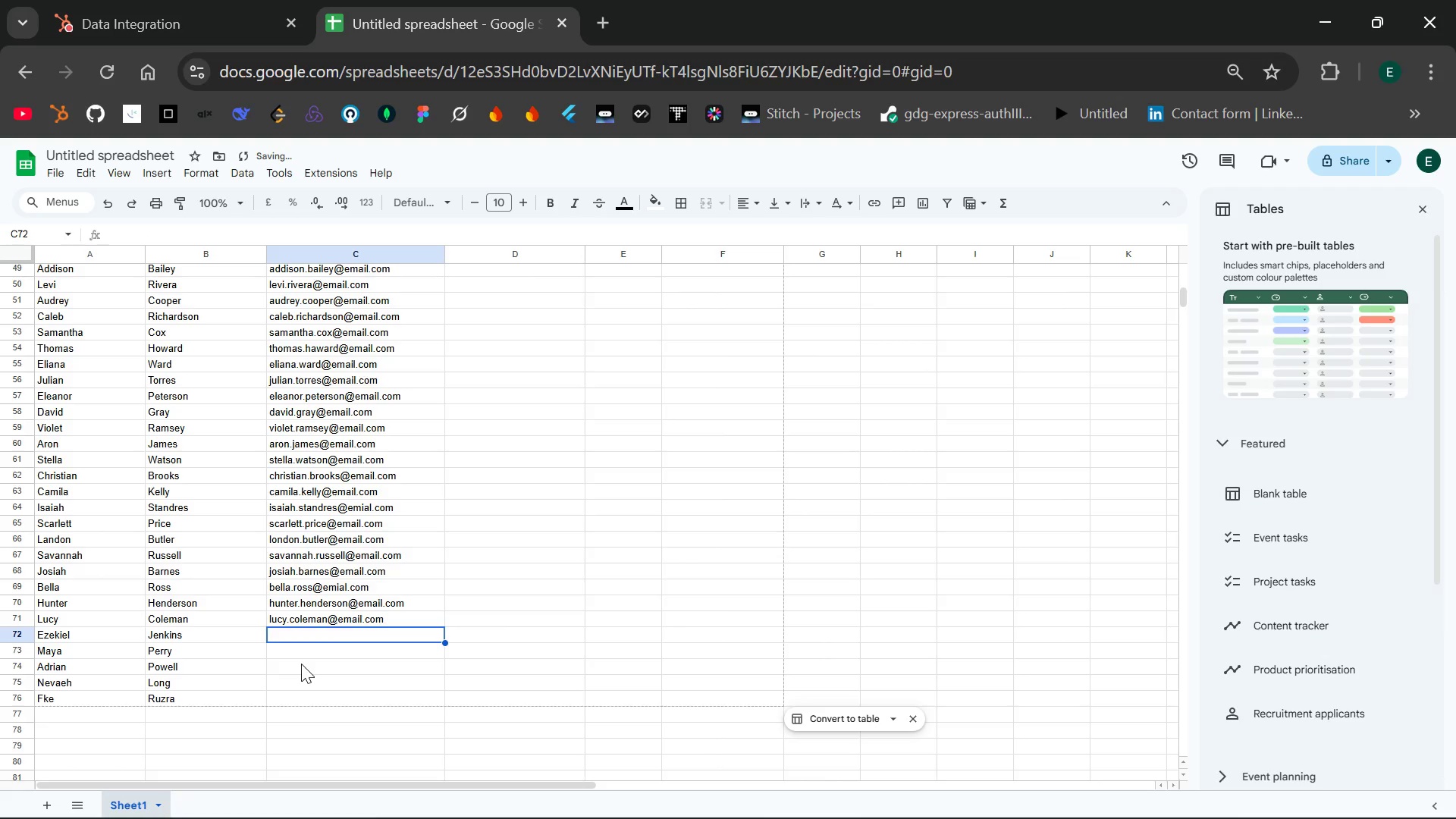 
type(ezekiel.jenkins)
 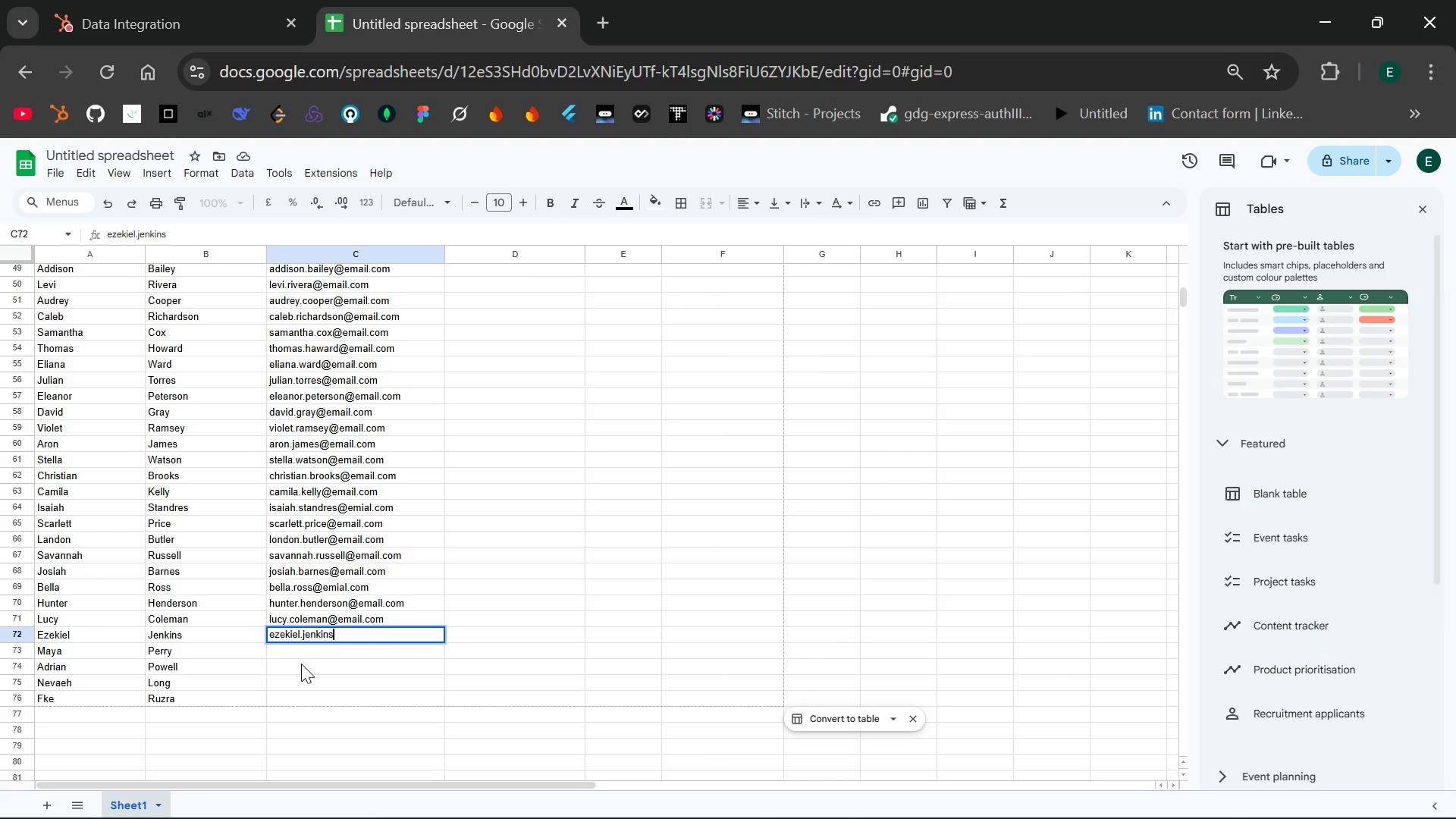 
type(@email.com)
 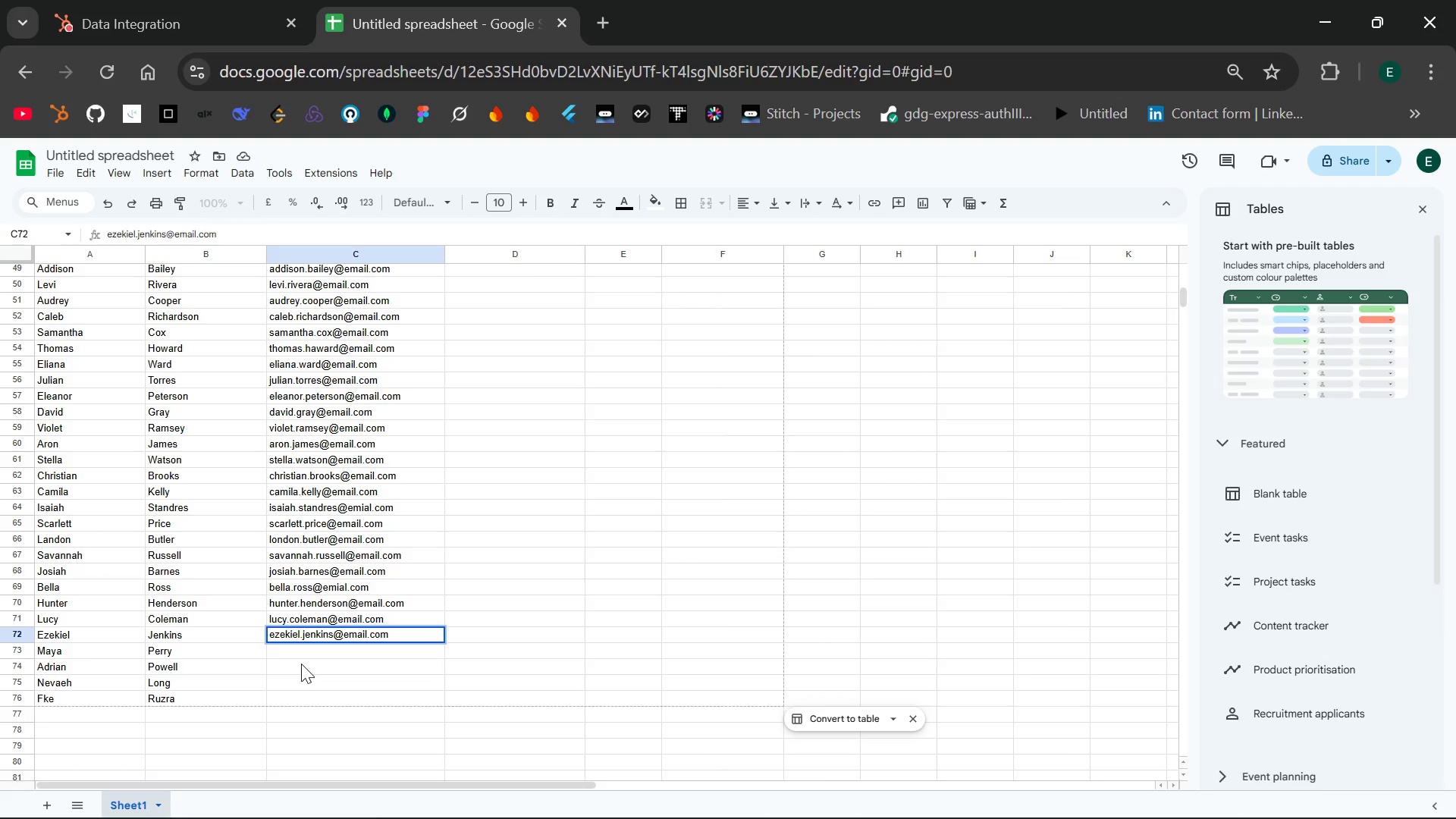 
key(Enter)
 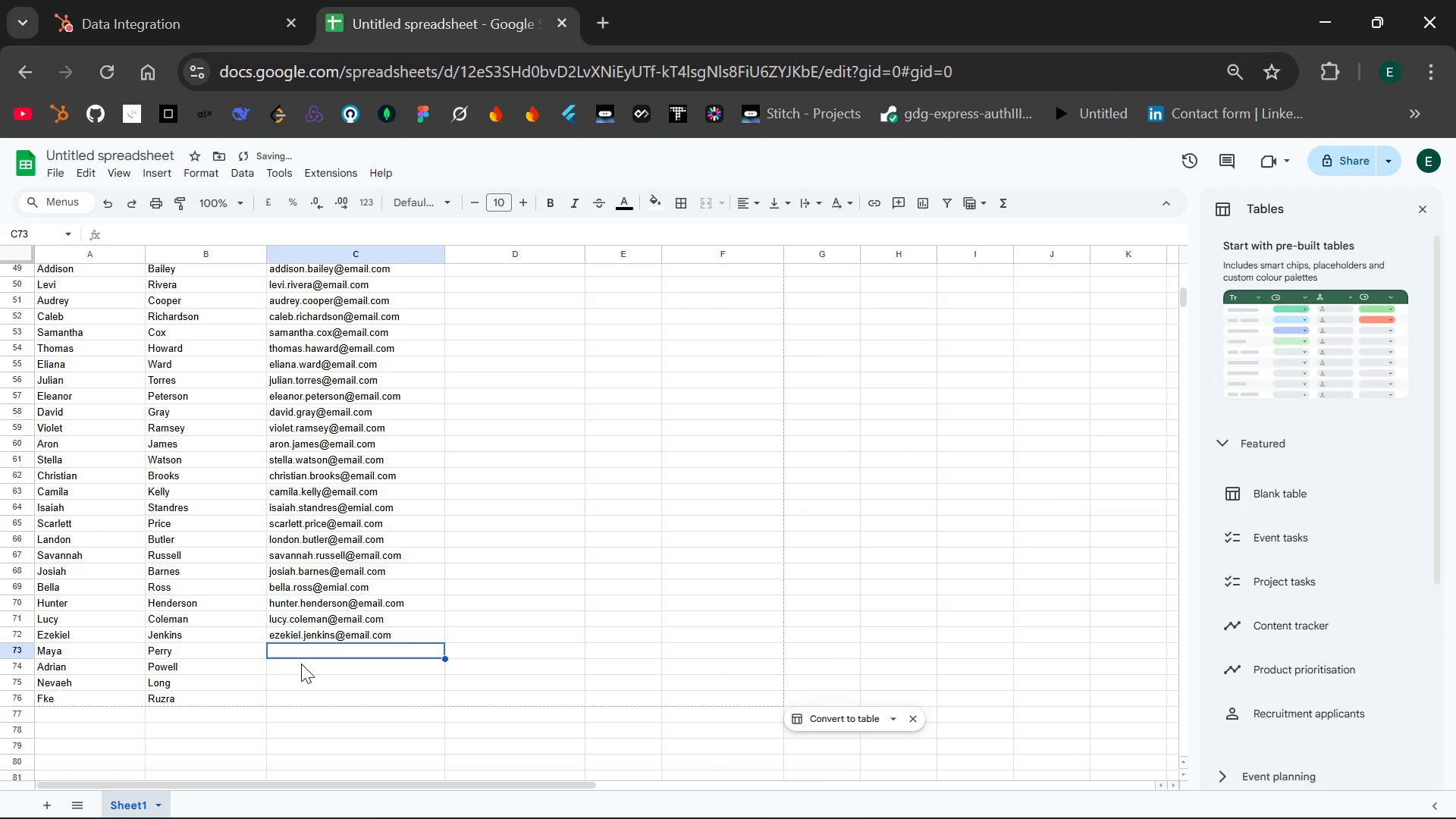 
type(maya.perry@emial.com)
 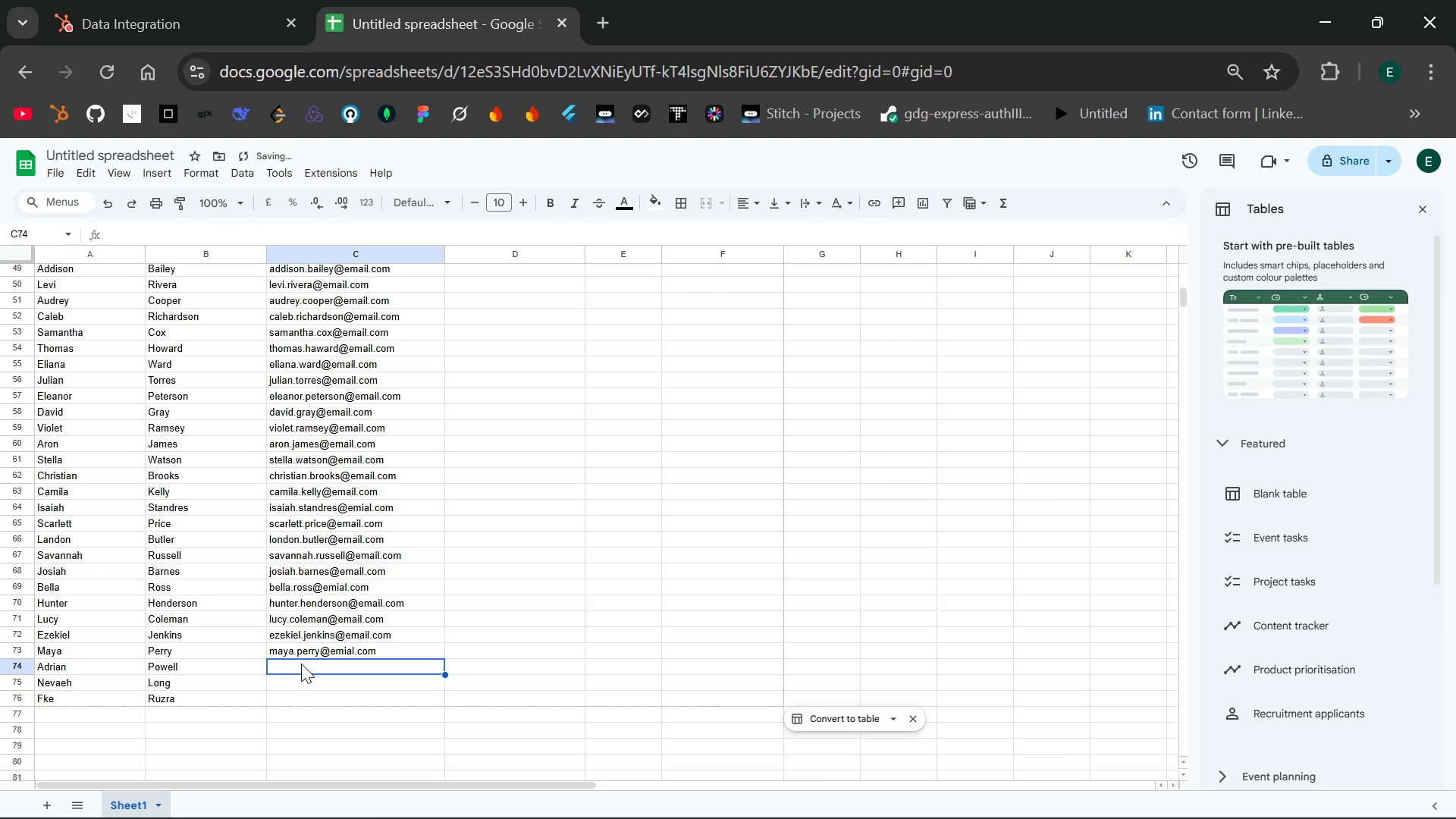 
 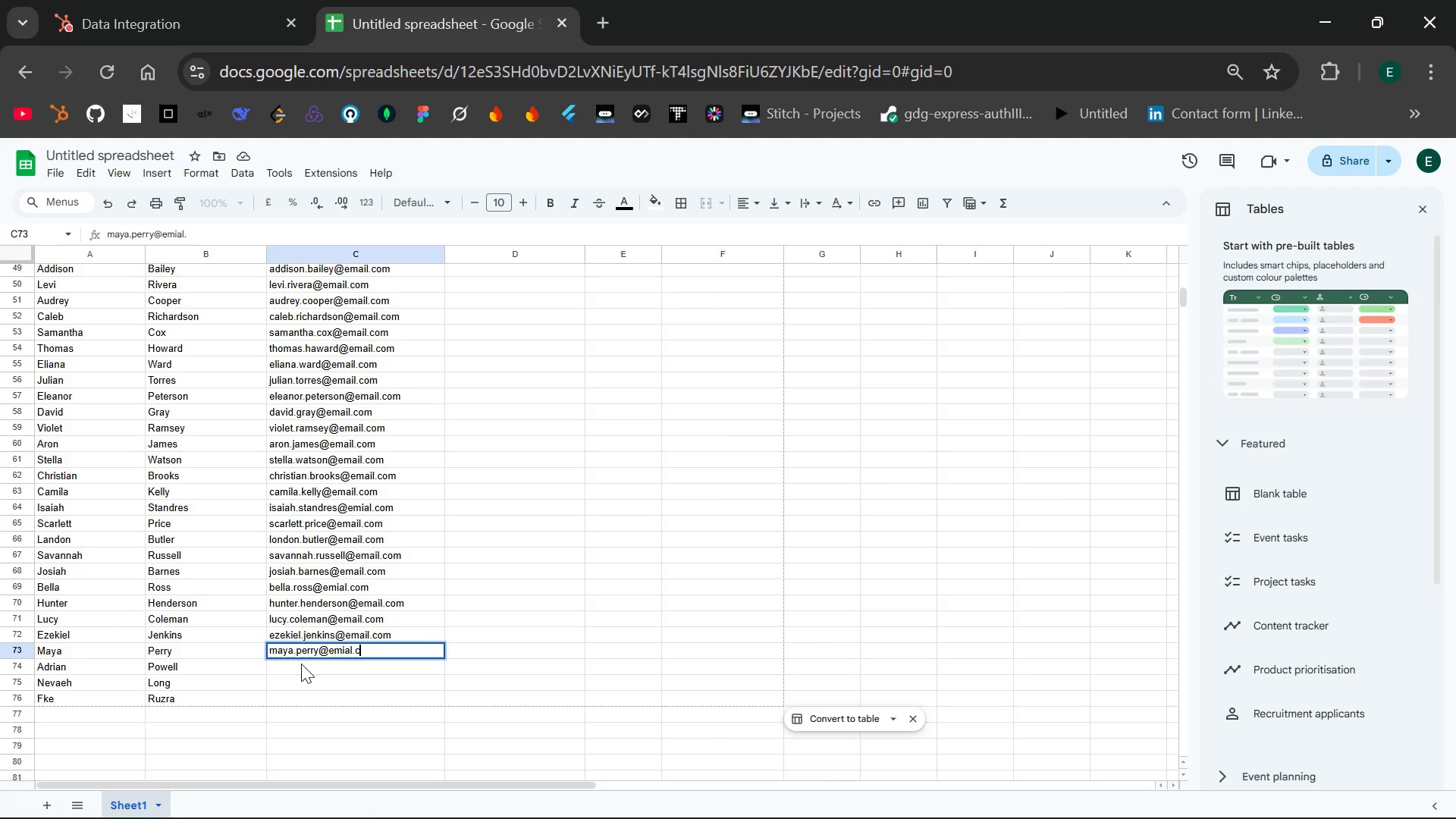 
key(Enter)
 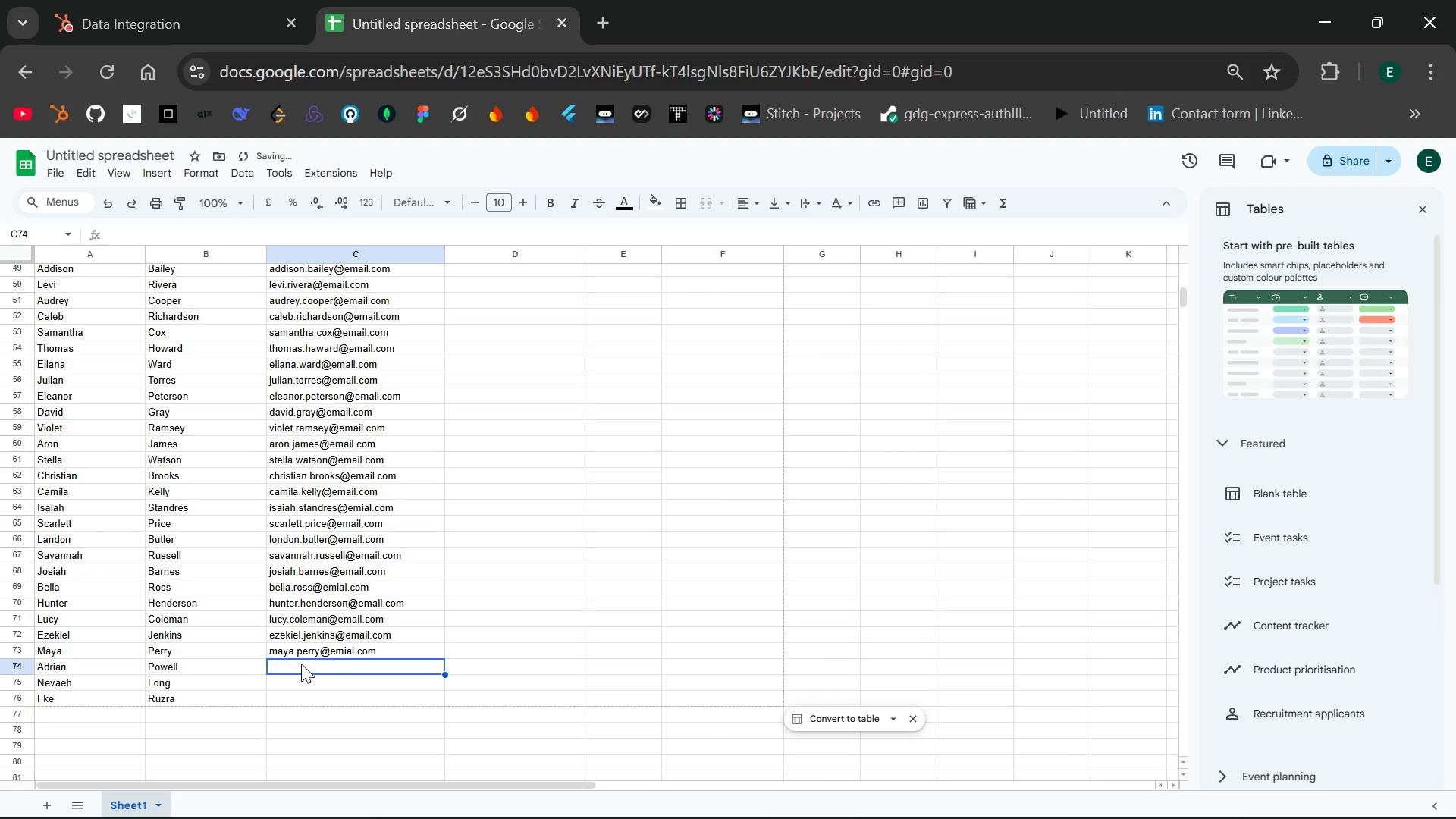 
type(sdrian)
key(Backspace)
key(Backspace)
key(Backspace)
key(Backspace)
key(Backspace)
key(Backspace)
type(adrian)
 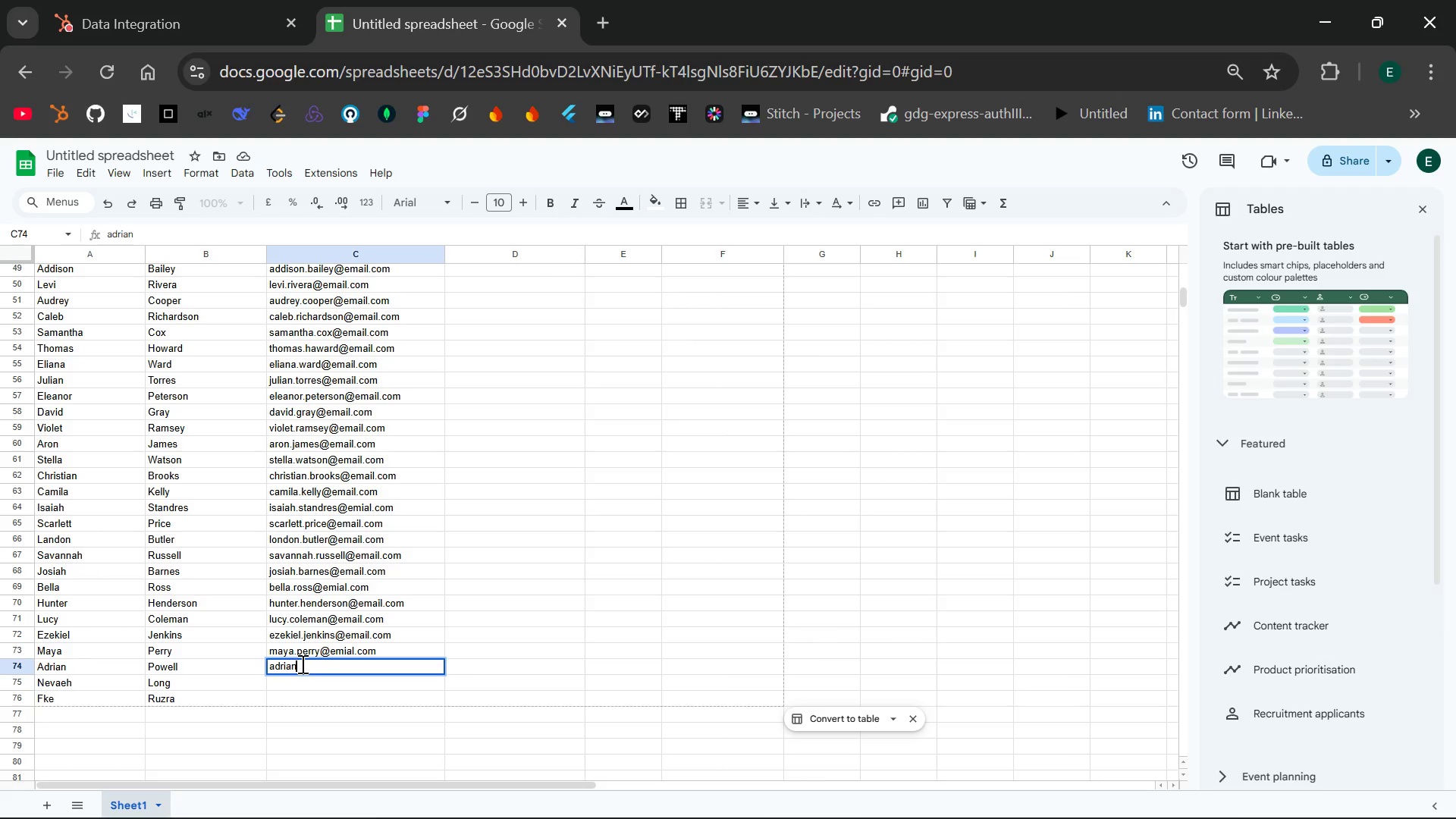 
wait(10.45)
 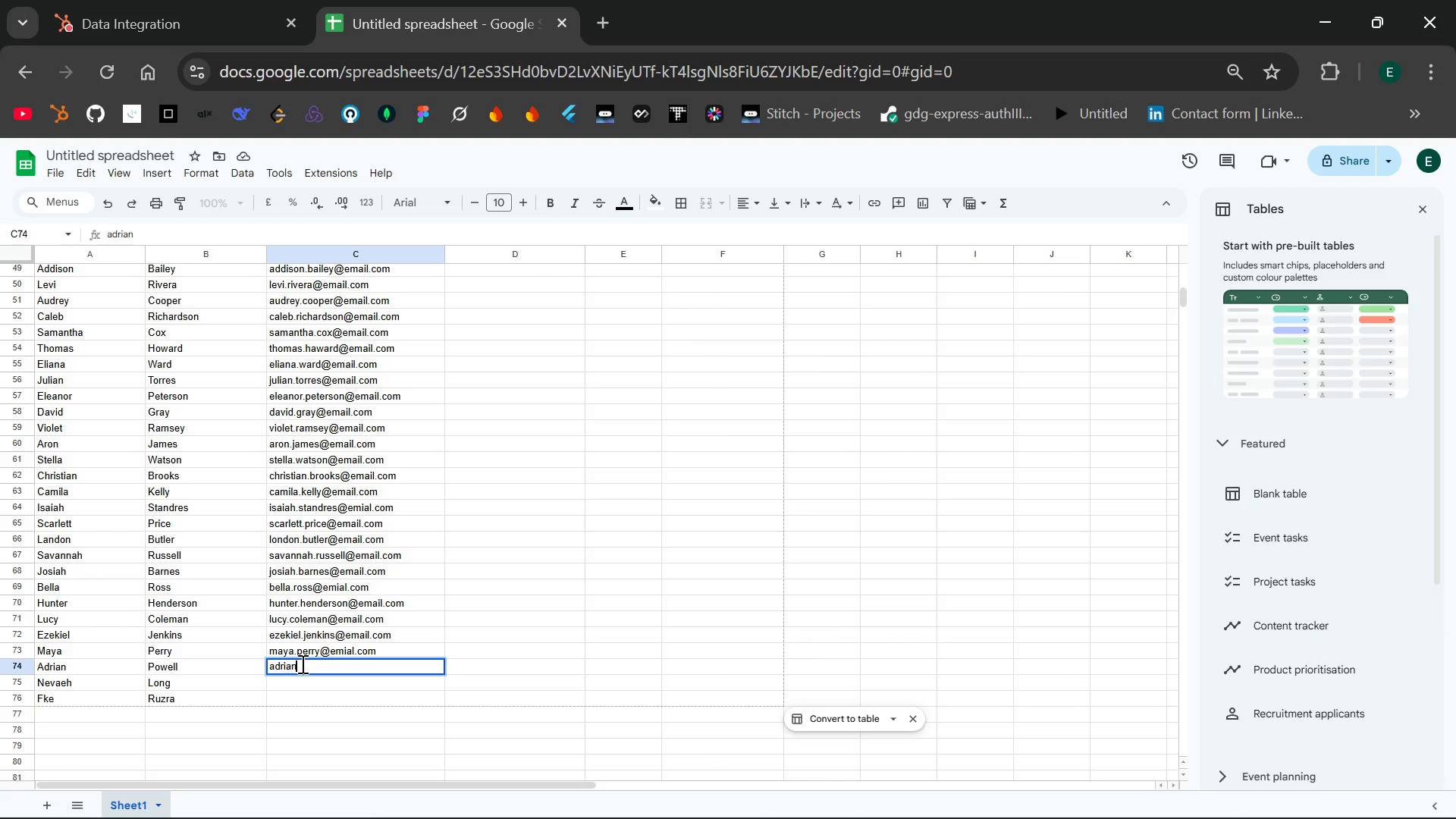 
type(.powell)
 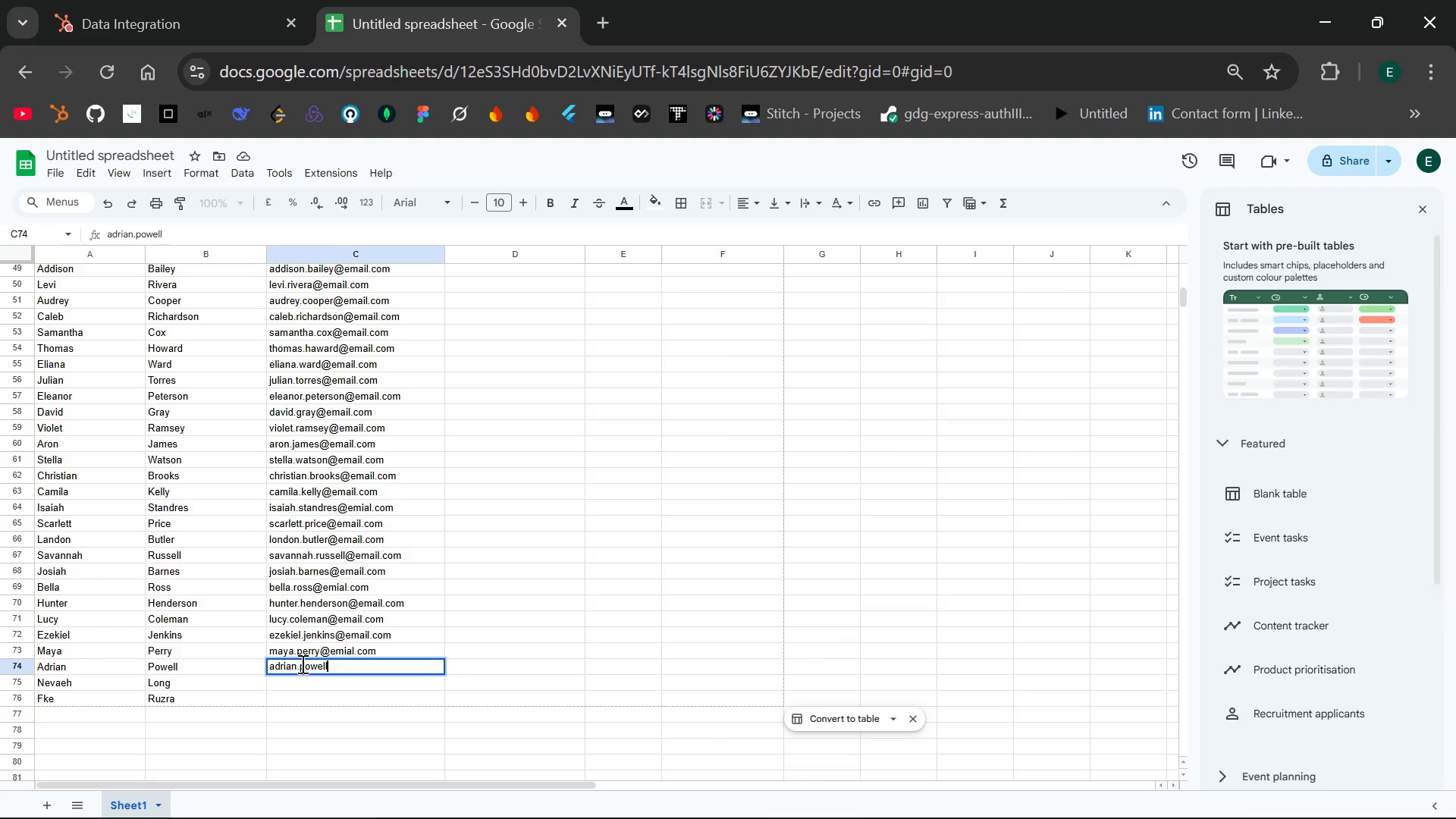 
wait(11.62)
 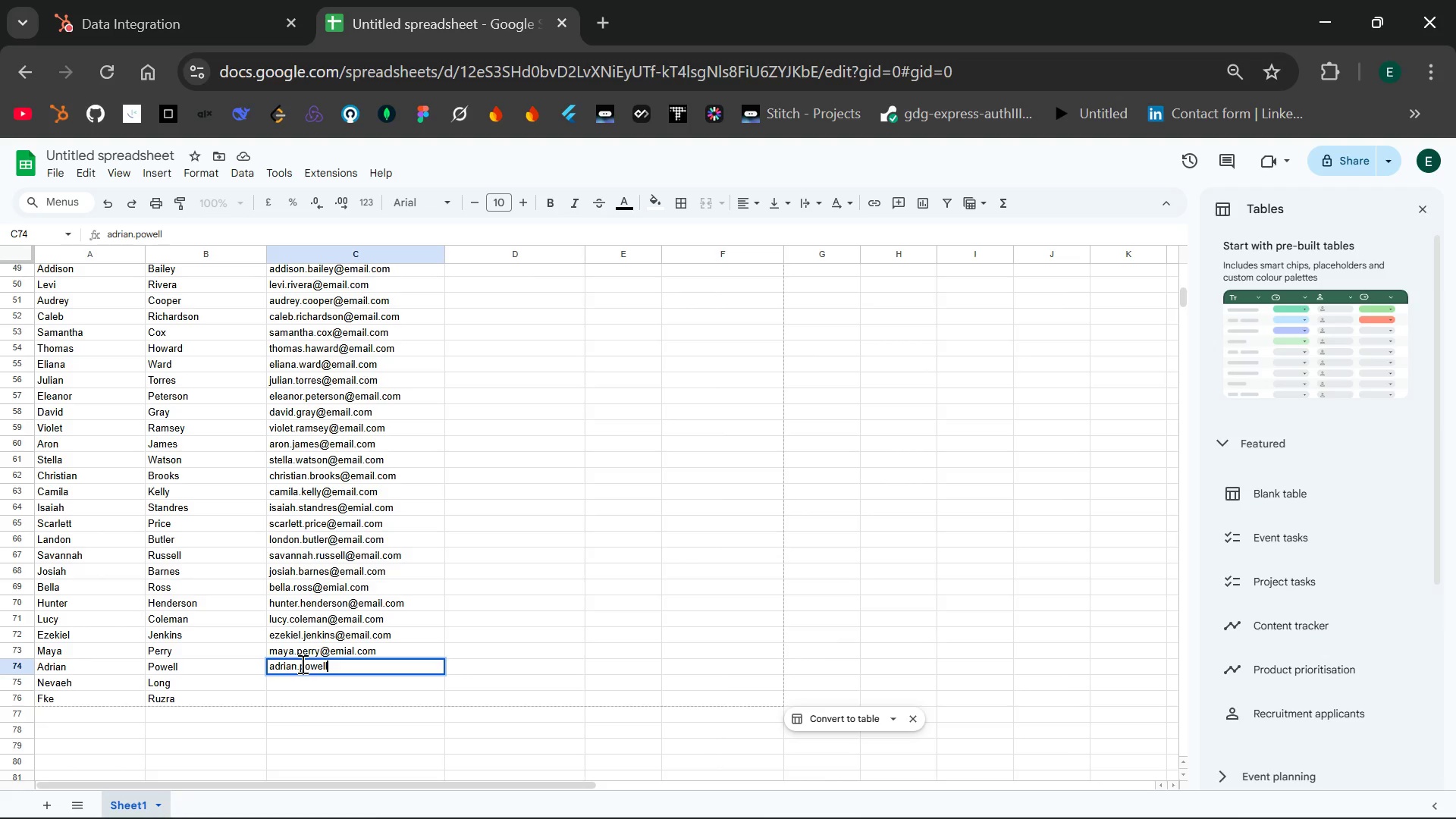 
type(@email.com)
 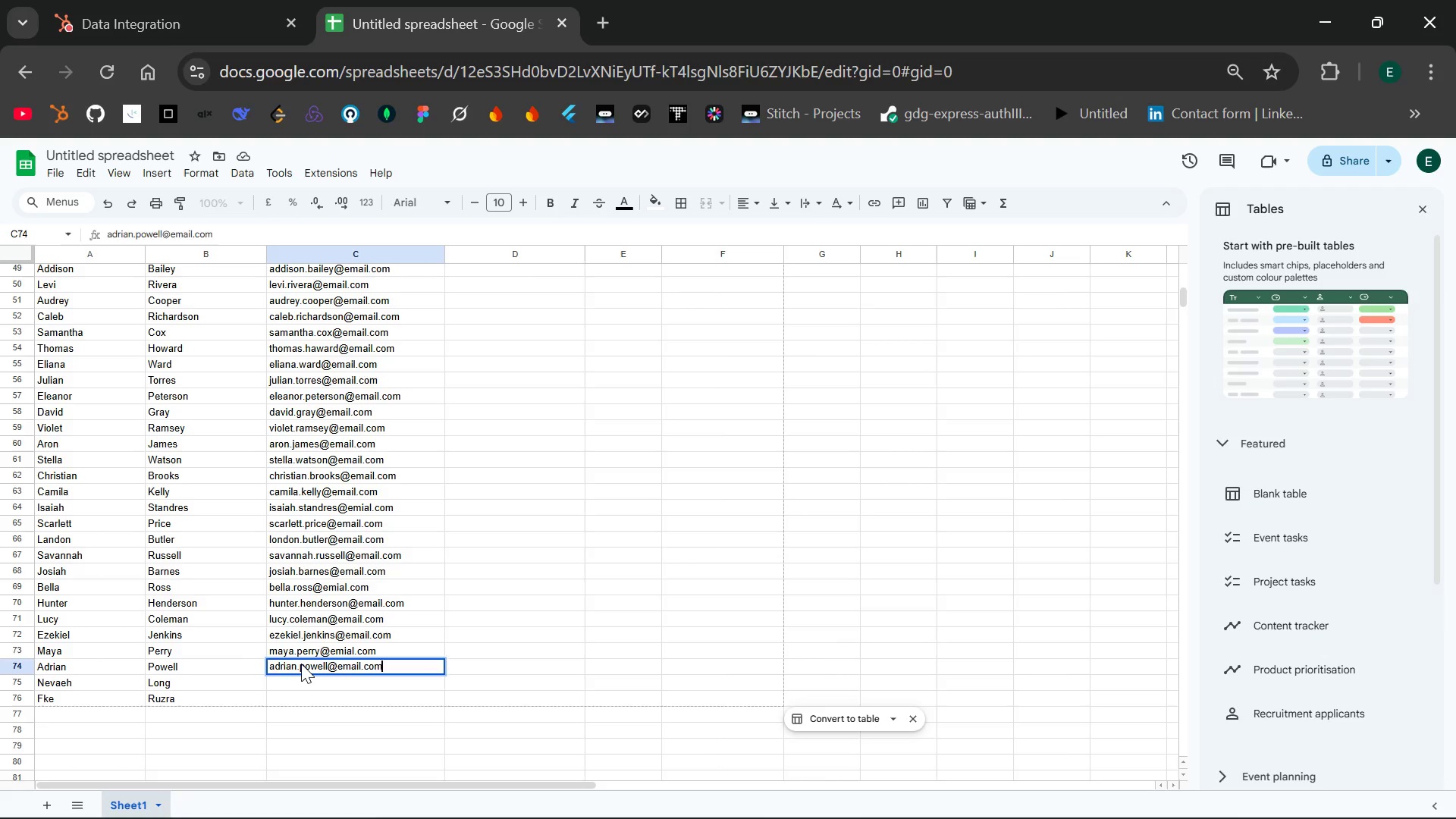 
key(Enter)
 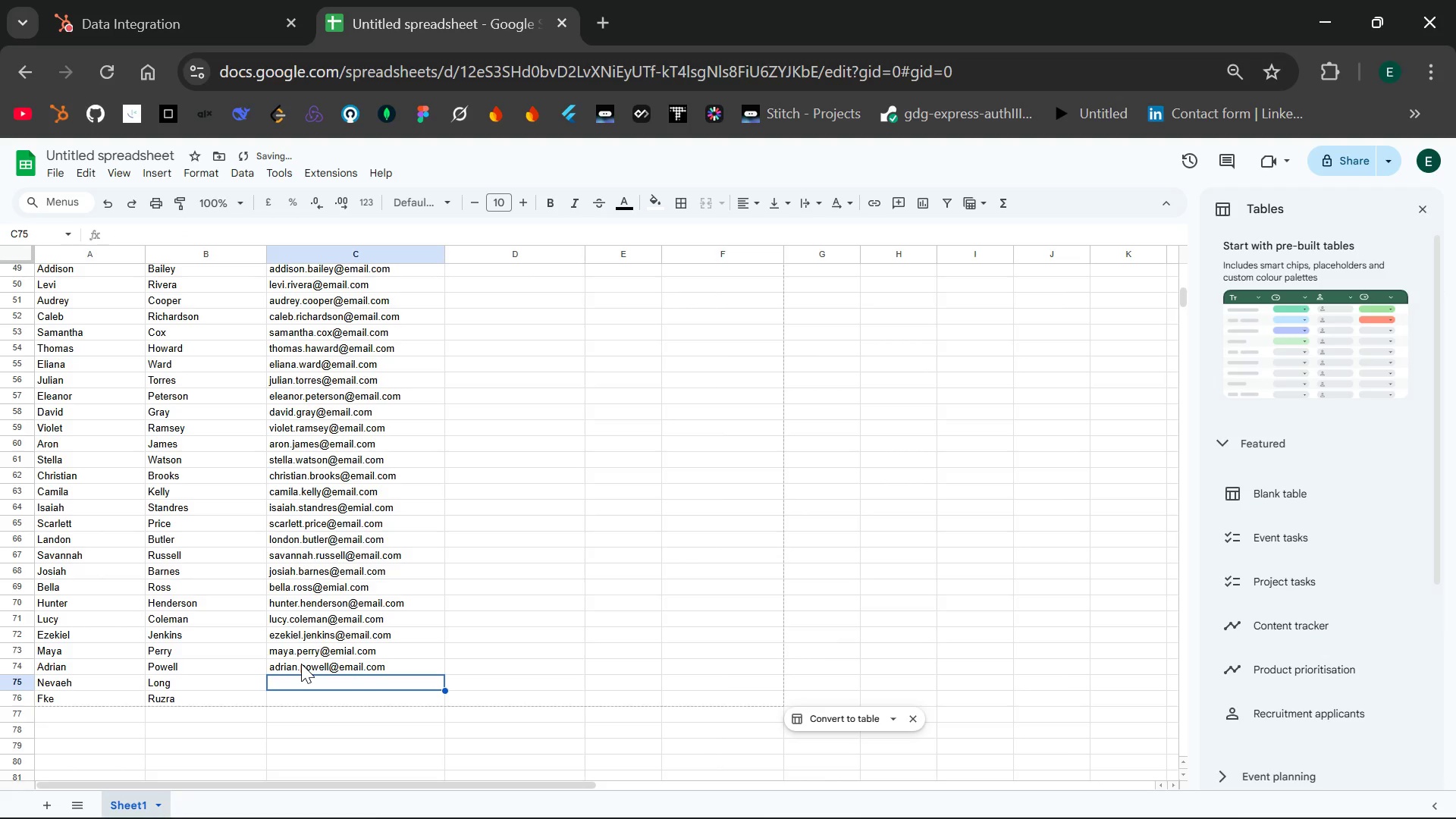 
type(nevaeh.long@email.com)
 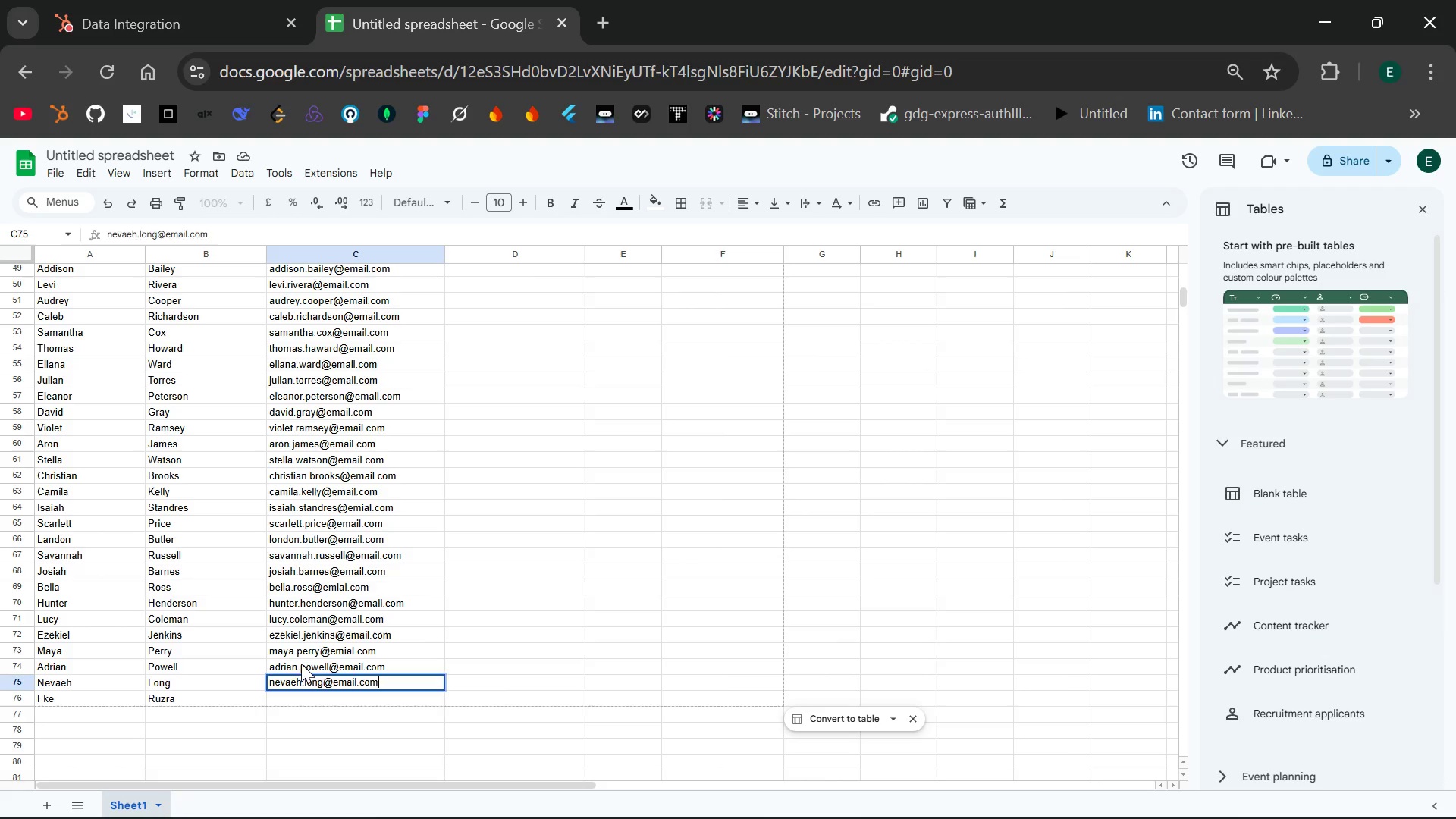 
key(Enter)
 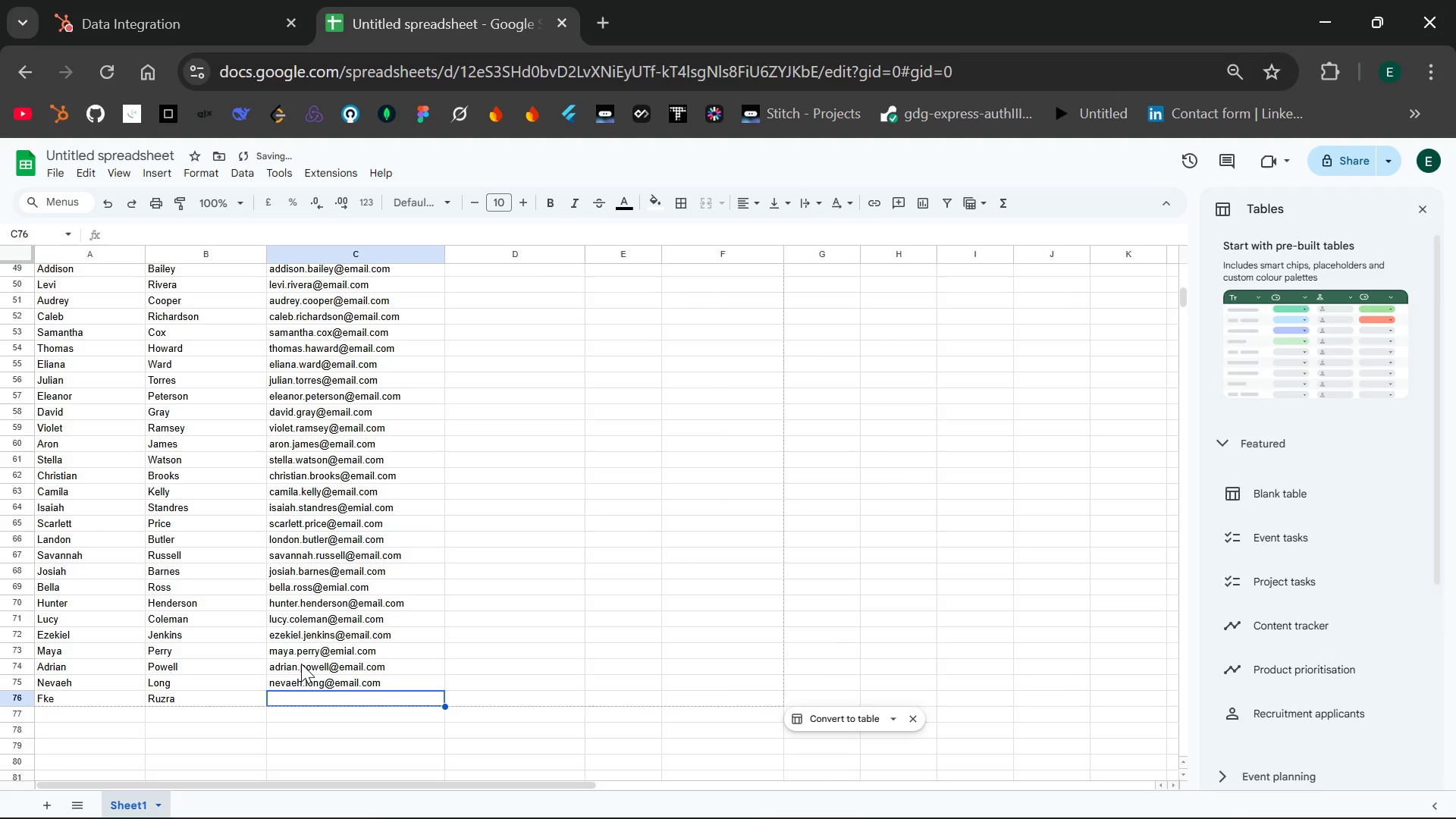 
type(fke.ruzra@em)
key(Backspace)
key(Backspace)
type(email.com)
 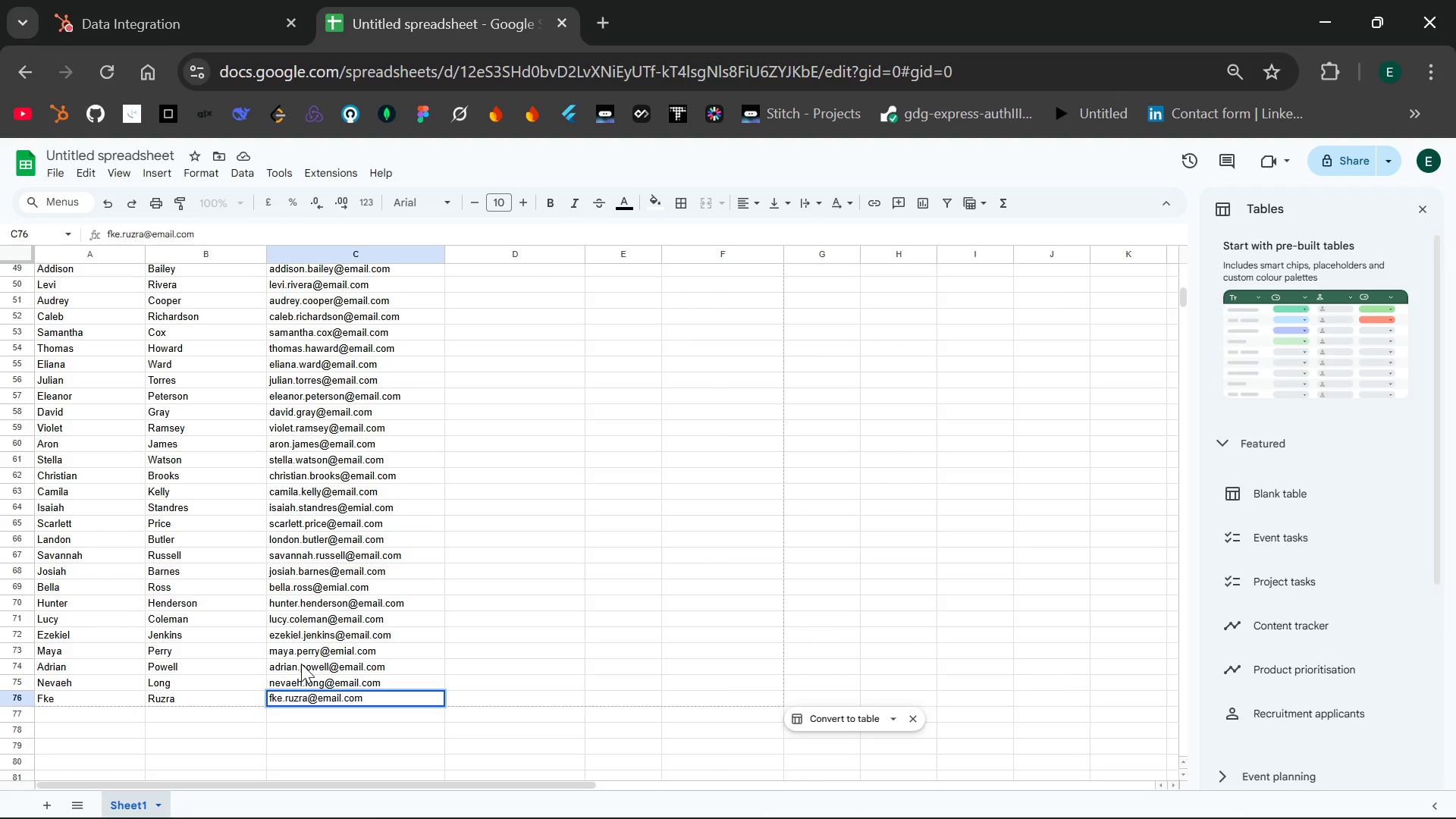 
wait(57.23)
 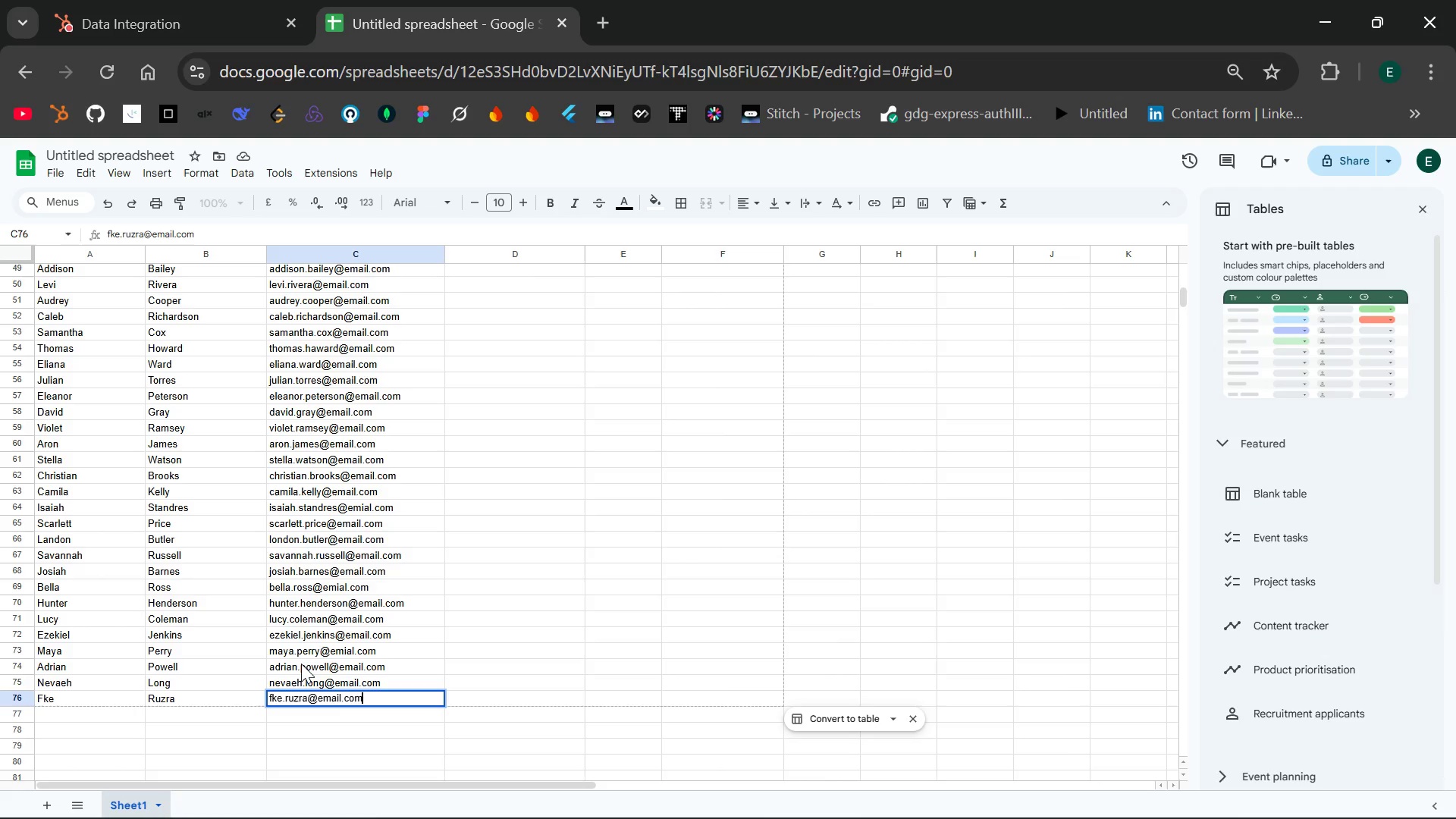 
left_click([318, 619])
 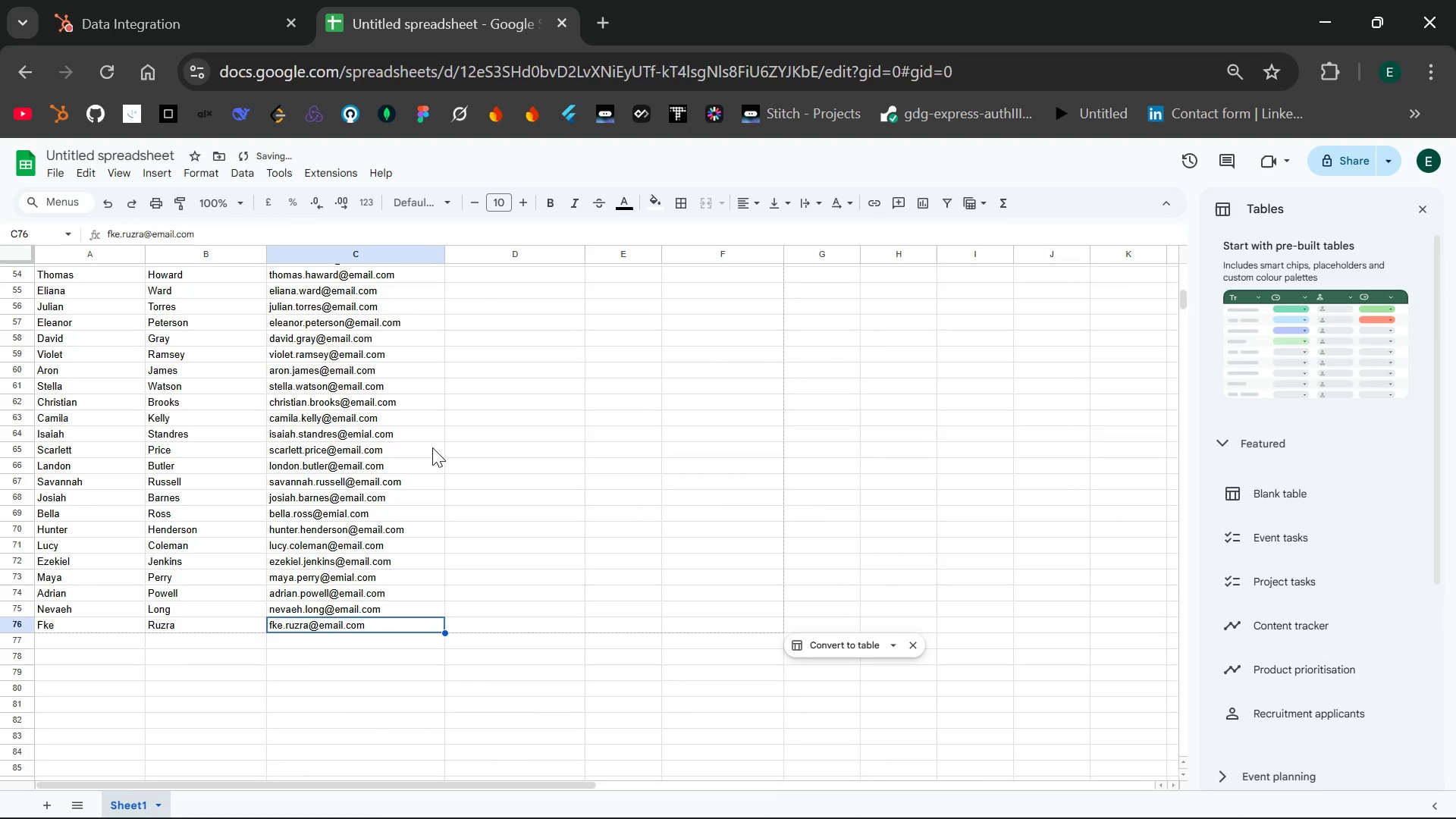 
left_click([432, 447])
 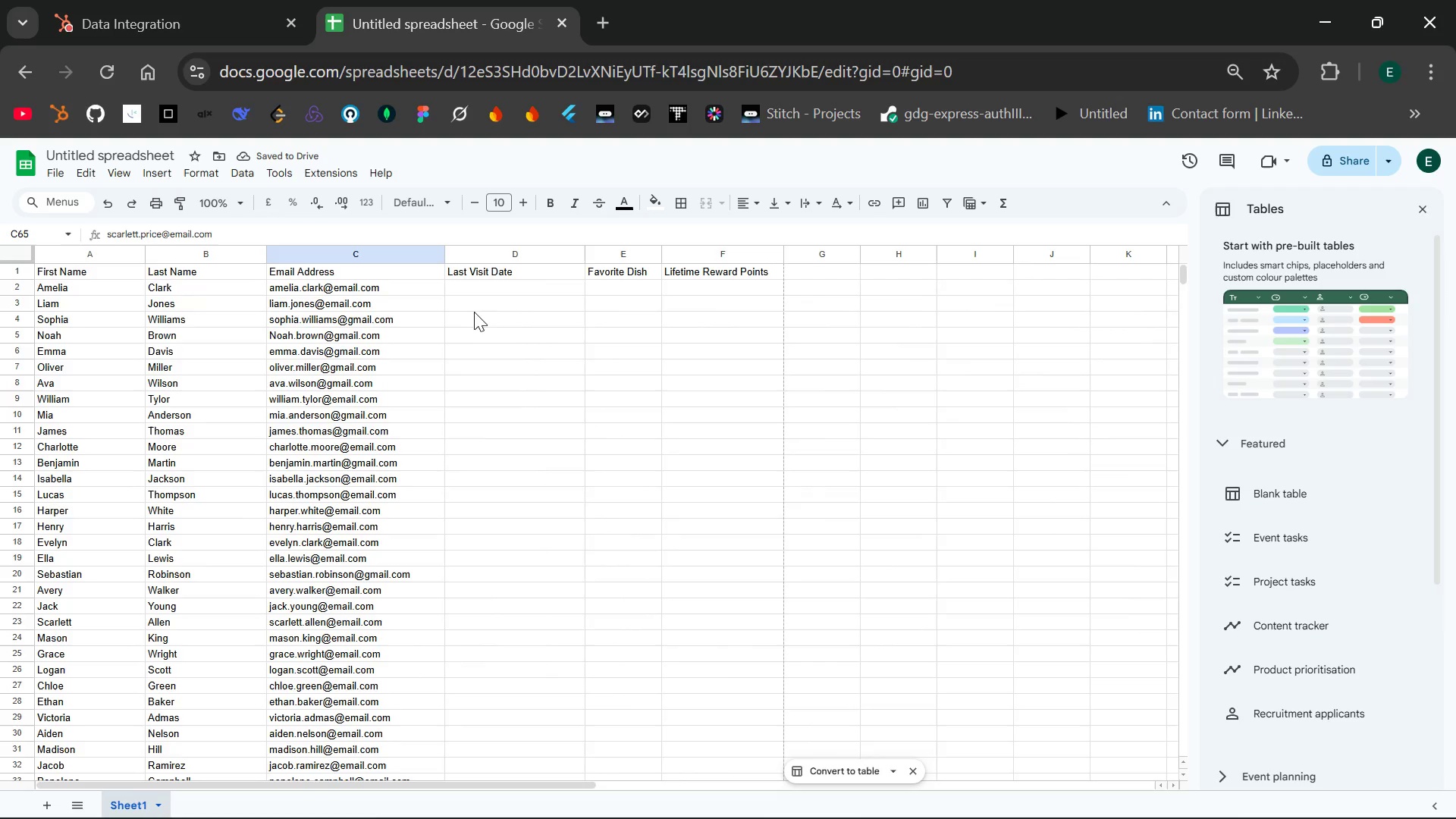 
left_click([486, 285])
 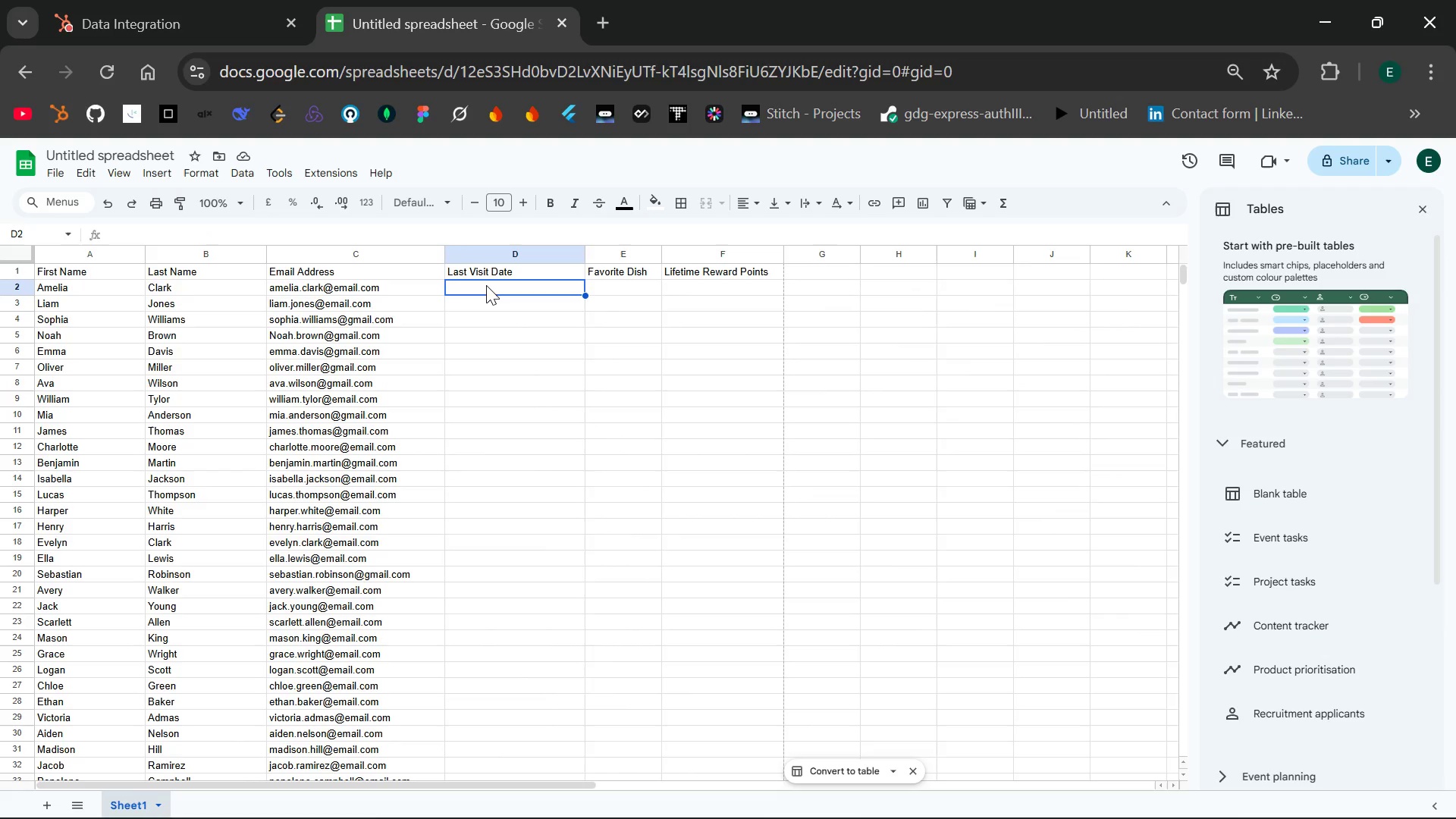 
double_click([486, 285])
 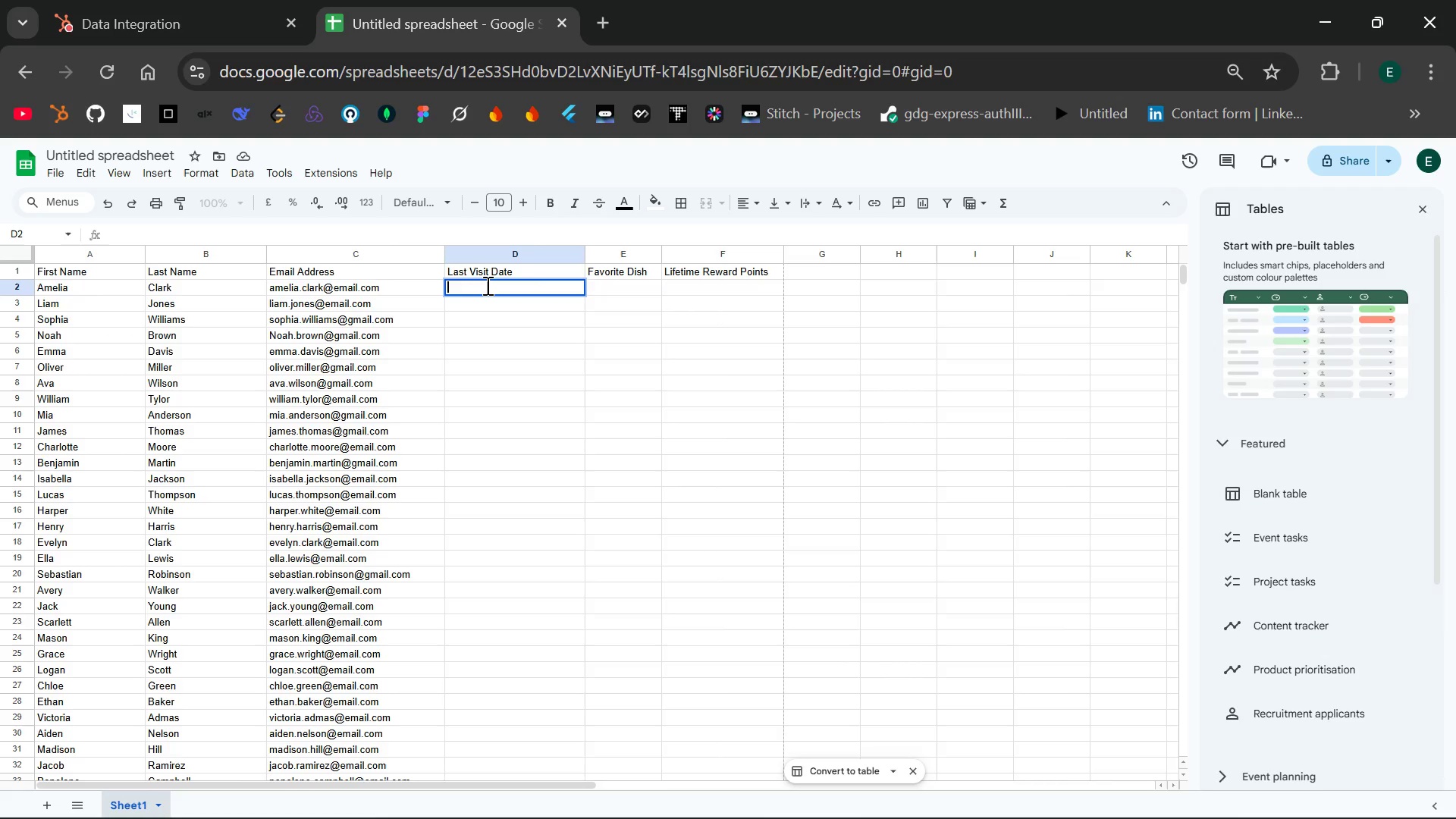 
wait(7.72)
 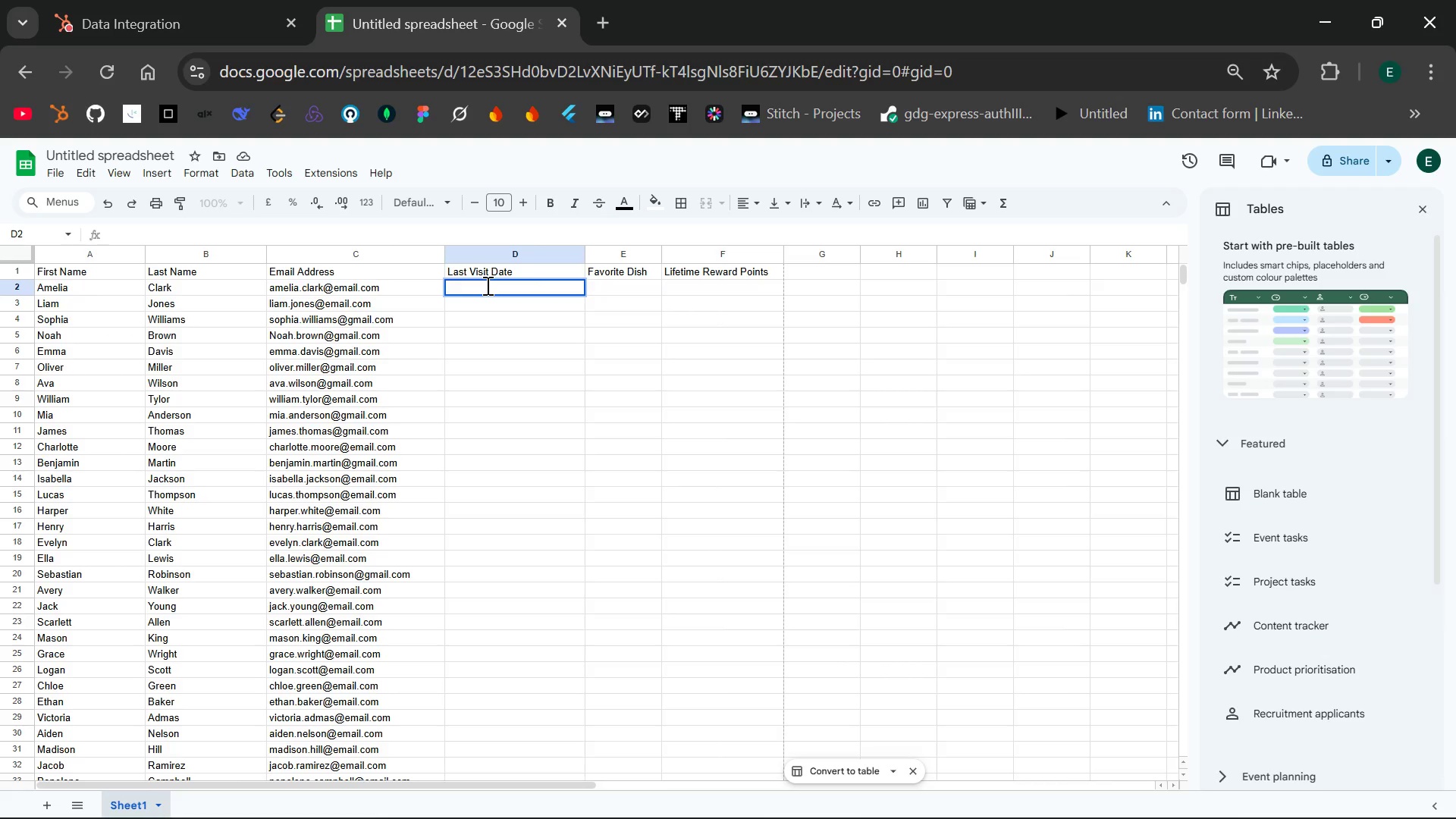 
type(04/12/2024)
key(Backspace)
type(5)
 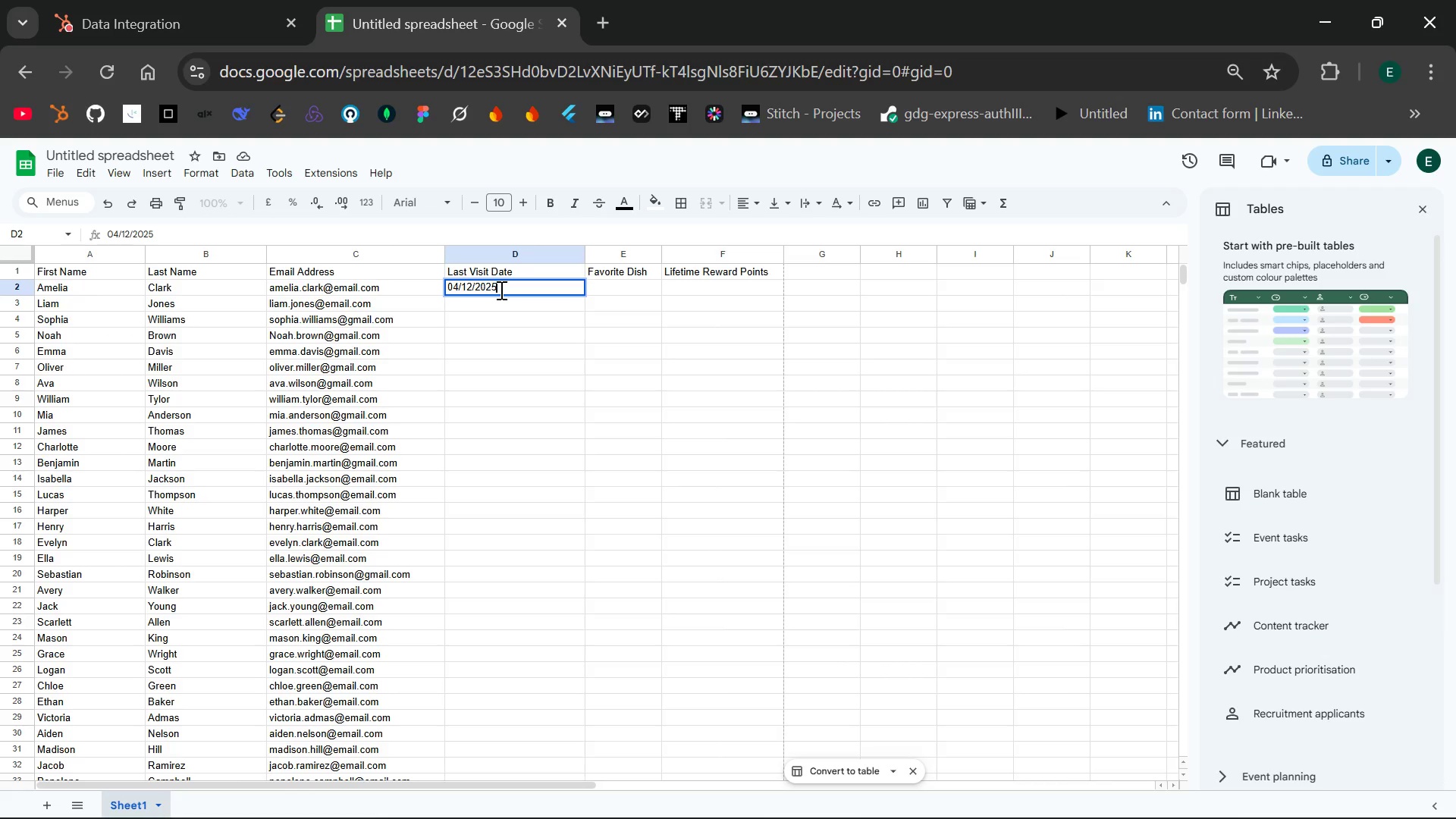 
wait(7.0)
 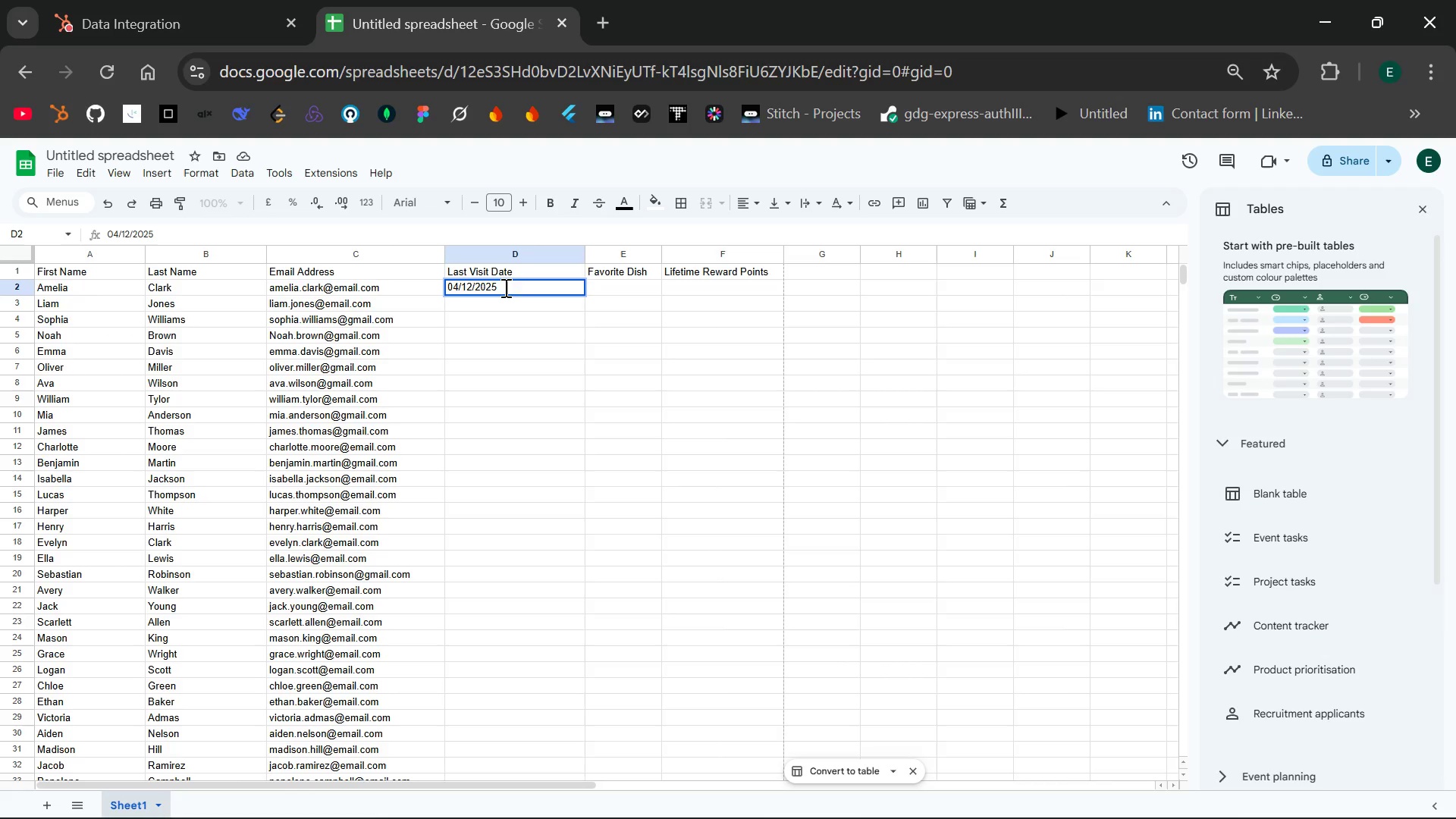 
left_click([485, 300])
 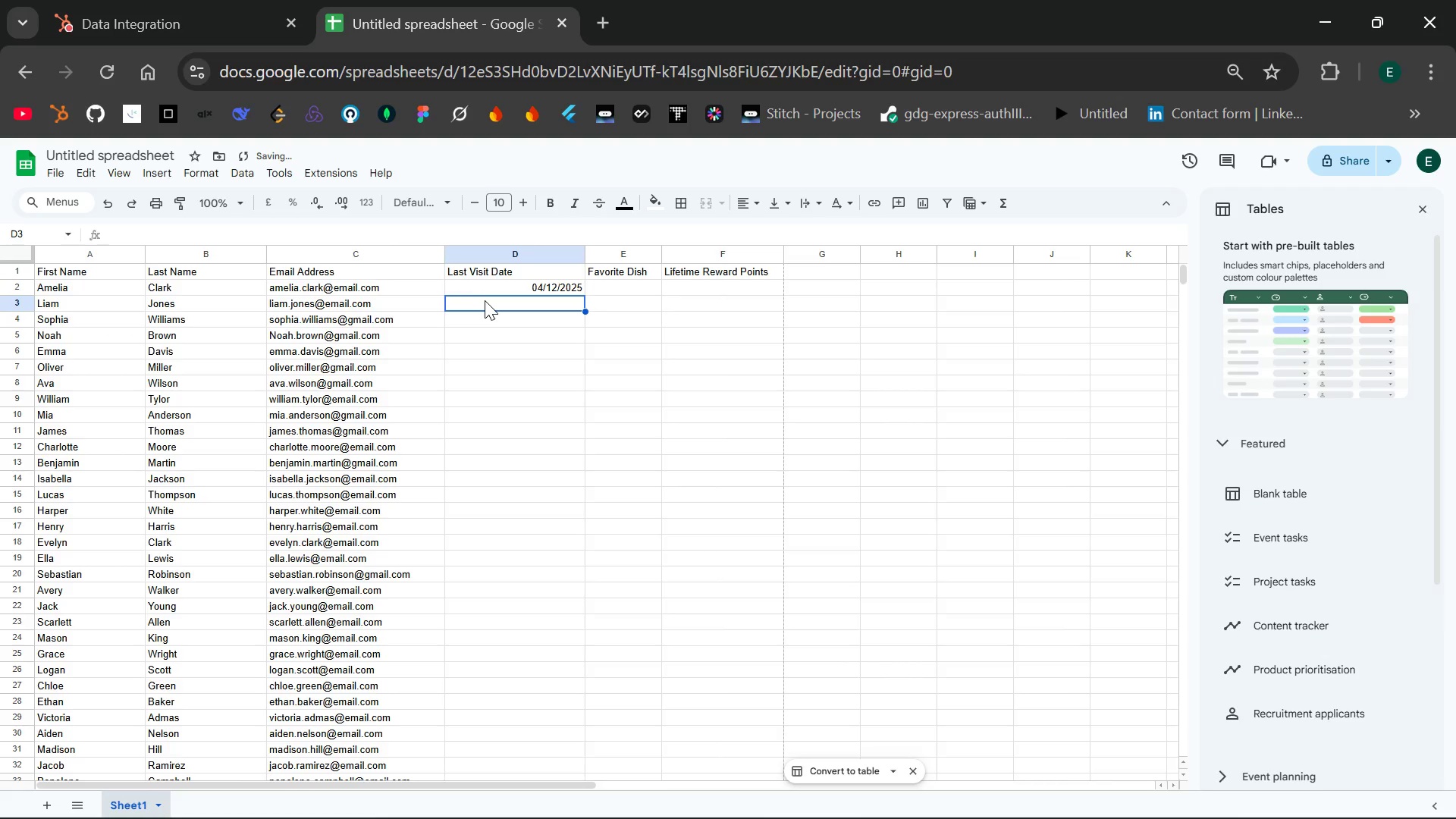 
type(01/)
 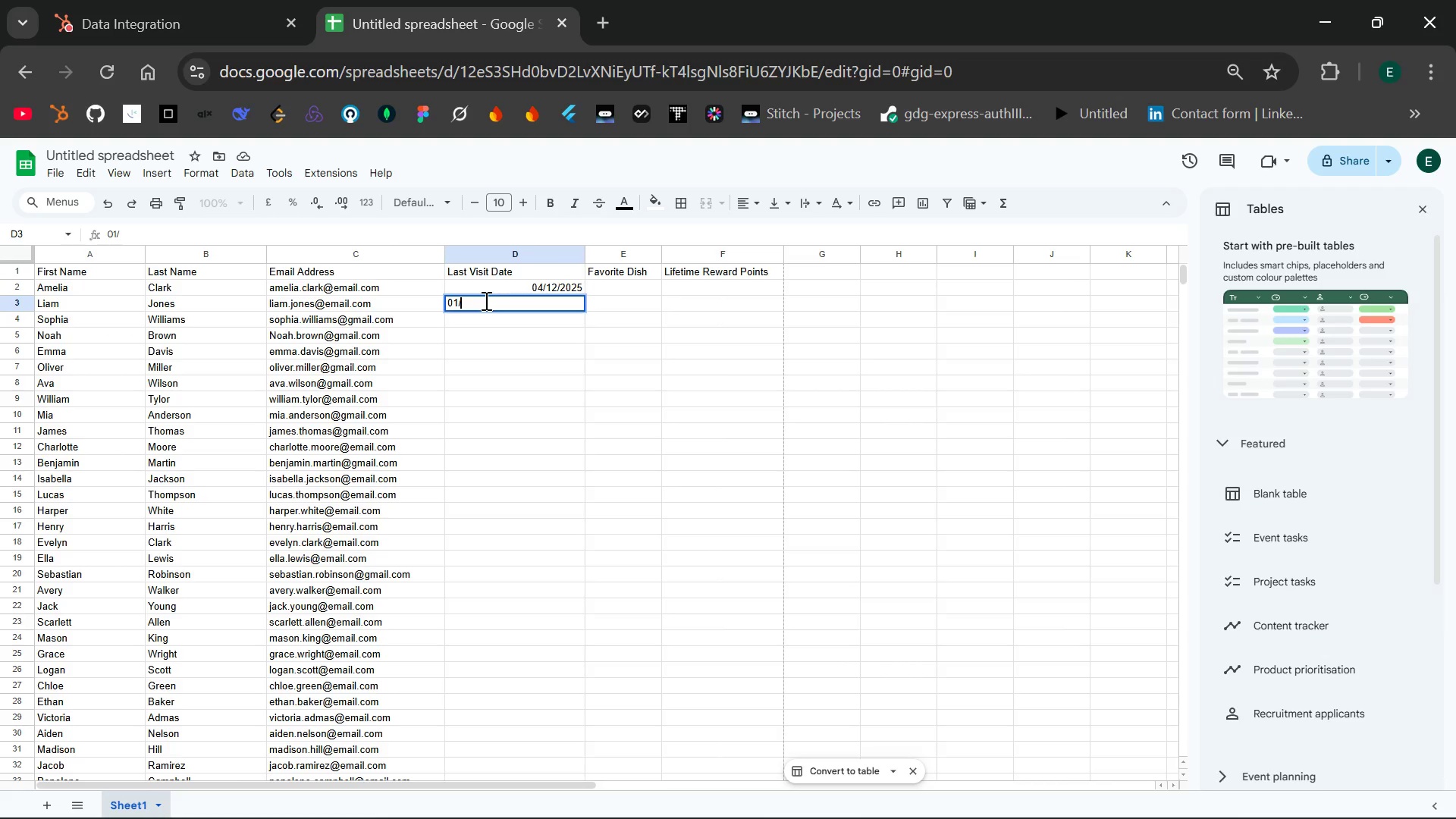 
type(23/2026)
 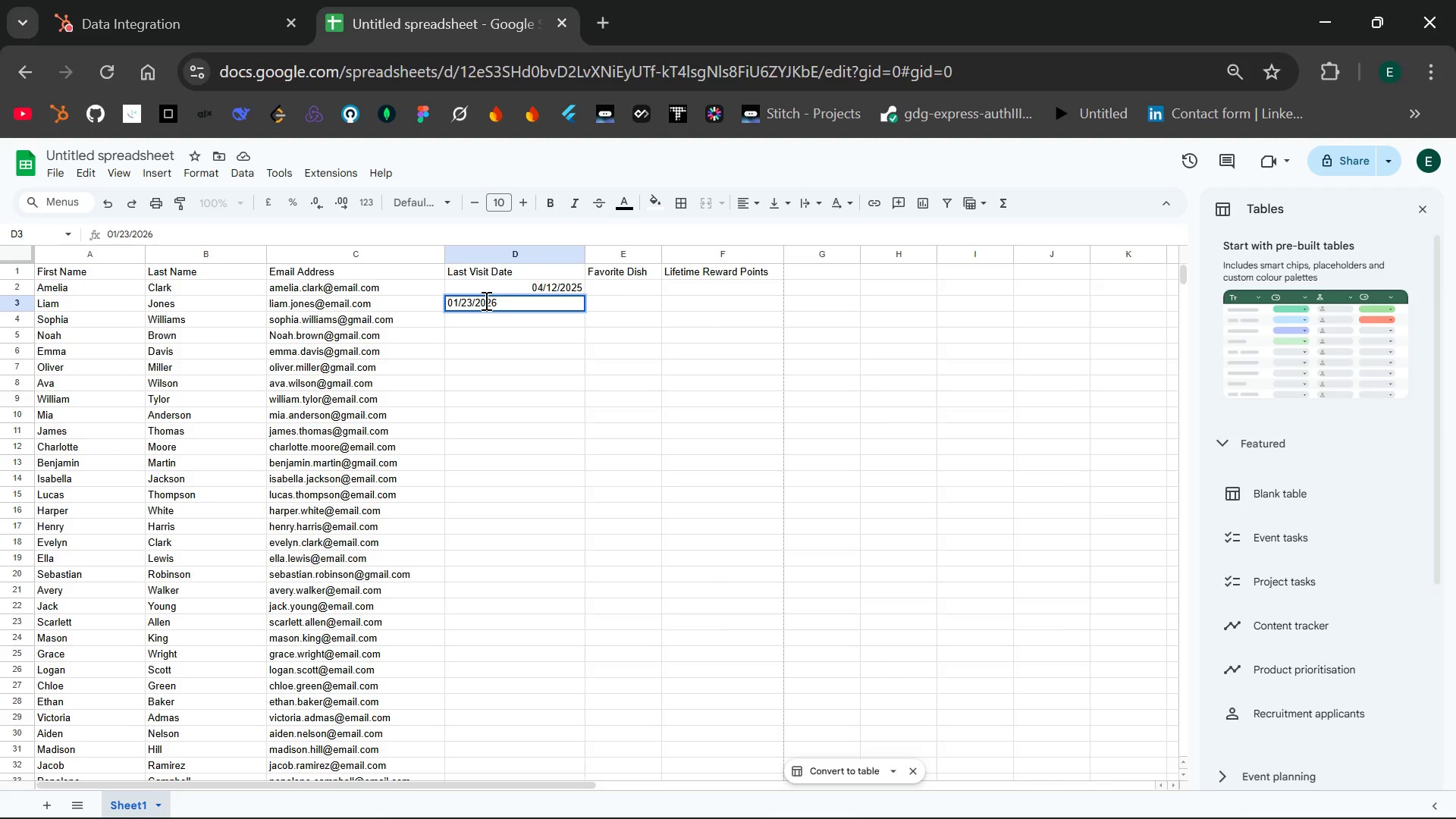 
key(Enter)
 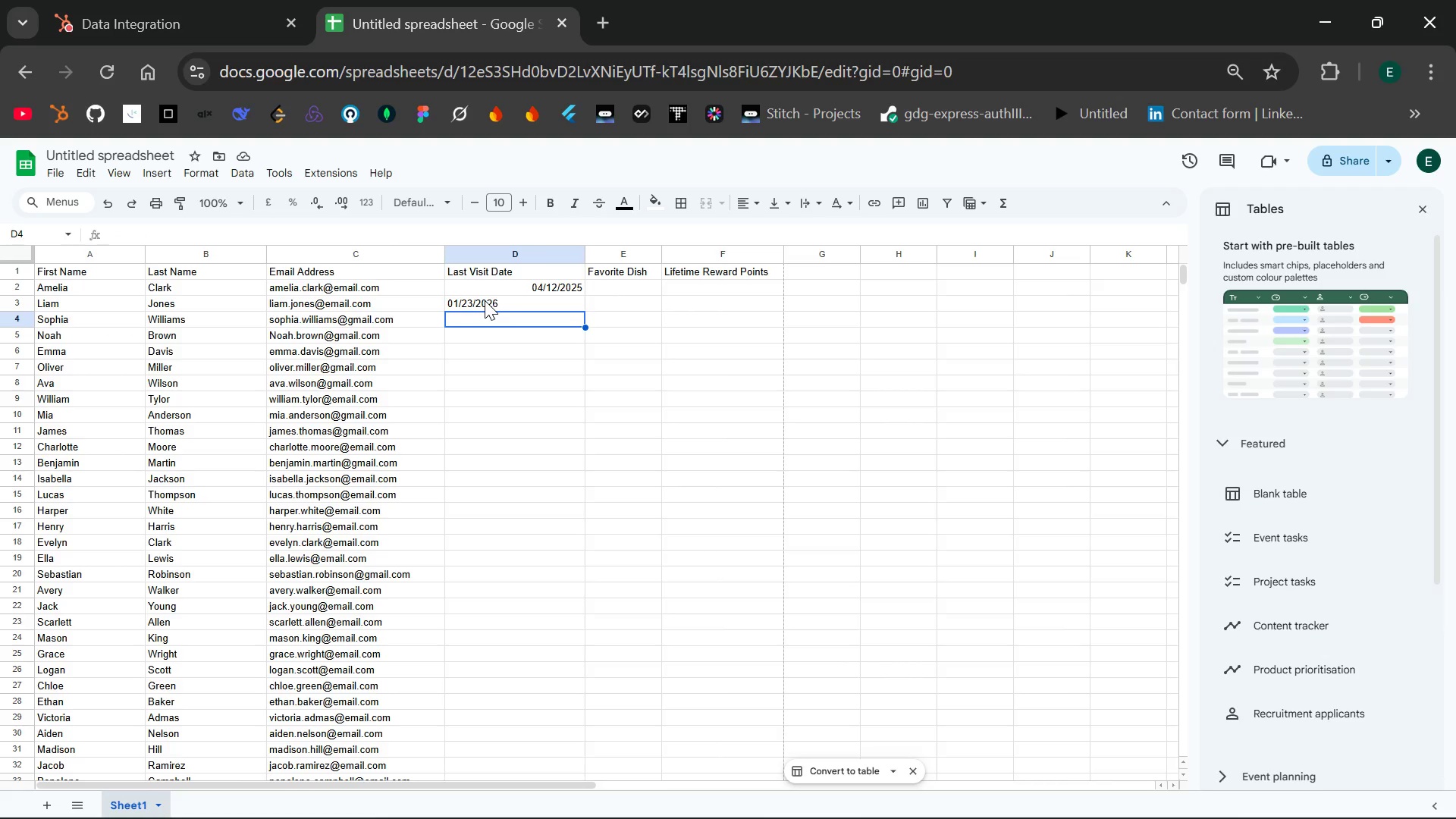 
wait(10.98)
 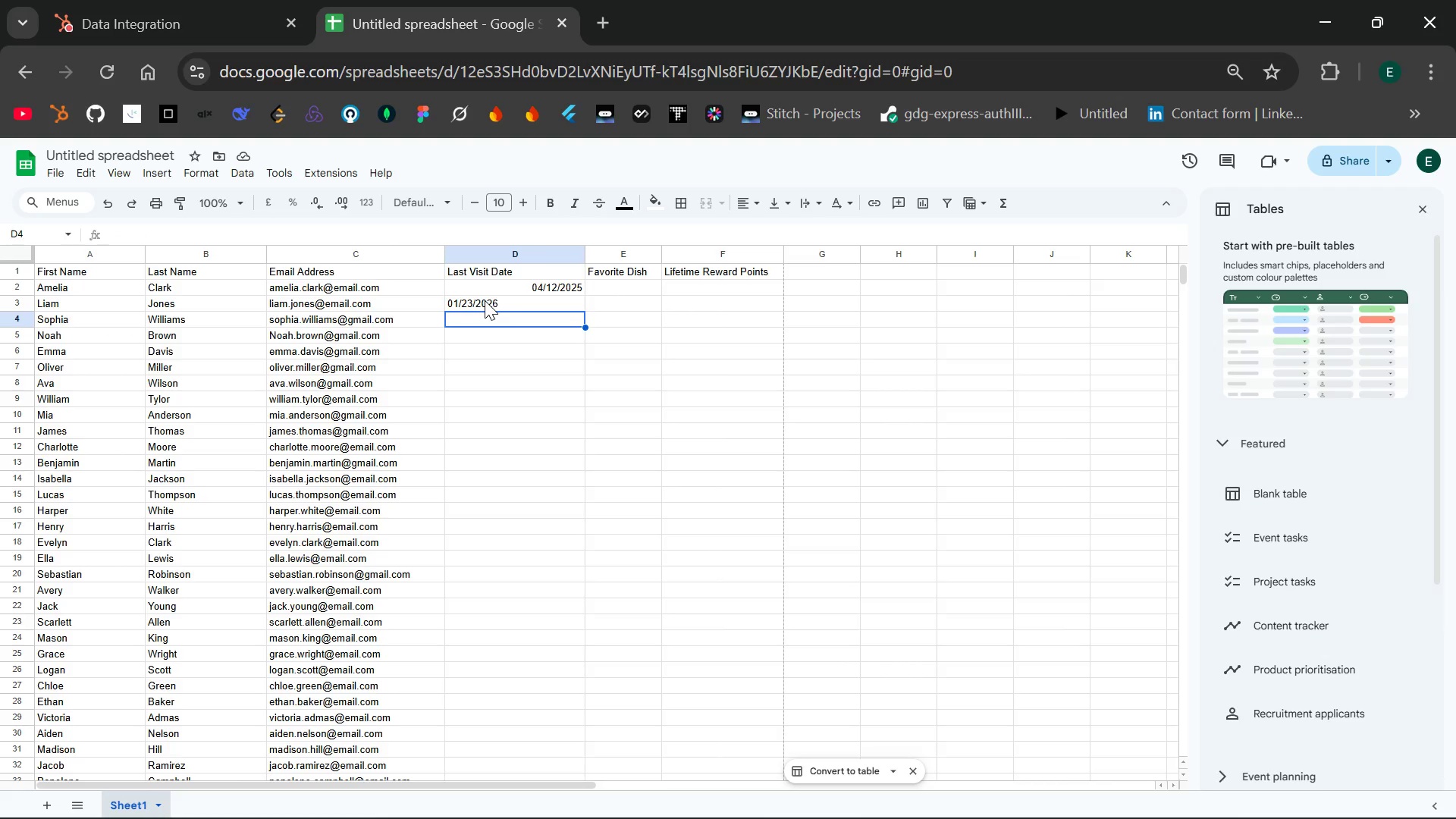 
double_click([570, 288])
 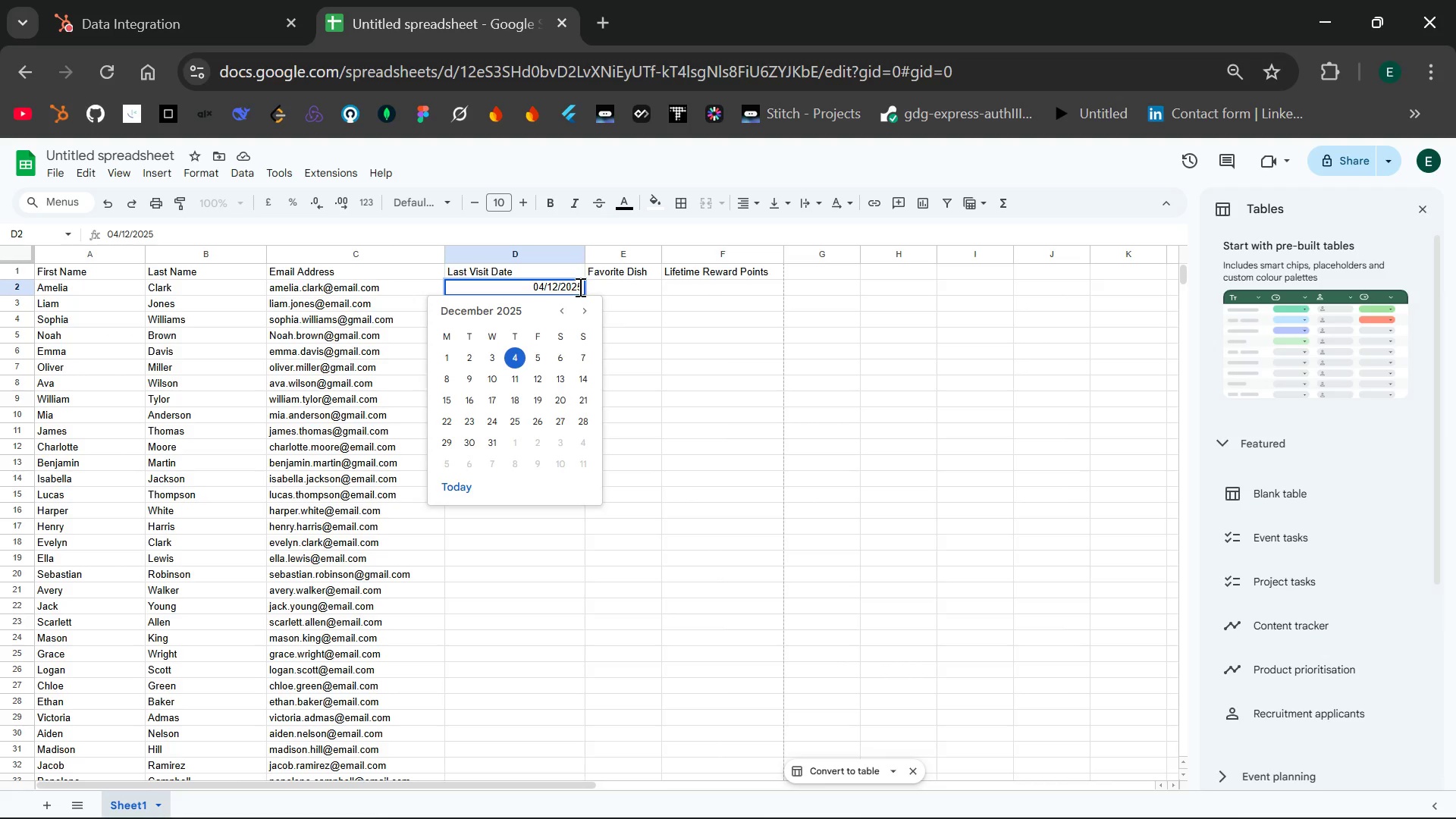 
key(Backspace)
 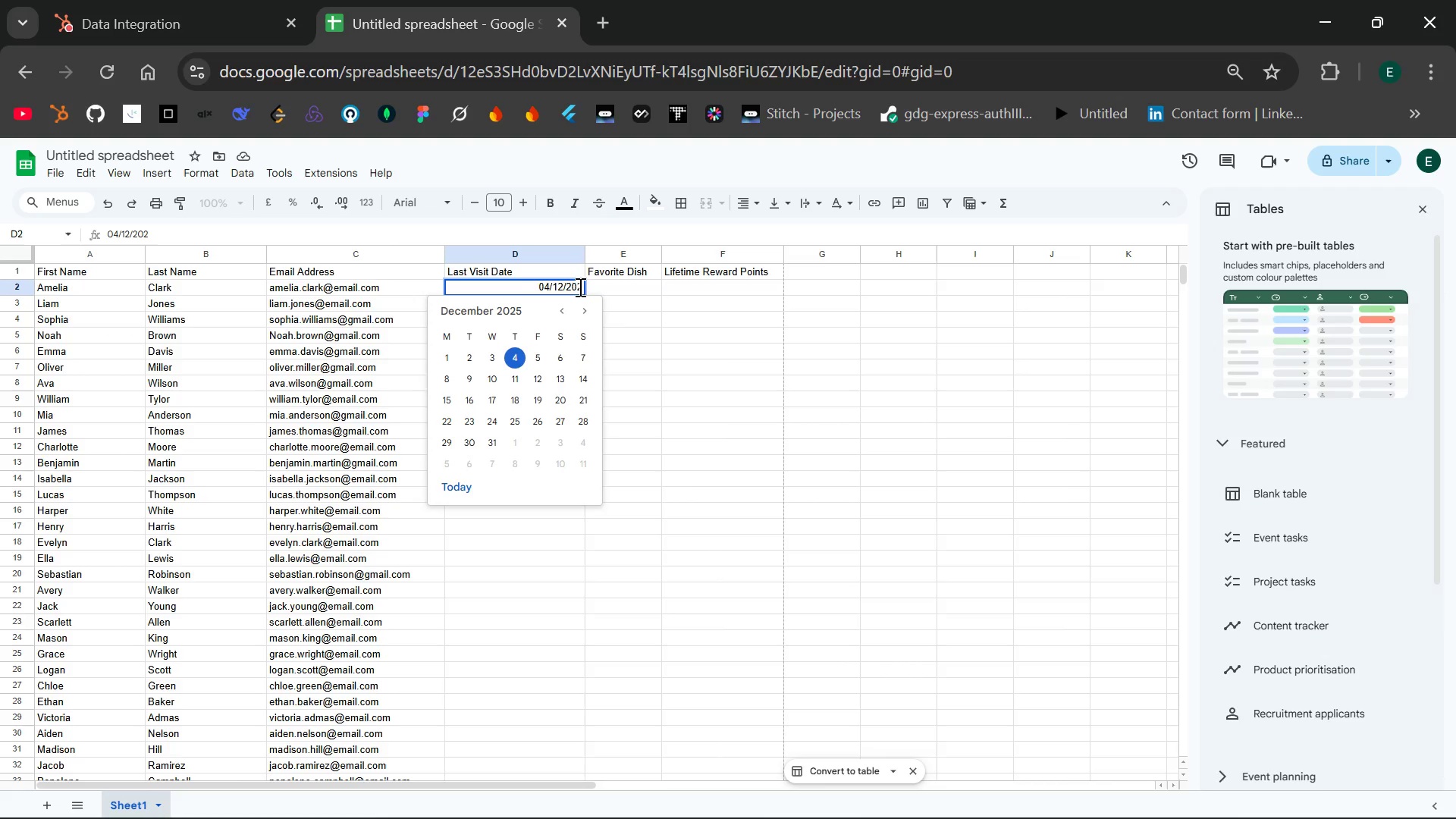 
key(6)
 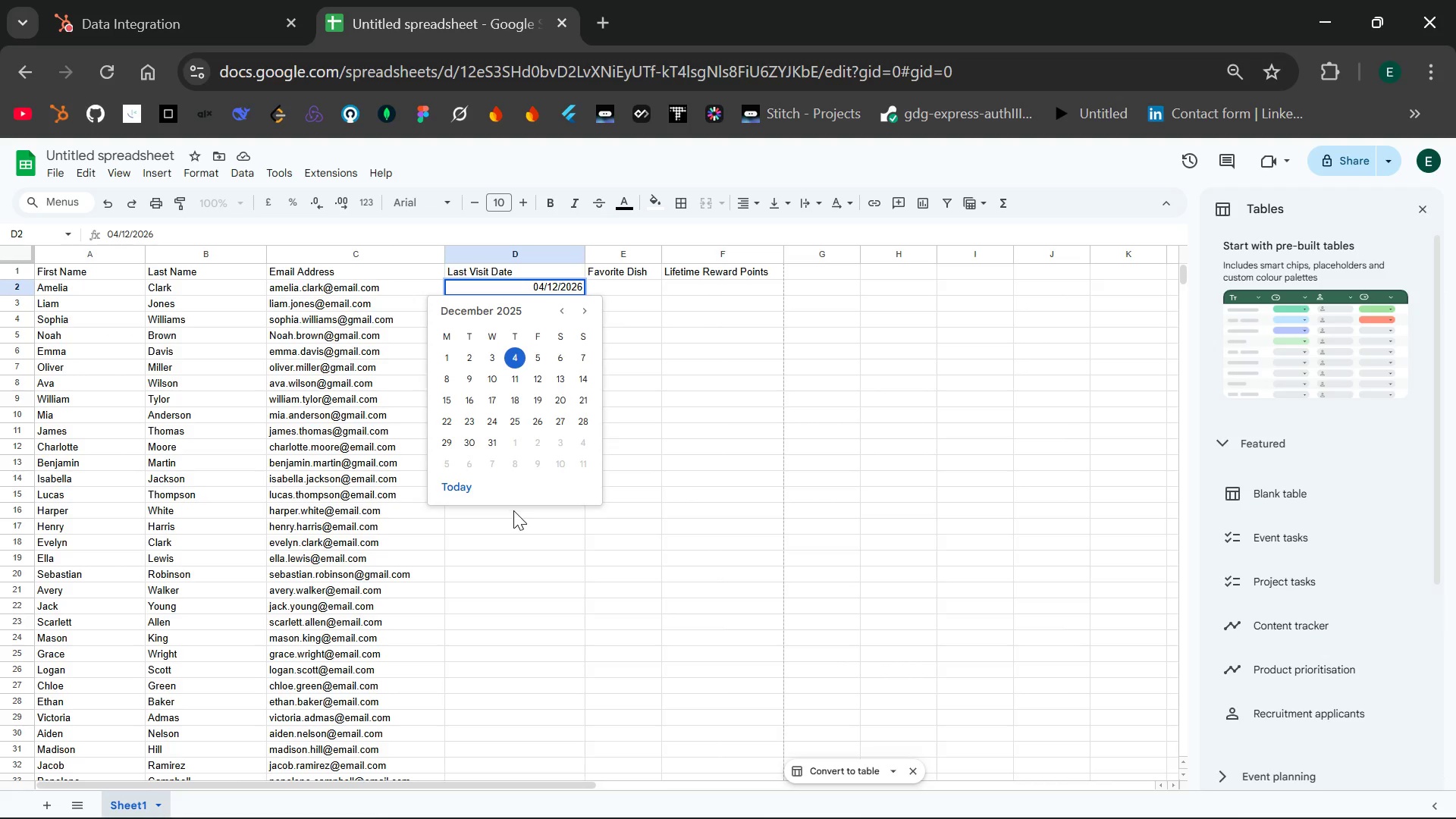 
left_click([513, 510])
 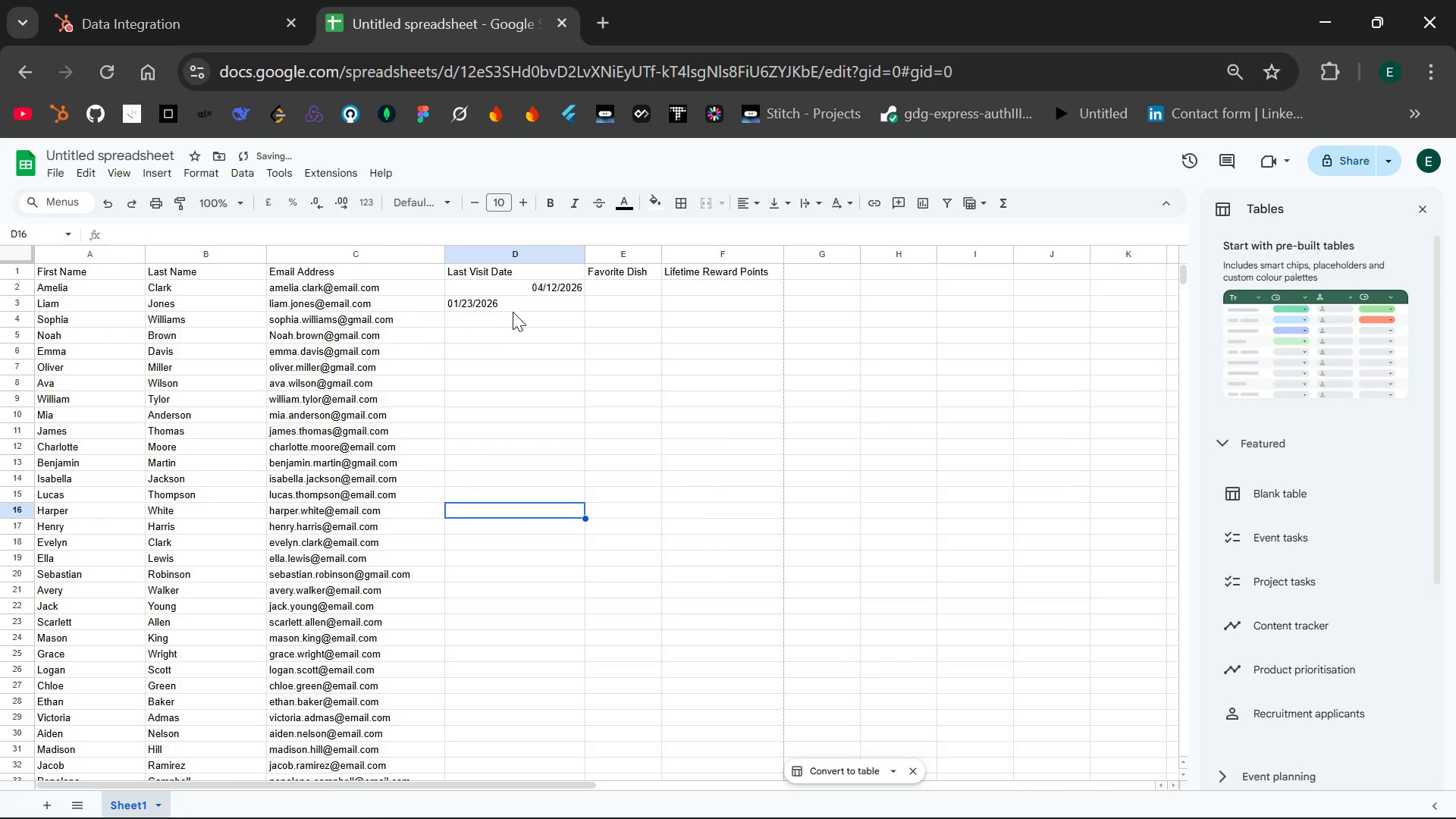 
left_click([517, 308])
 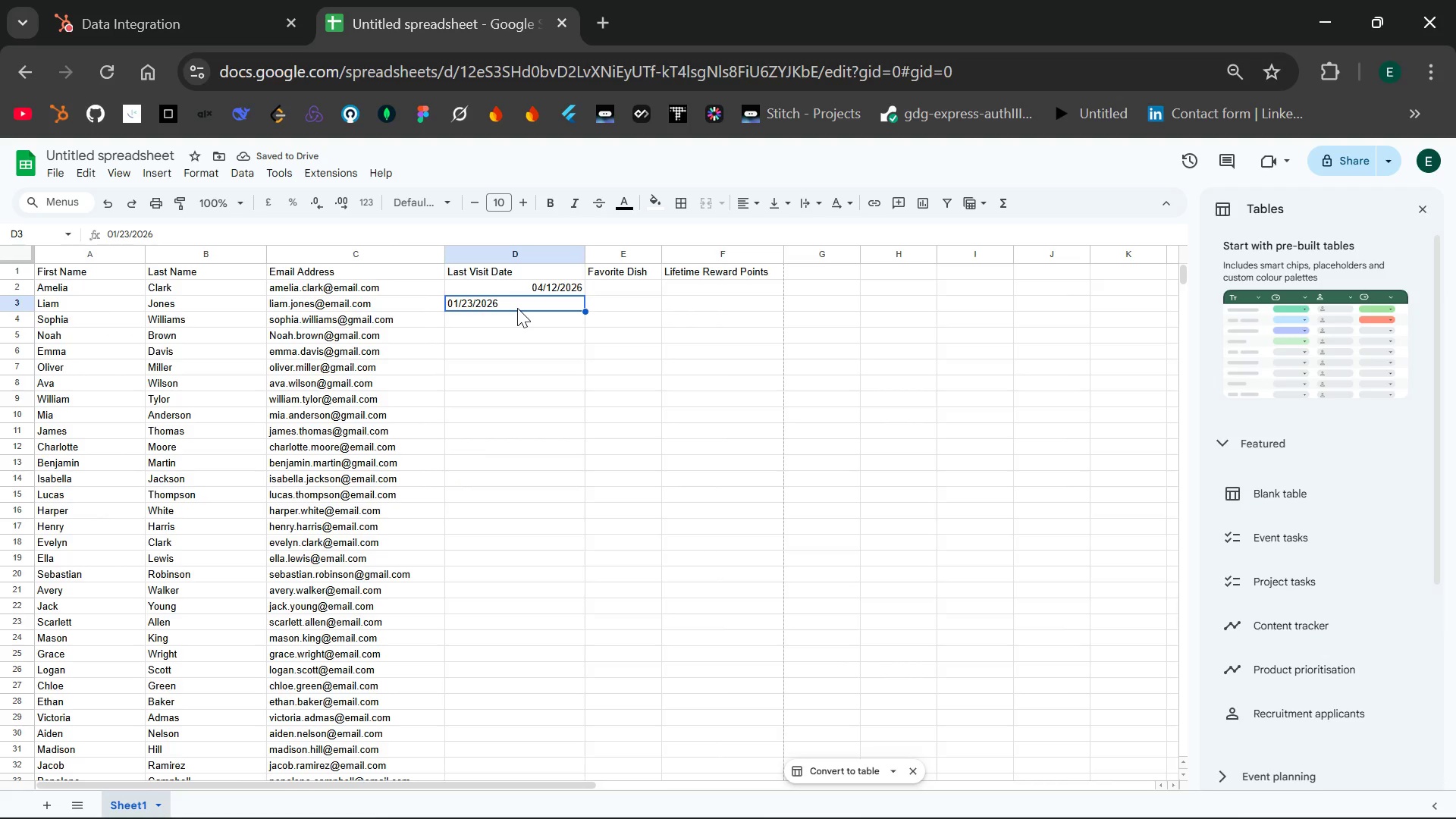 
double_click([517, 308])
 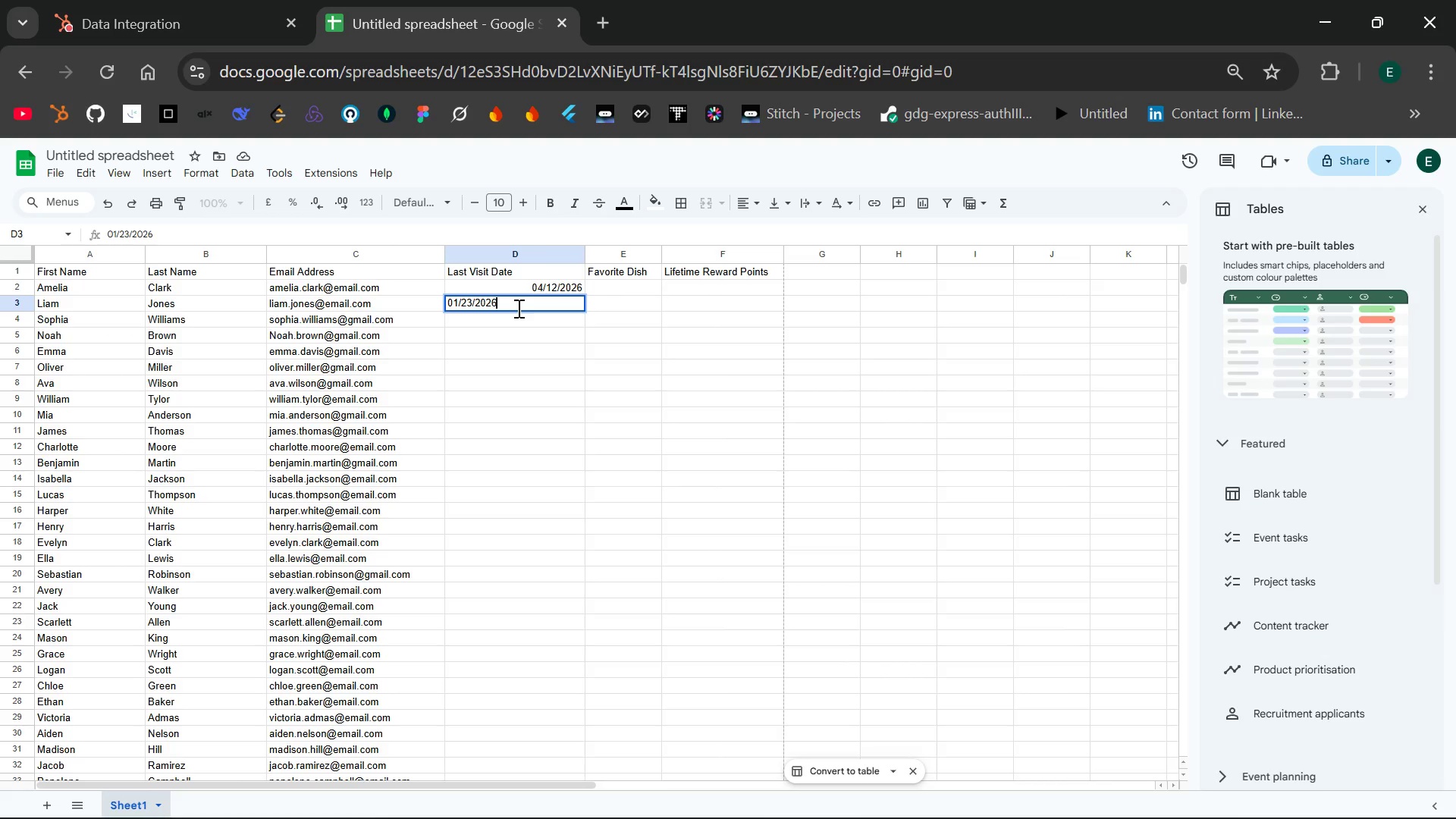 
key(Enter)
 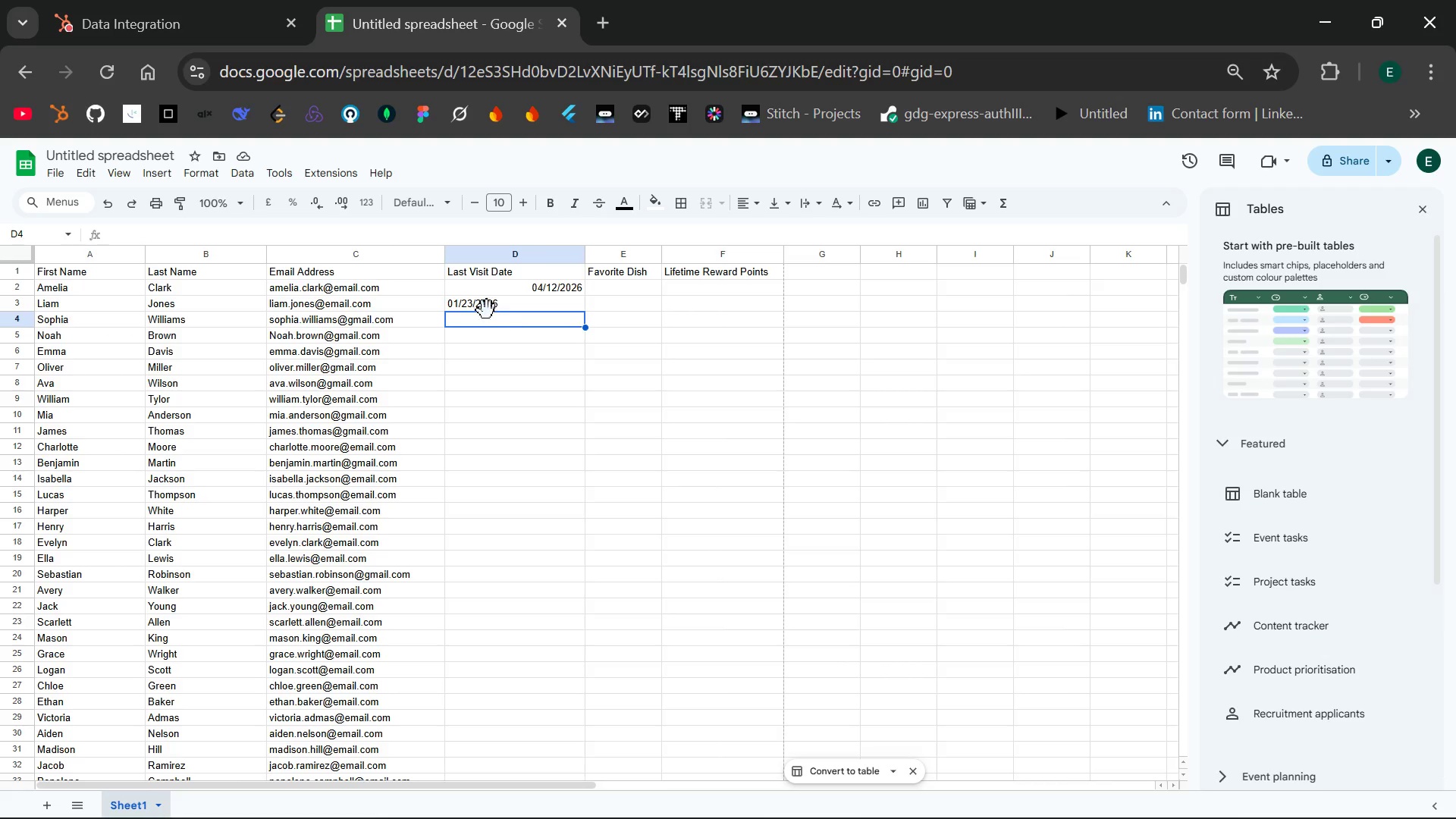 
wait(5.67)
 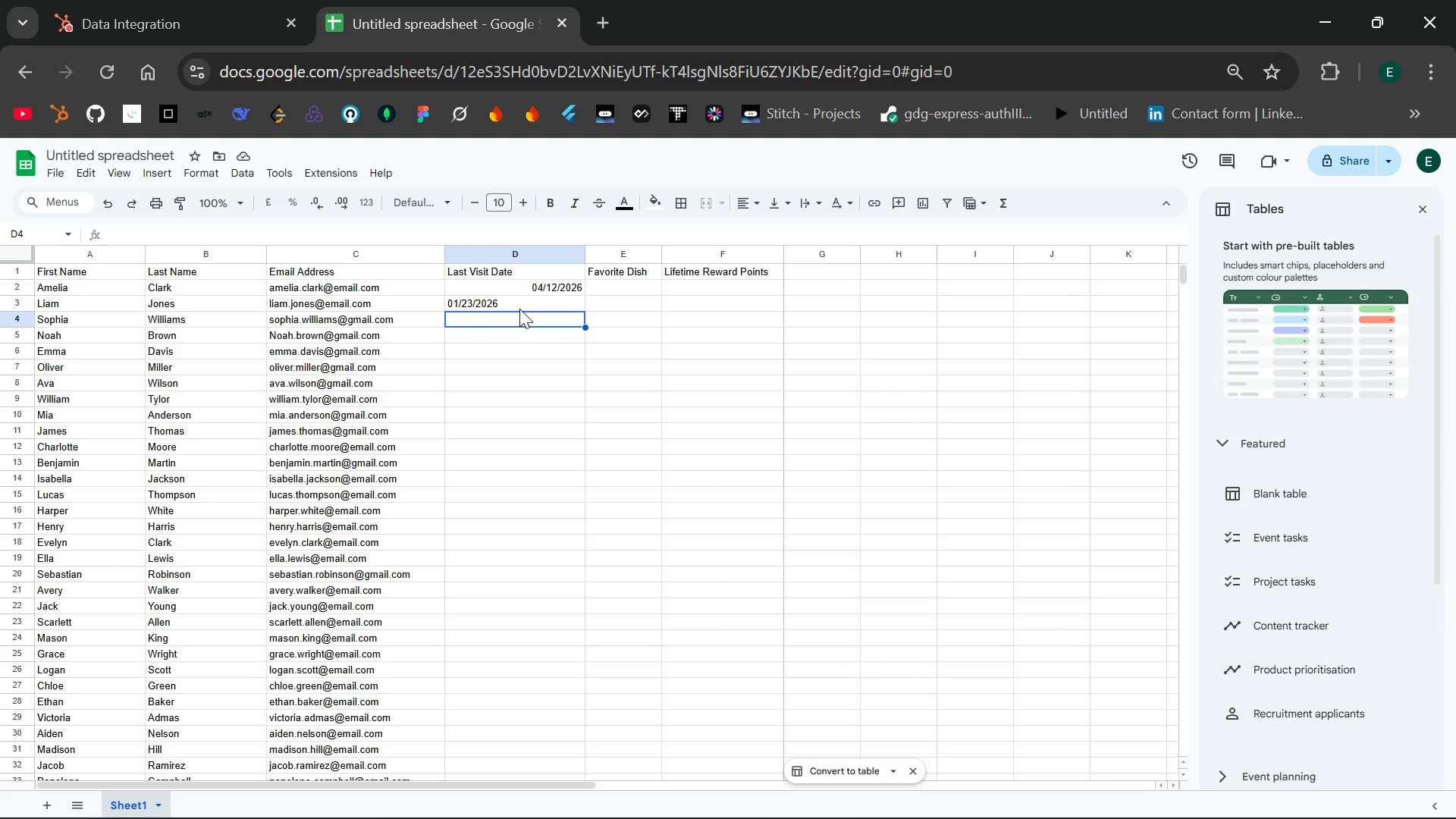 
double_click([544, 284])
 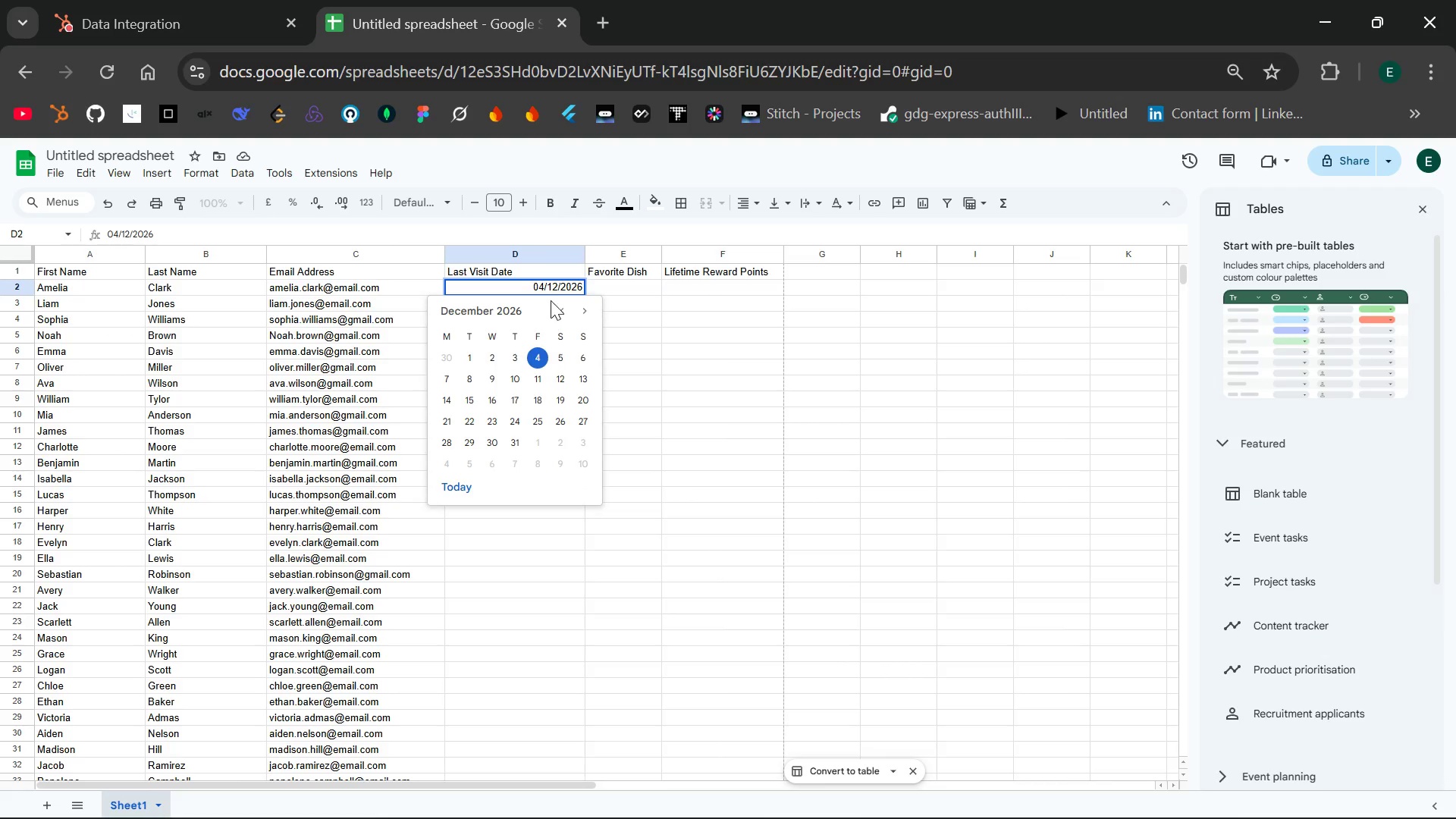 
left_click([560, 265])
 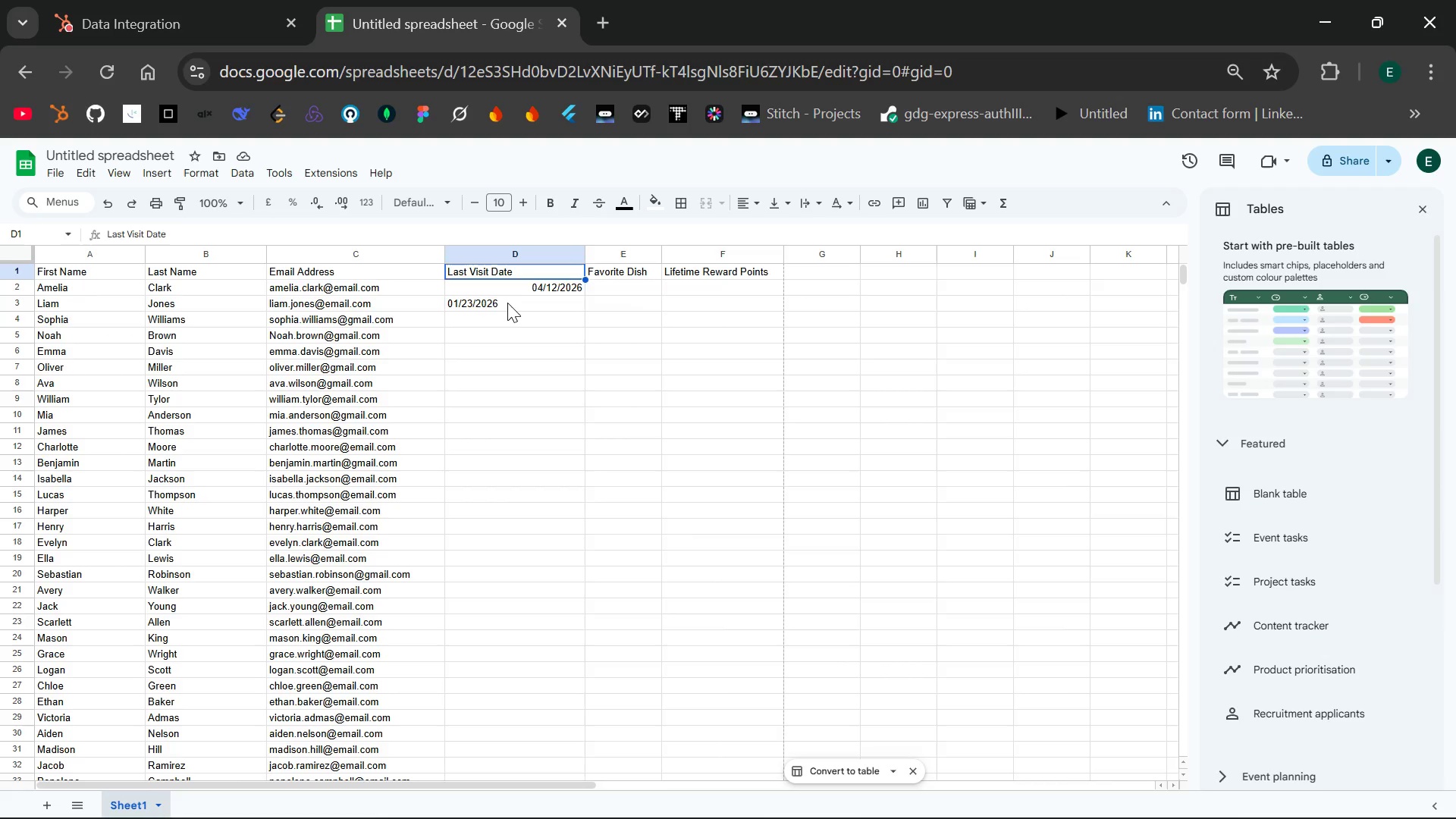 
double_click([507, 303])
 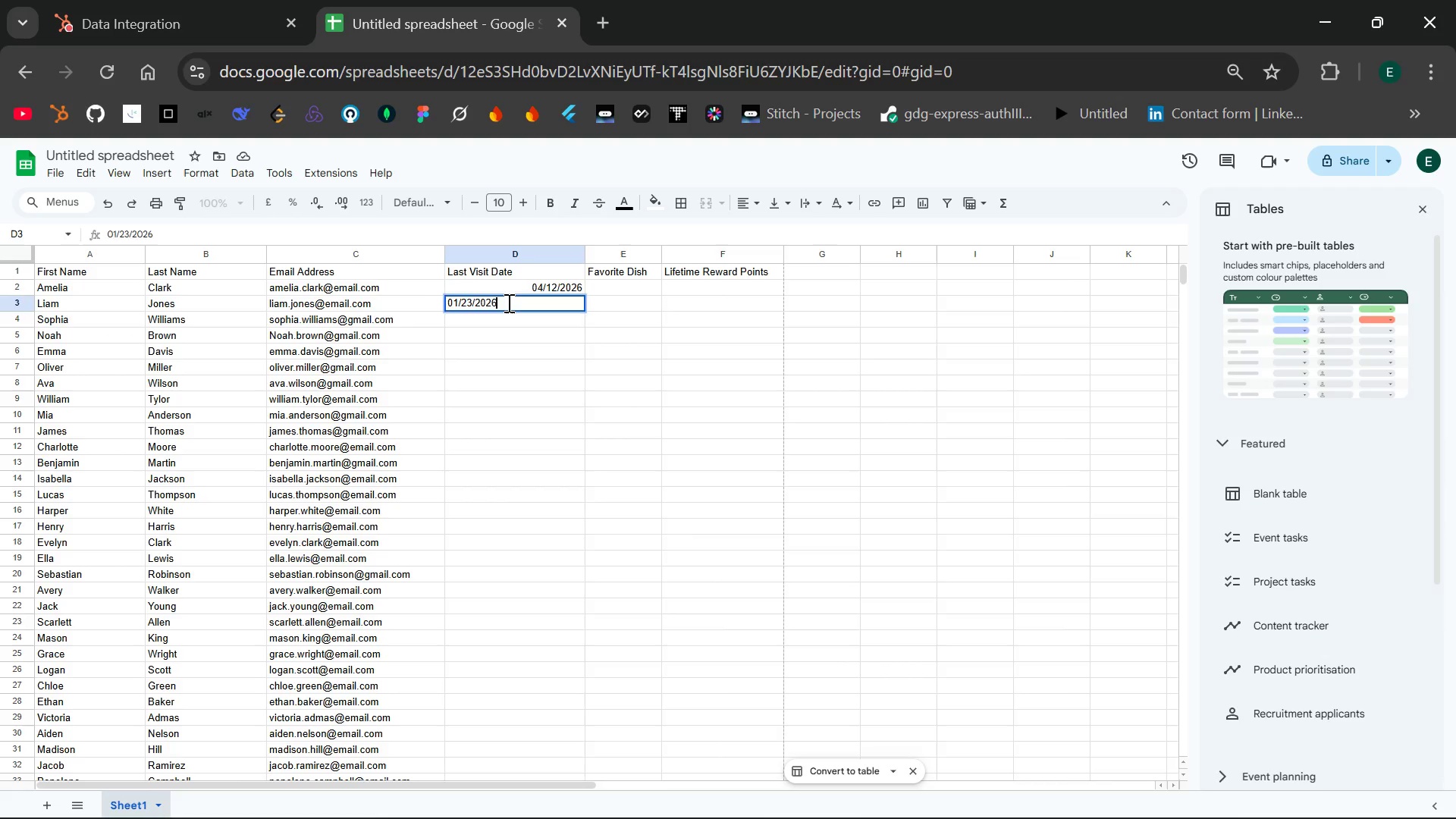 
key(Enter)
 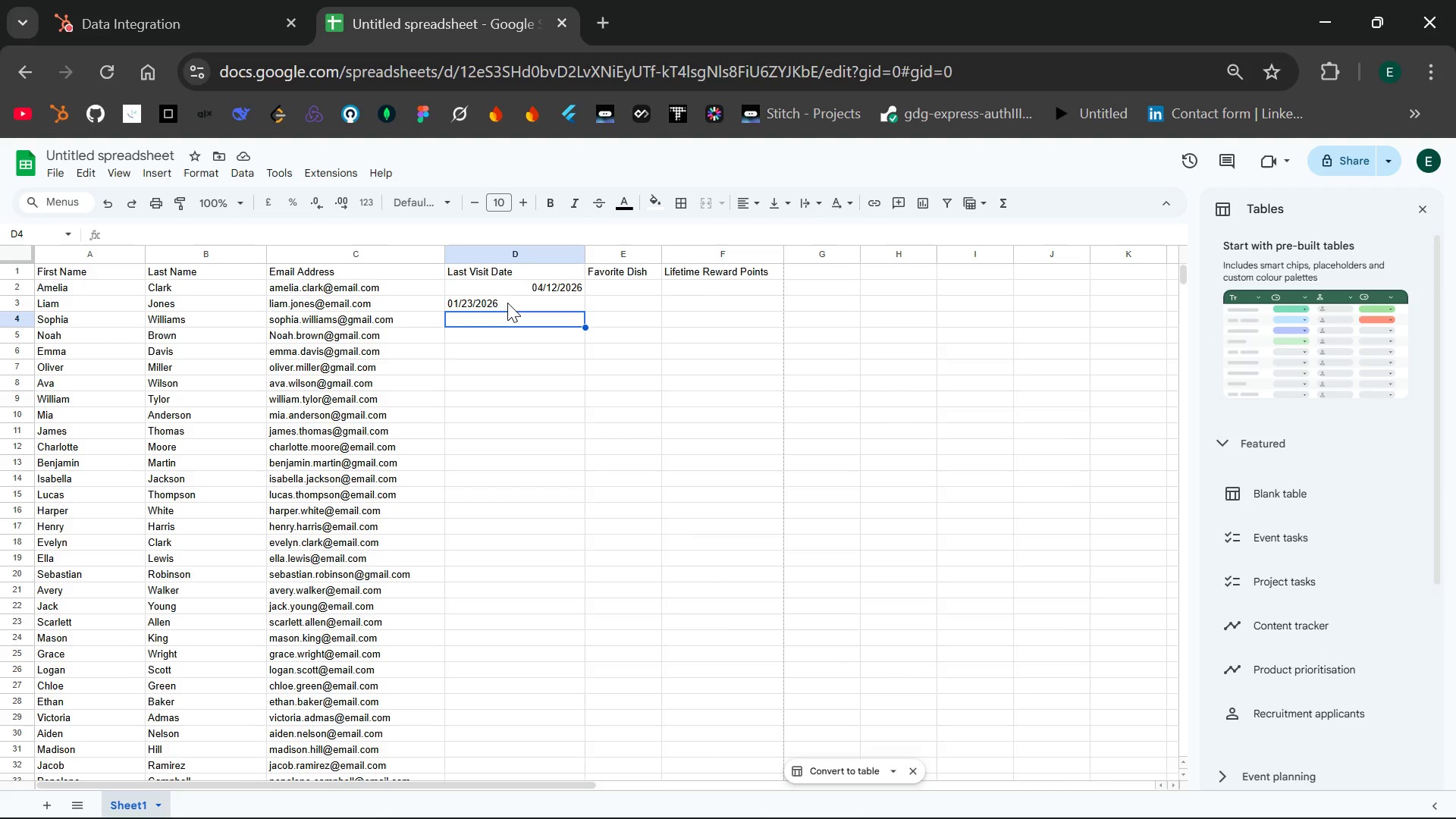 
type(02/25.)
key(Backspace)
type(/2026)
 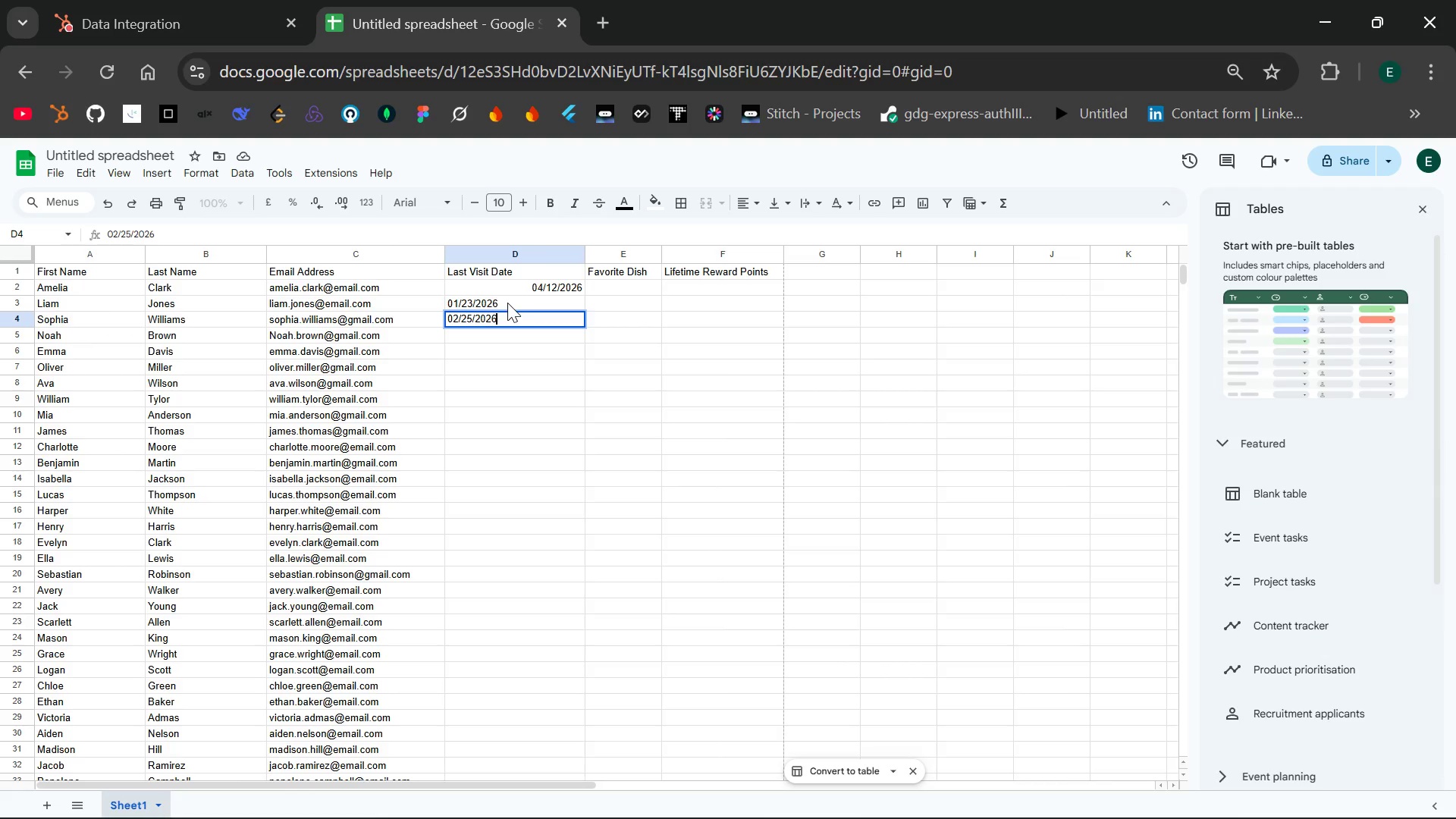 
key(Enter)
 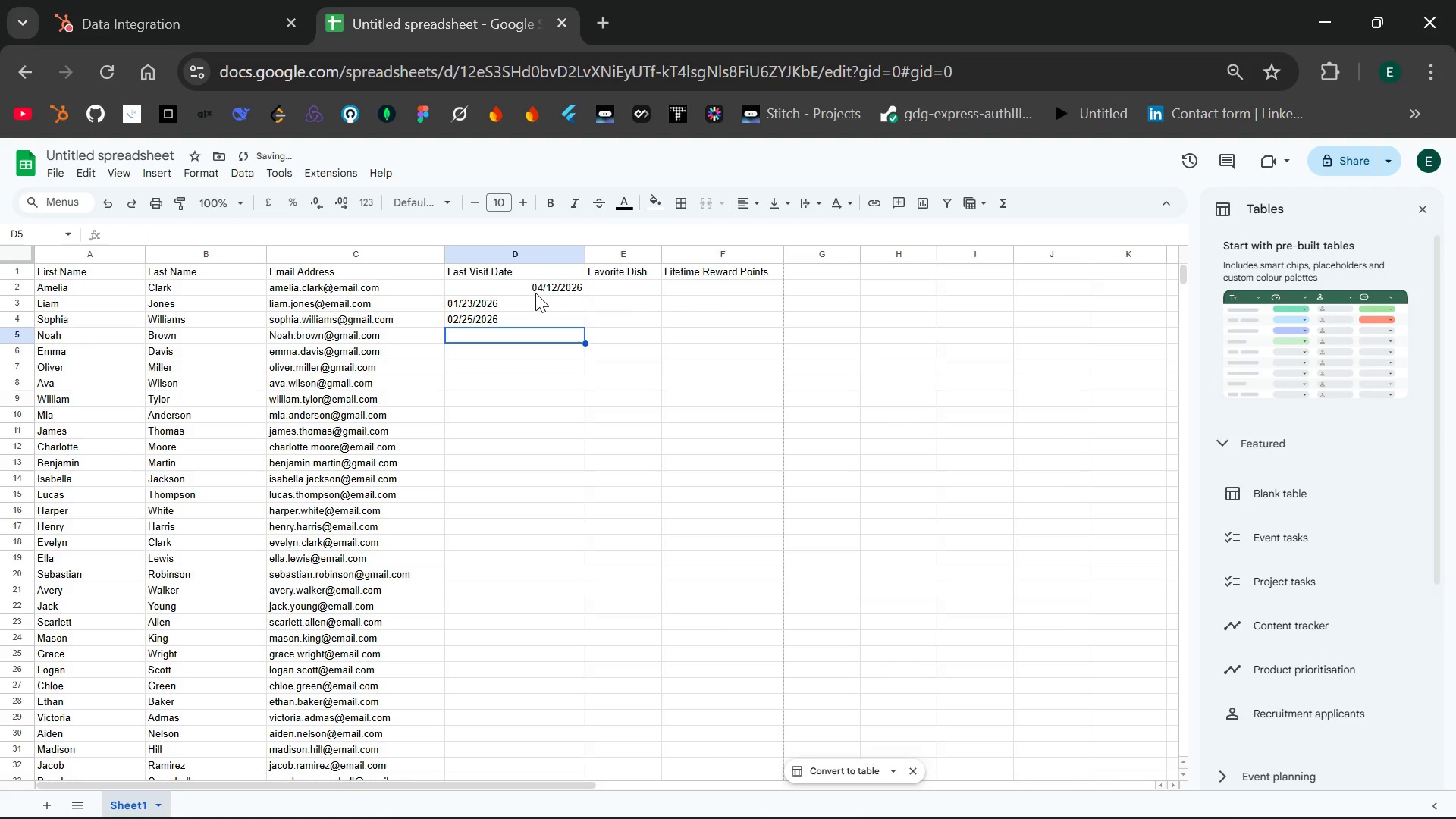 
double_click([548, 287])
 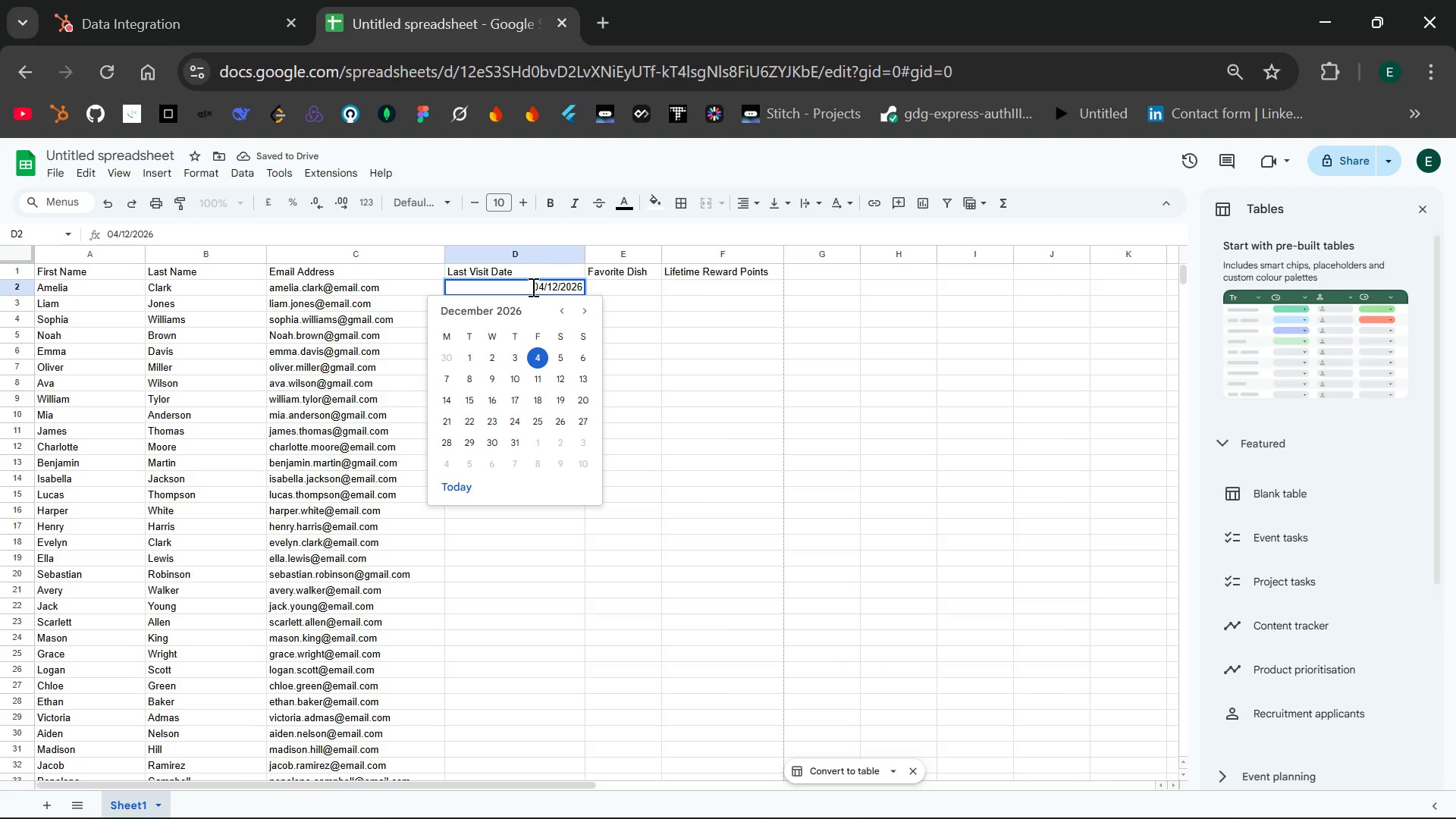 
left_click_drag(start_coordinate=[532, 287], to_coordinate=[580, 285])
 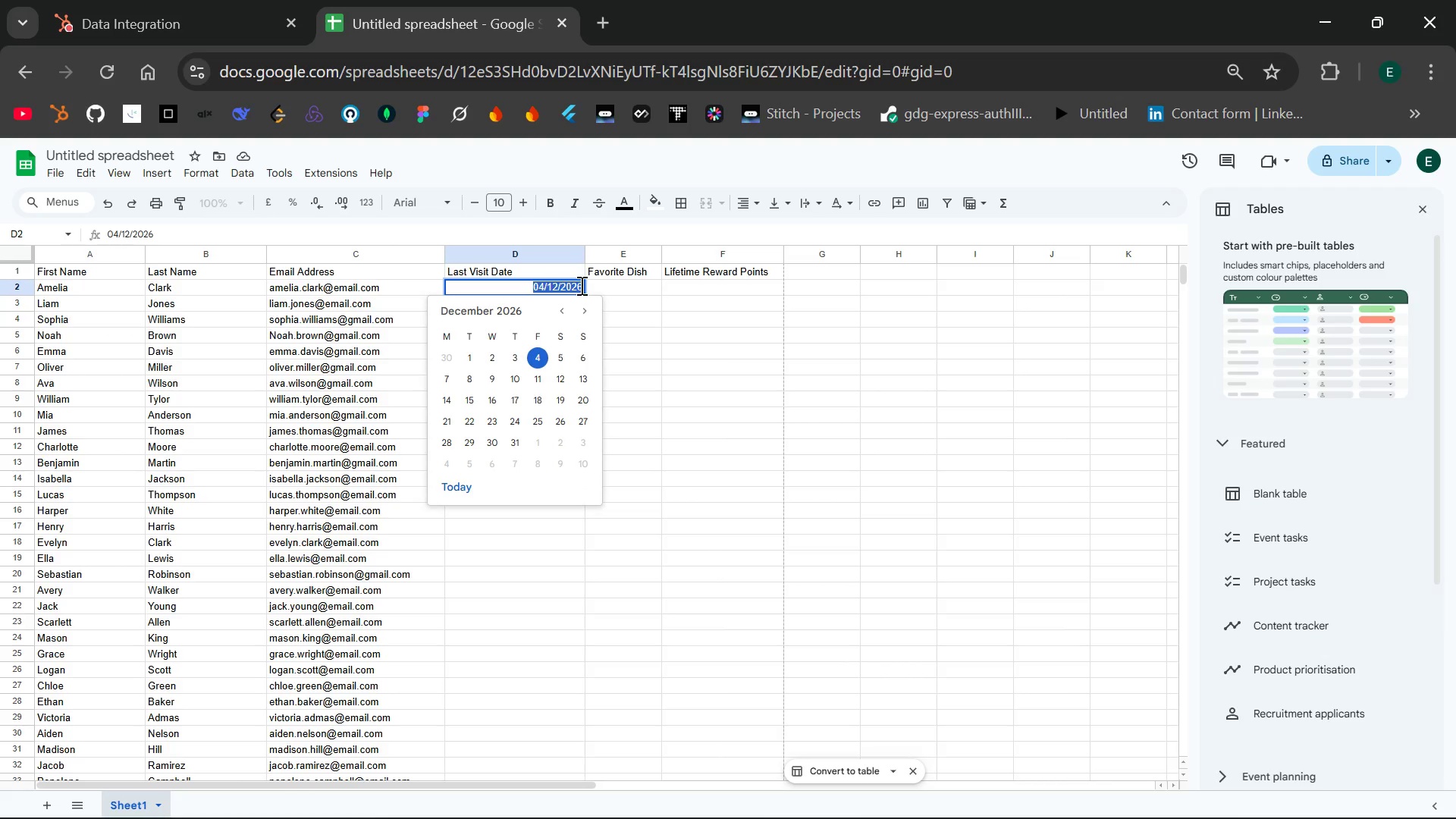 
key(Control+X)
 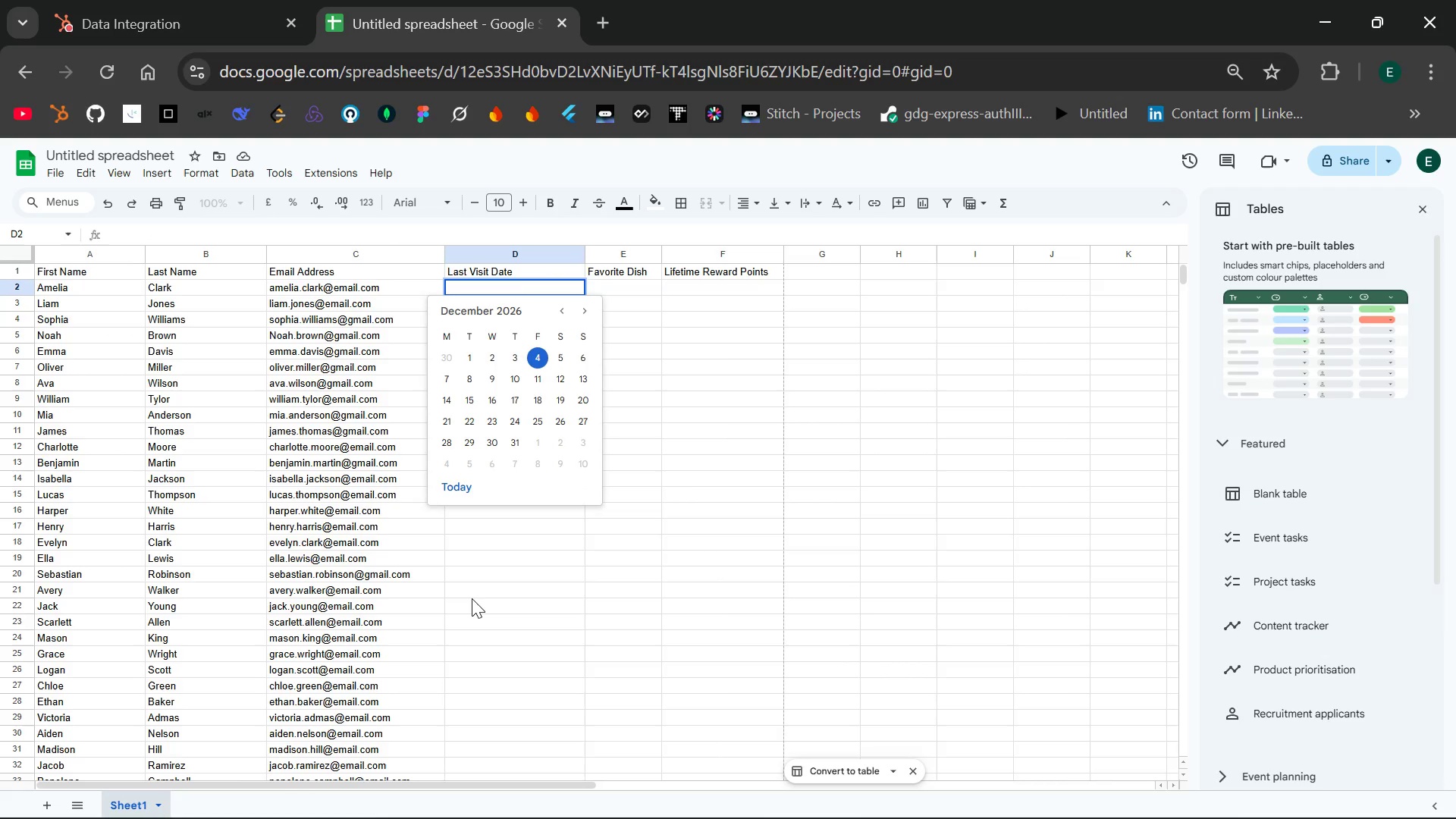 
left_click([472, 598])
 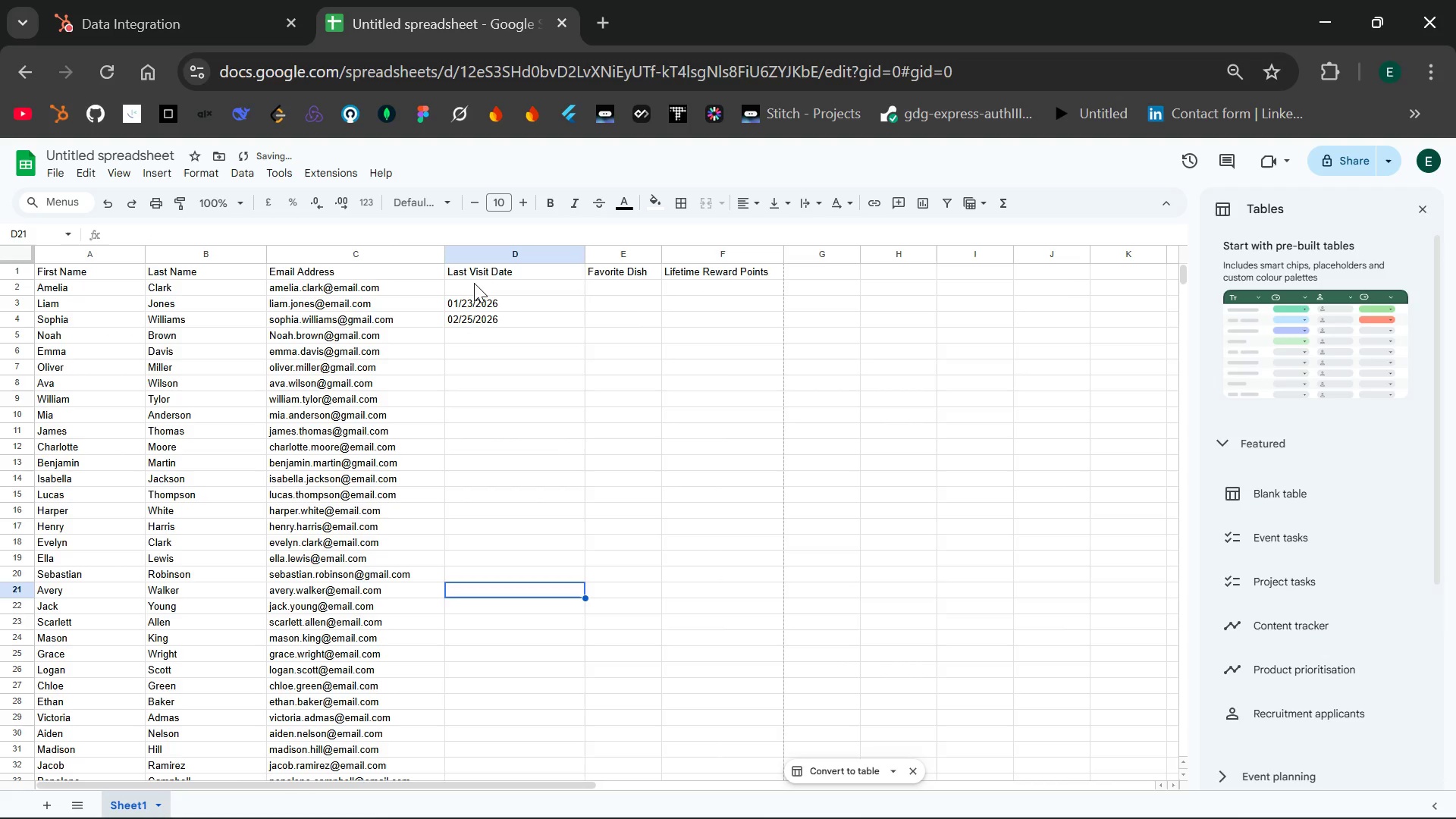 
double_click([474, 283])
 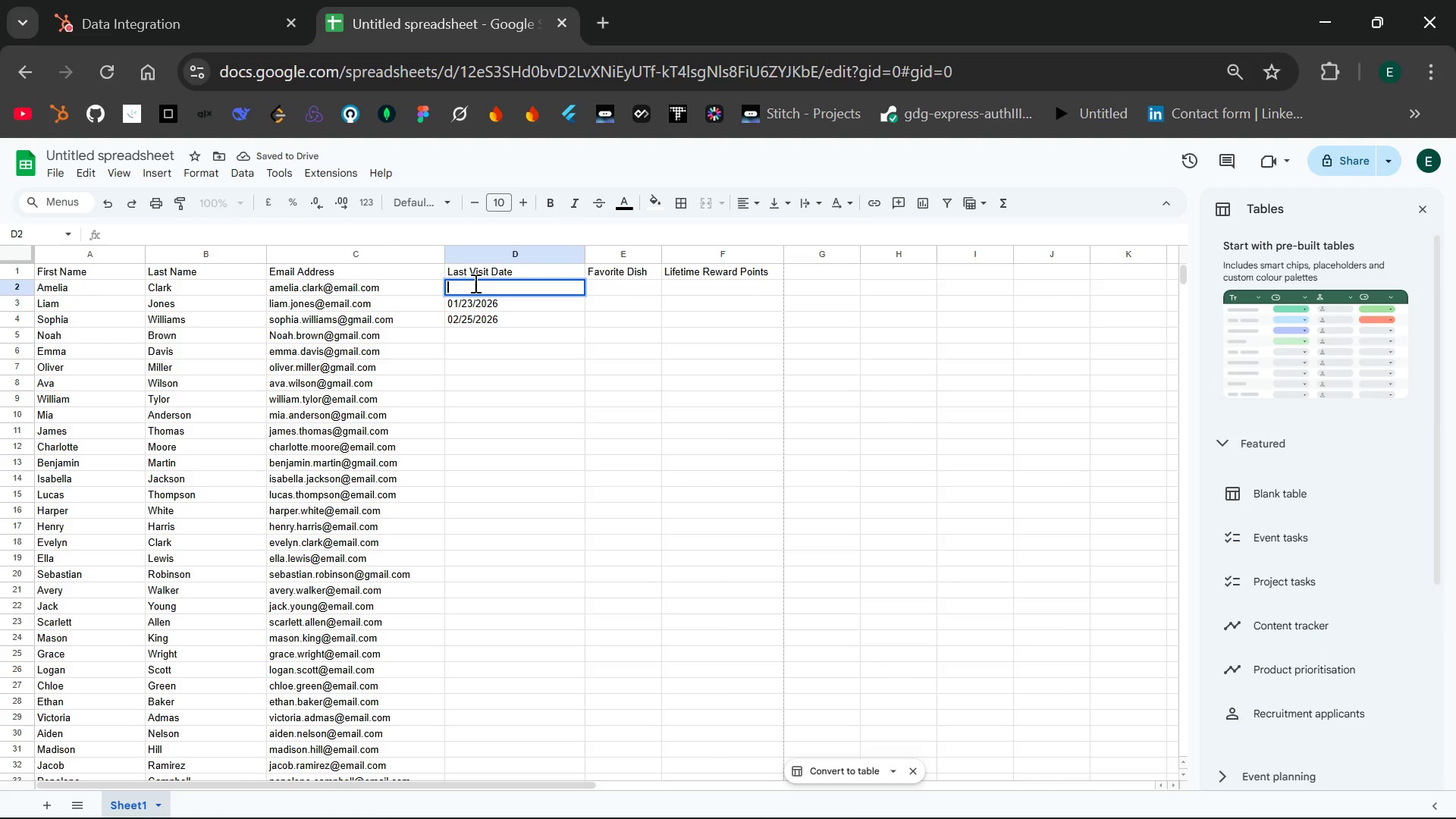 
type(04/12/)
 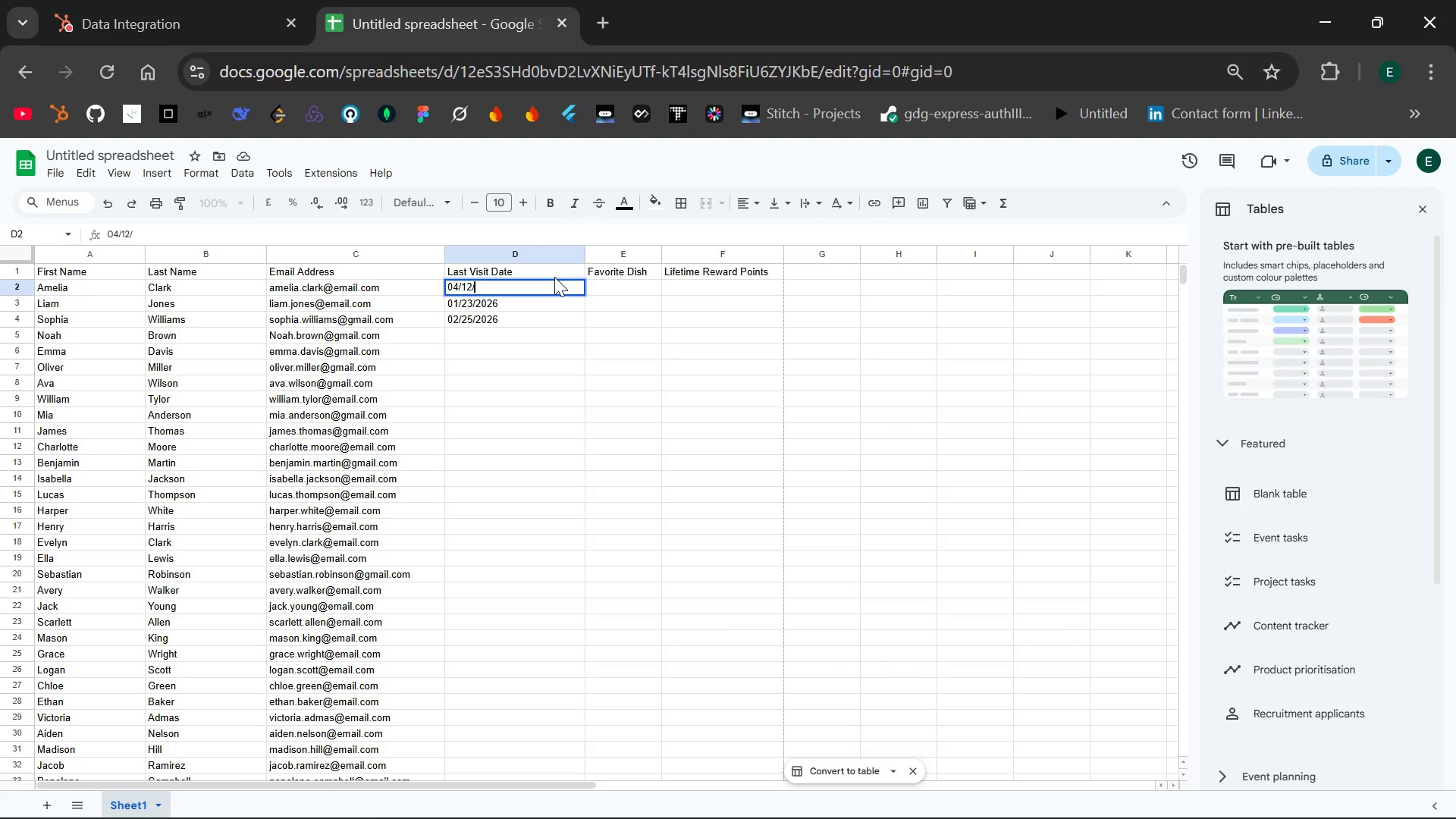 
type(2026)
 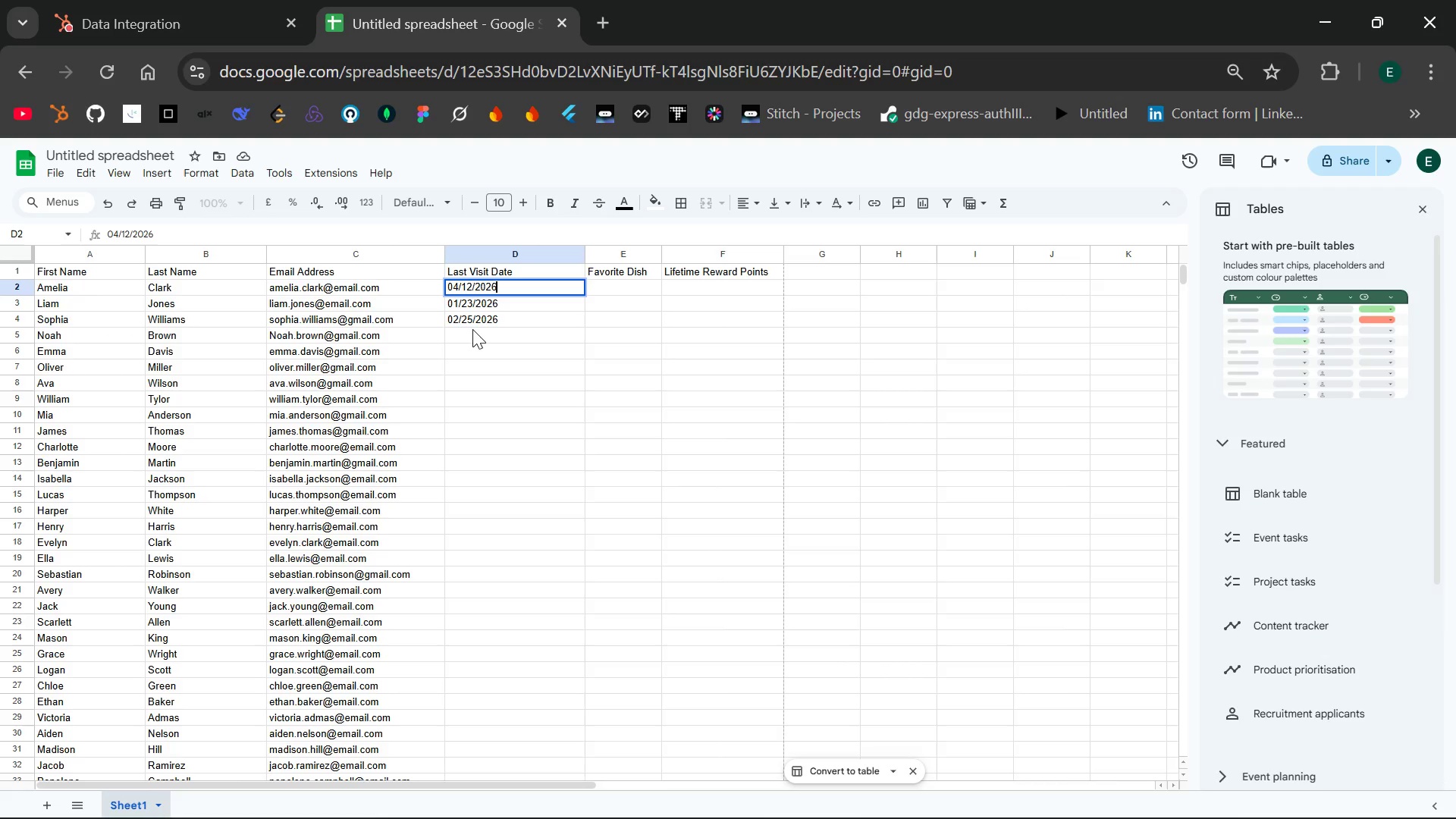 
left_click([472, 331])
 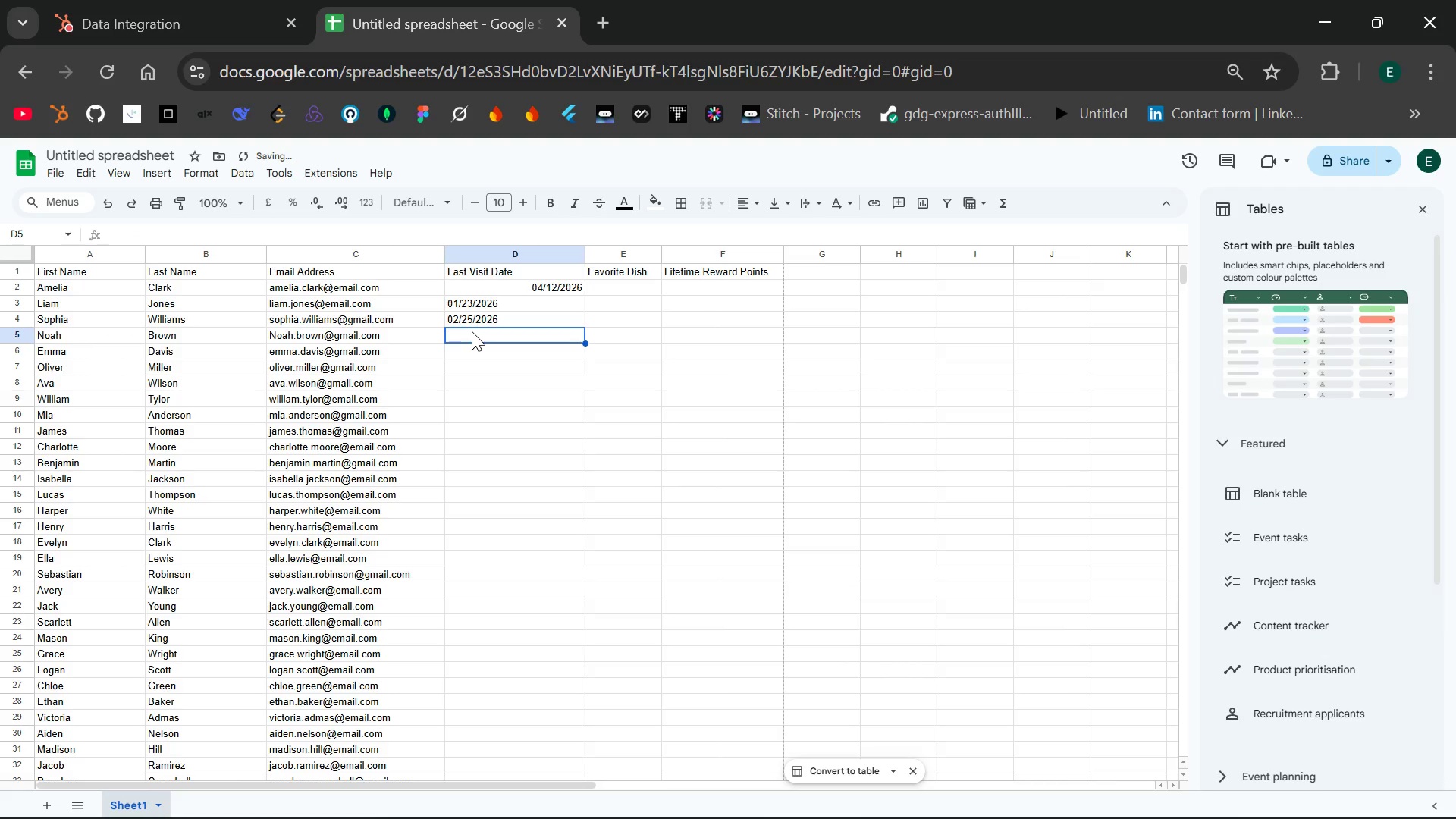 
double_click([472, 331])
 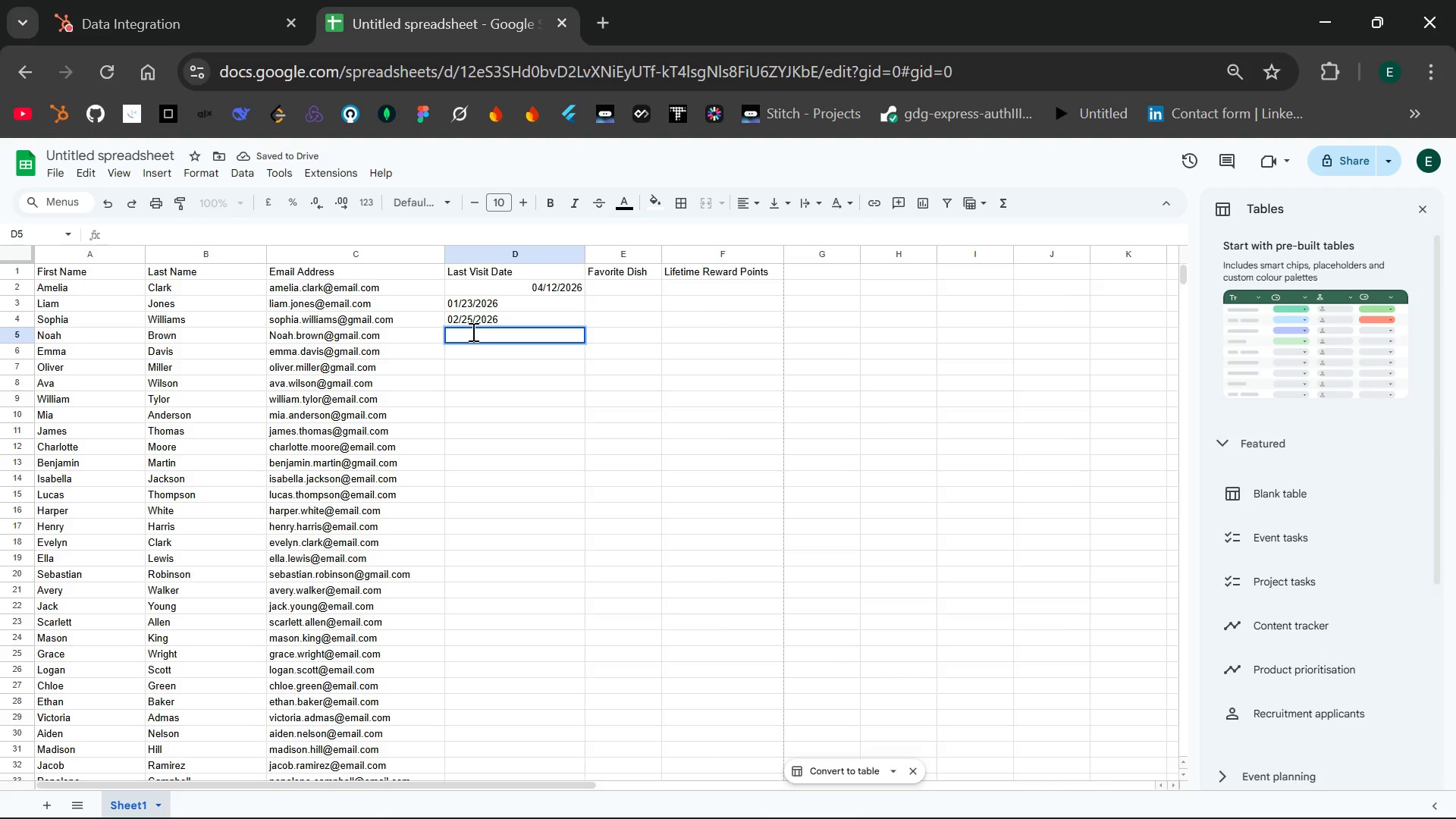 
type(05/)
 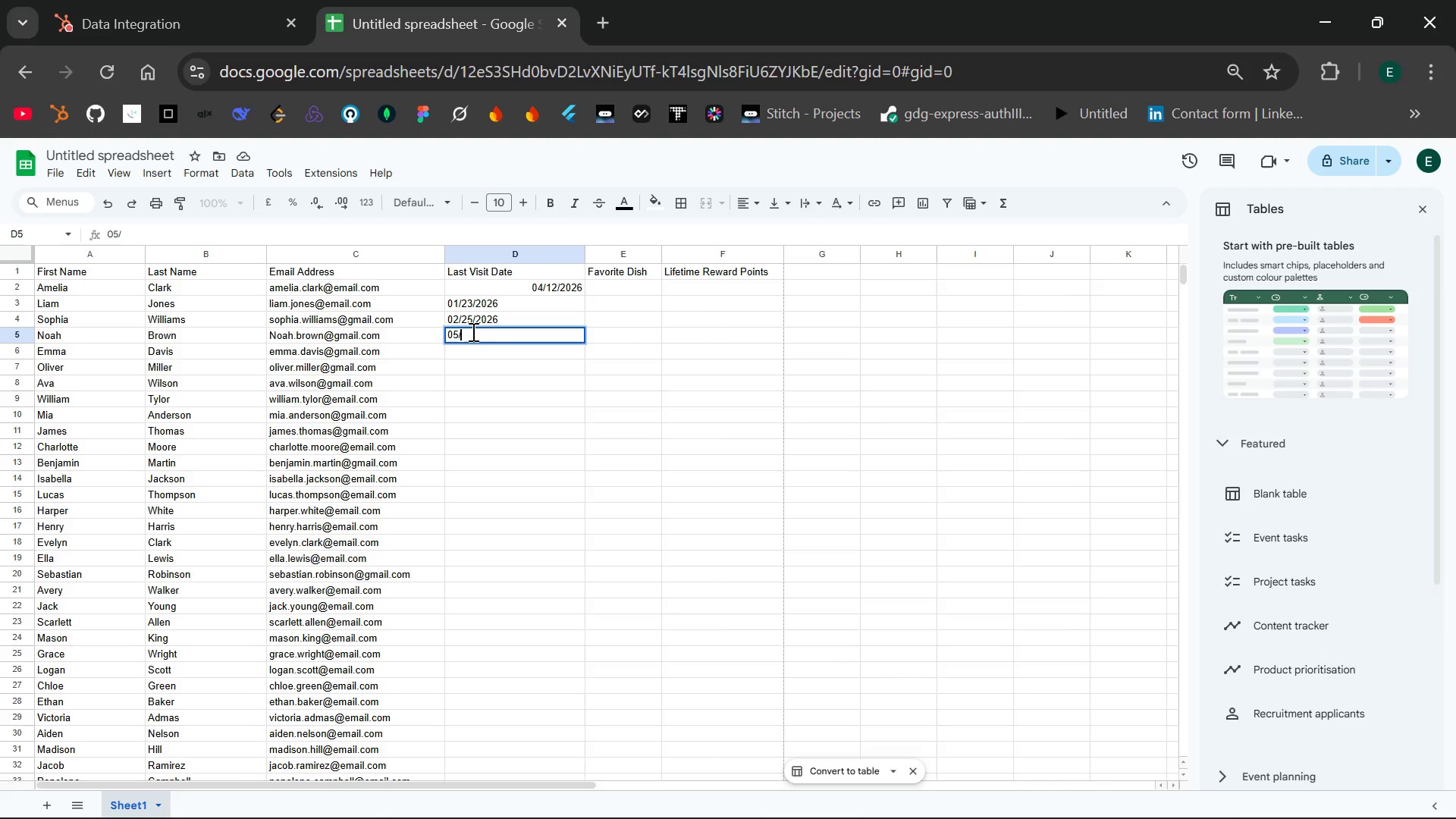 
type(10/2026)
 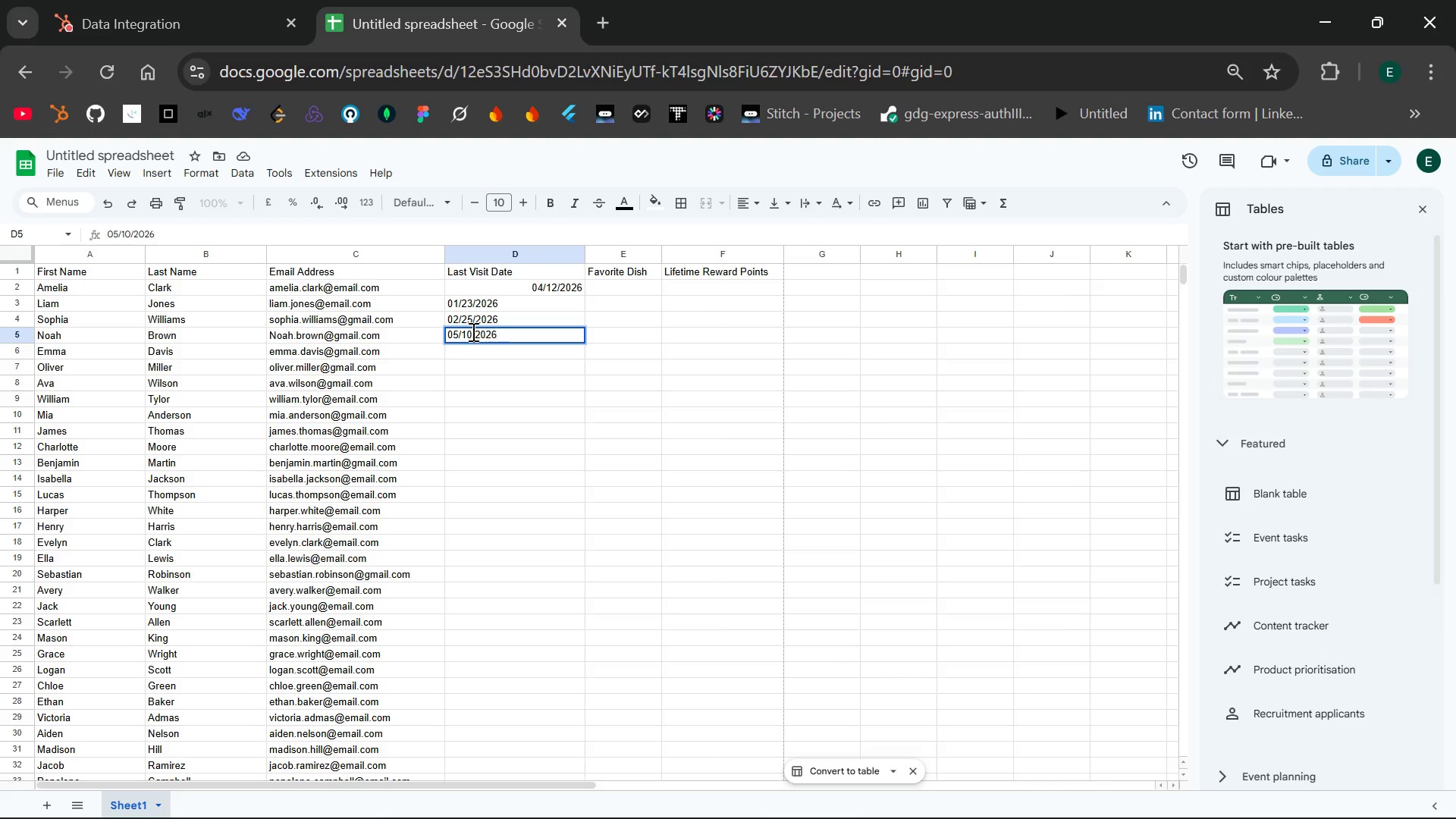 
key(Enter)
 